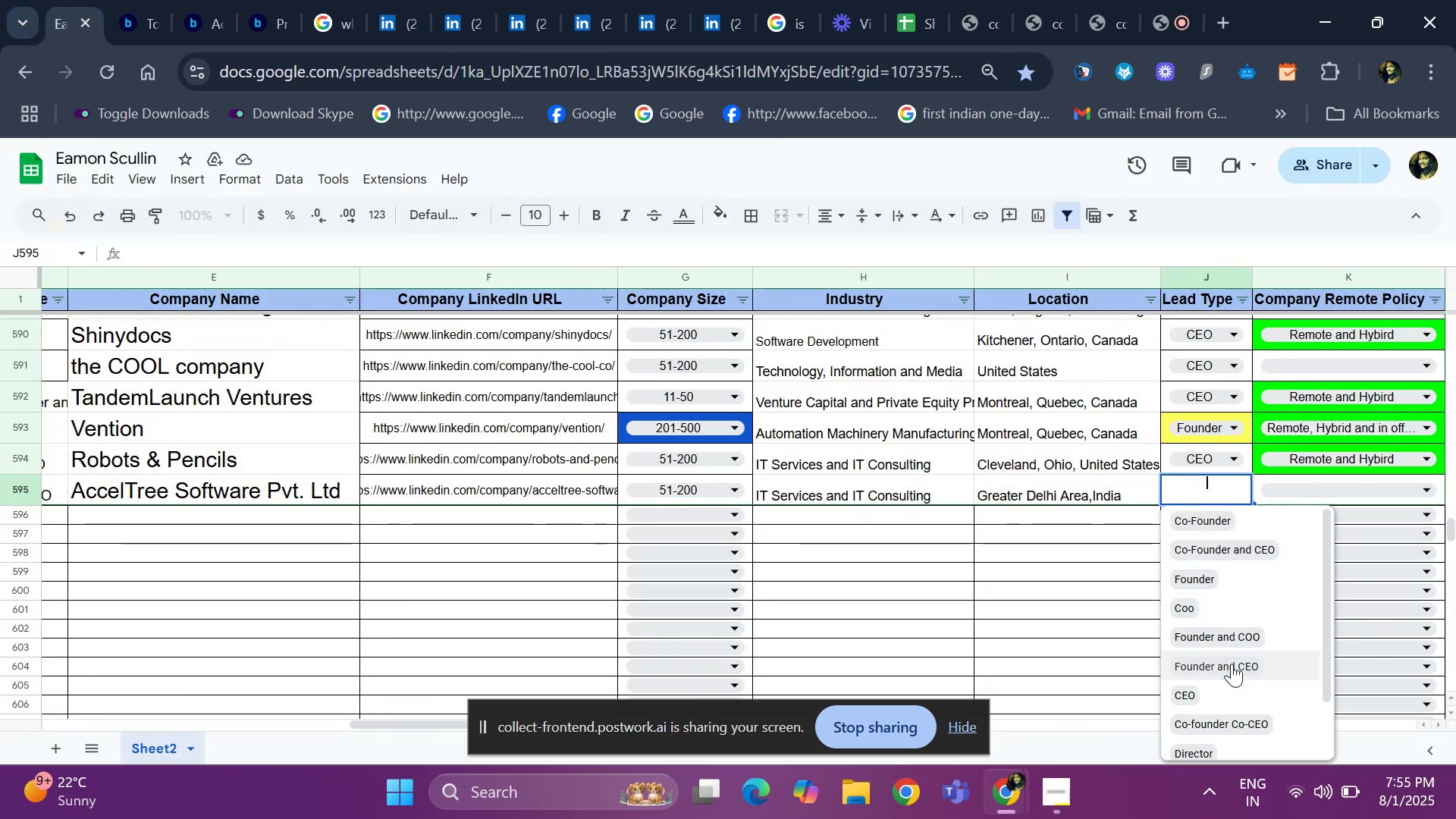 
left_click([1229, 693])
 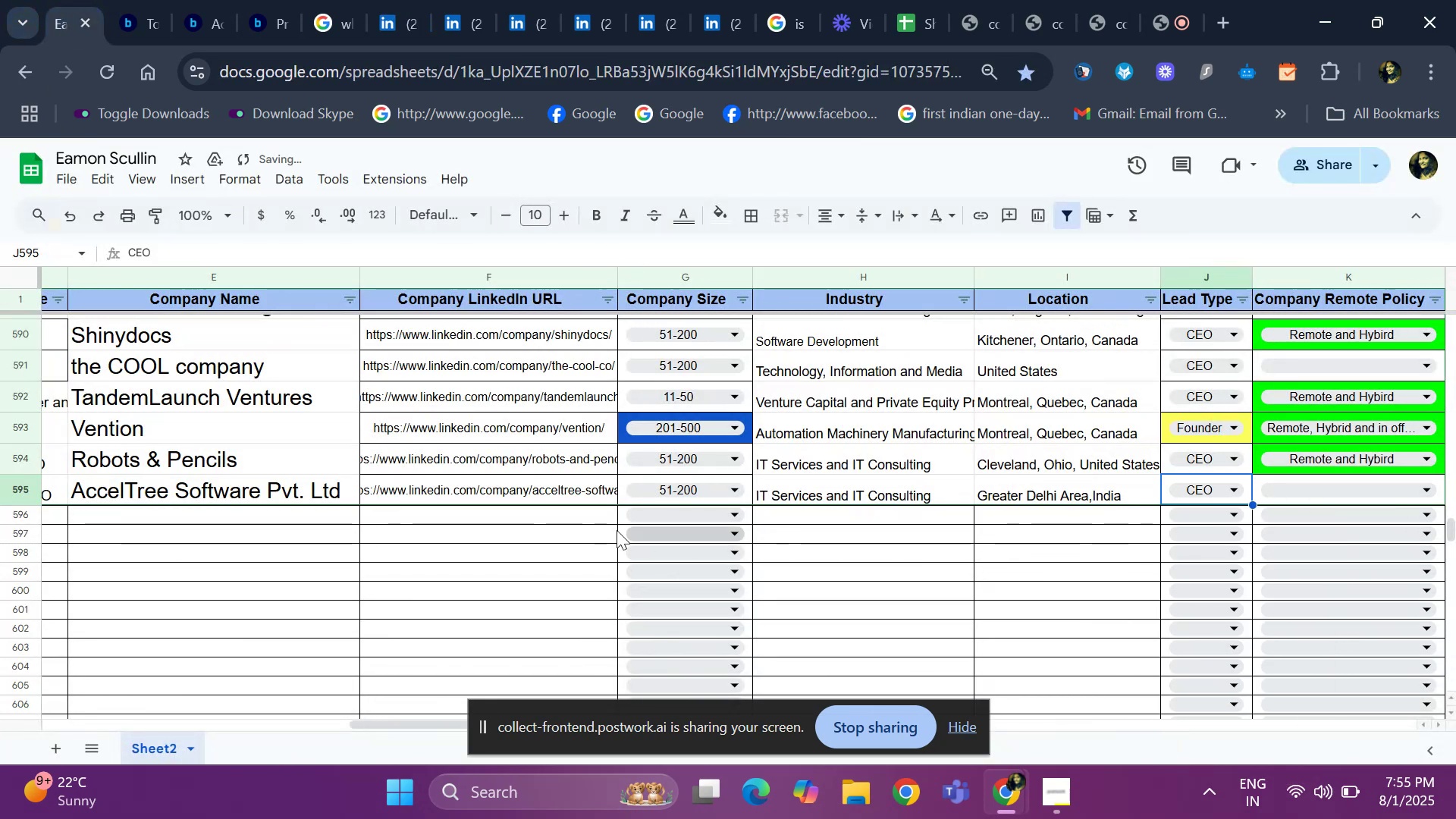 
left_click([224, 492])
 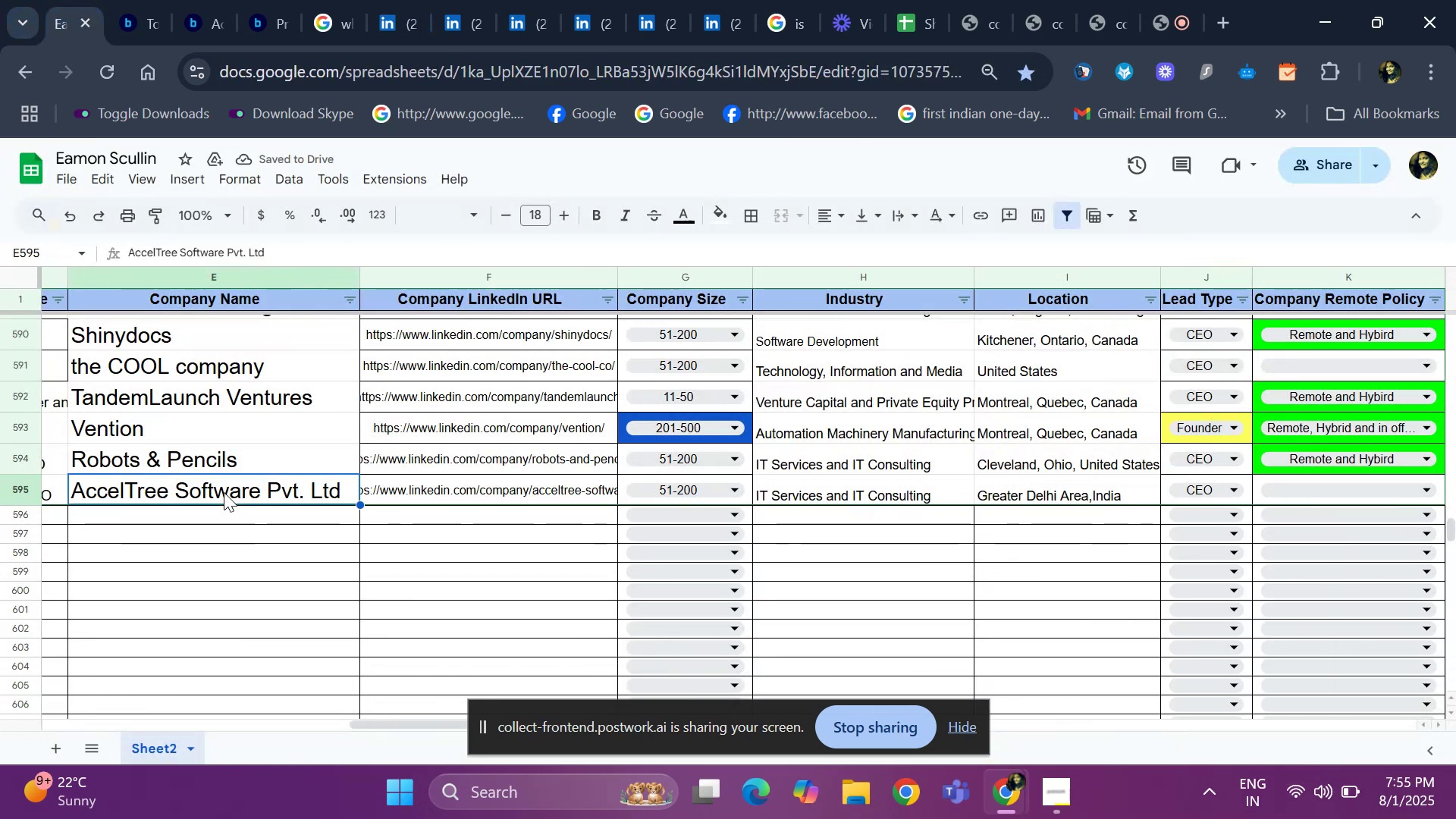 
key(Control+ControlLeft)
 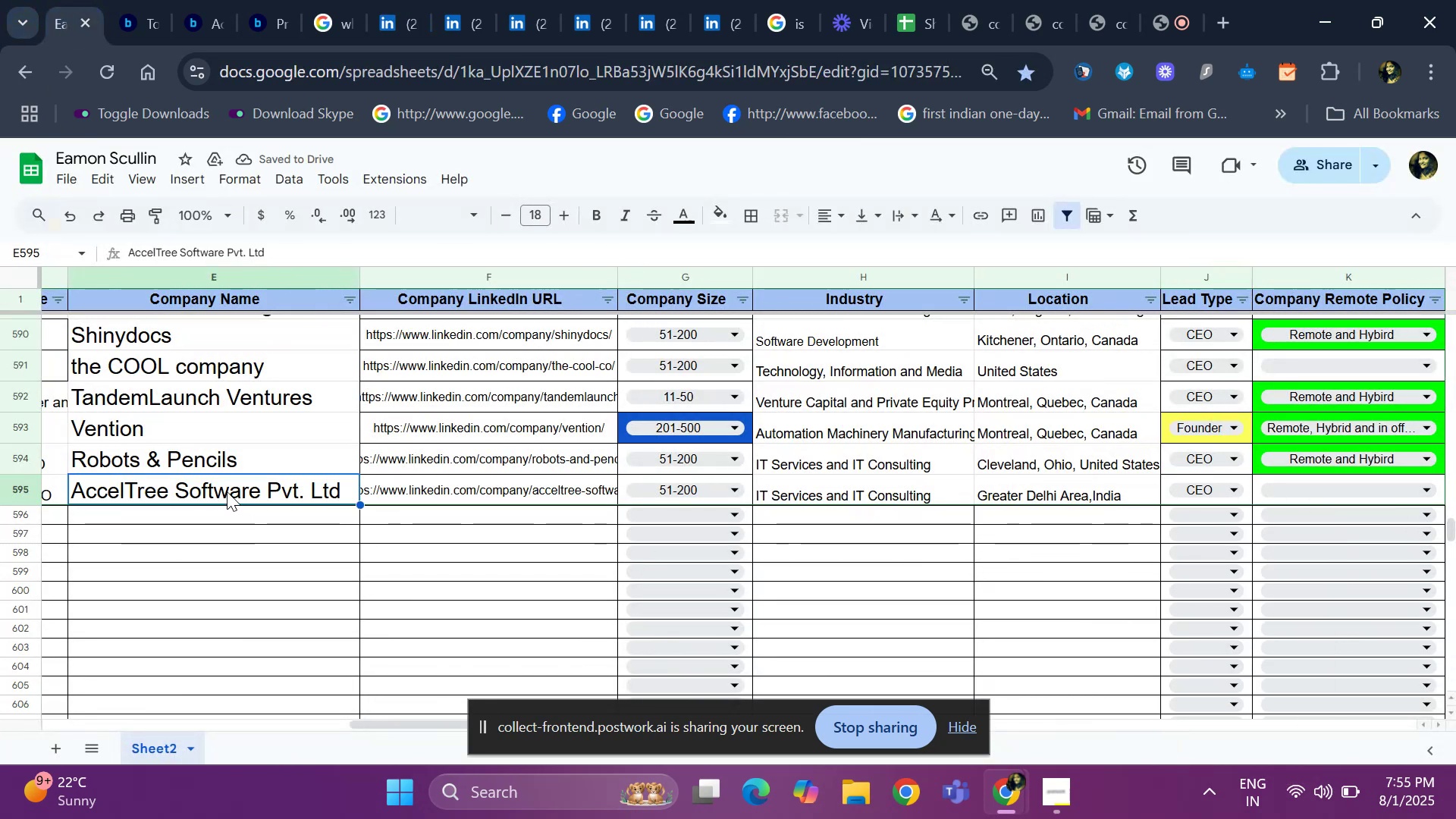 
key(Control+C)
 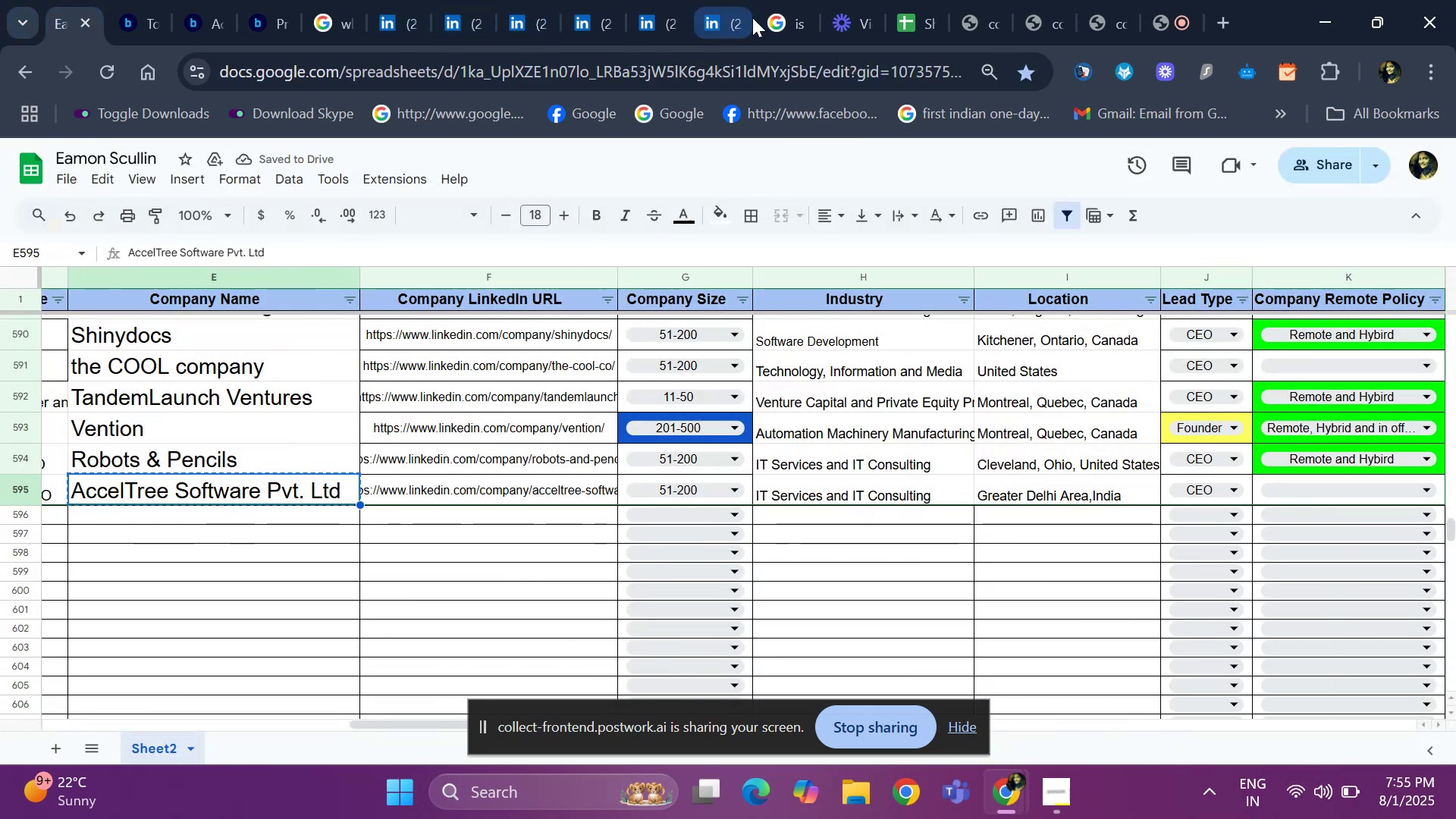 
left_click([773, 18])
 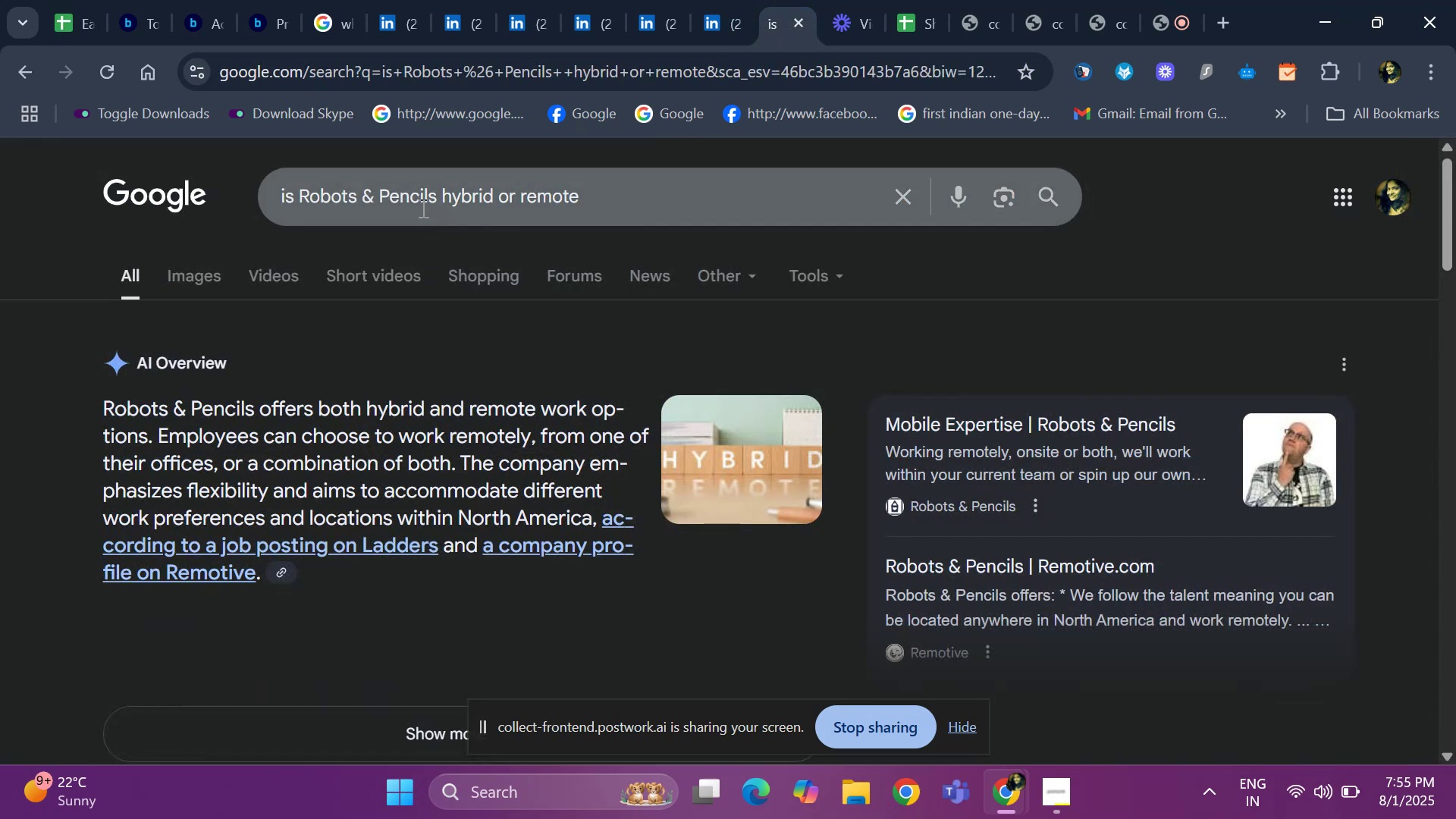 
left_click_drag(start_coordinate=[435, 195], to_coordinate=[301, 190])
 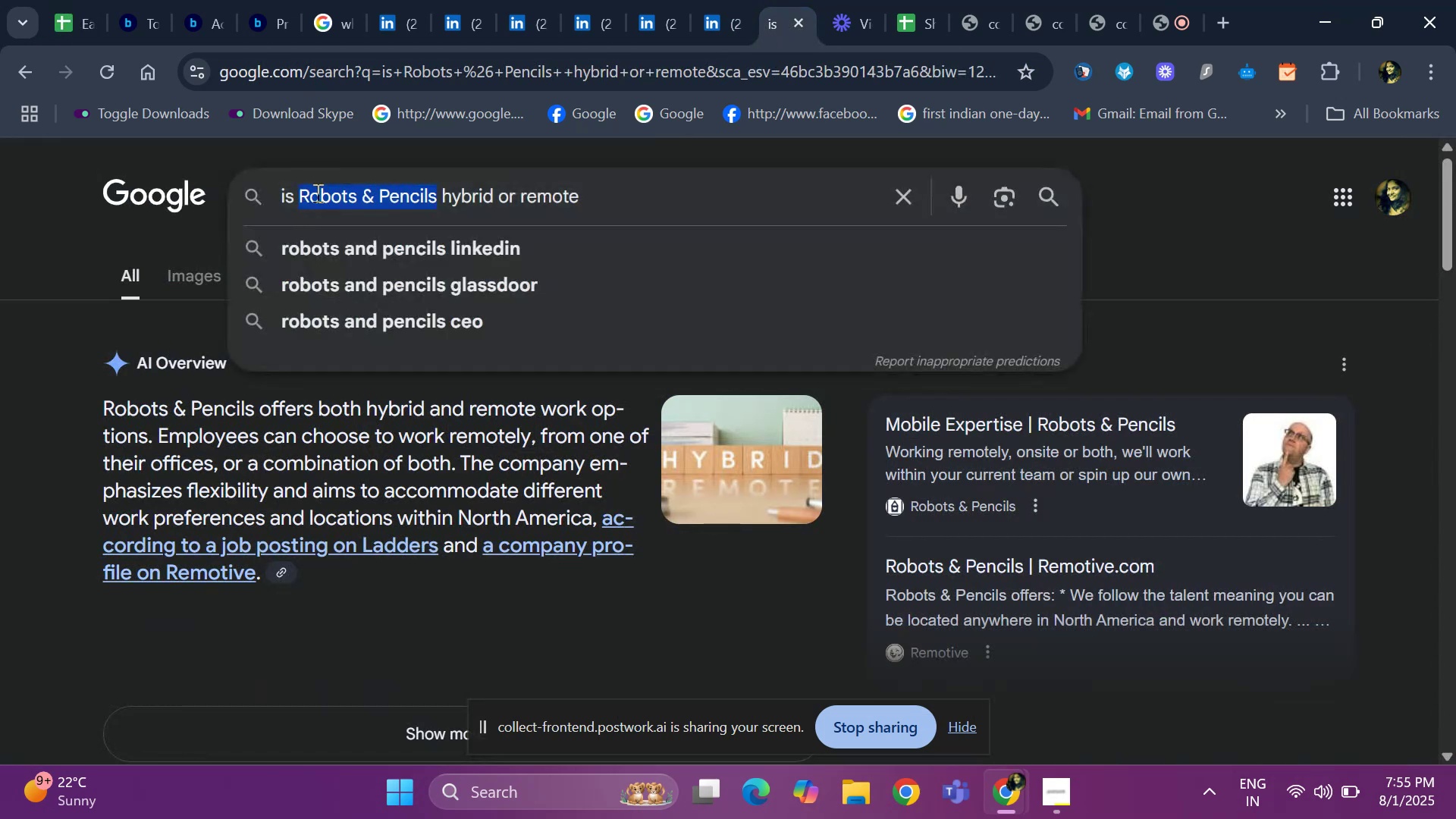 
key(Backspace)
 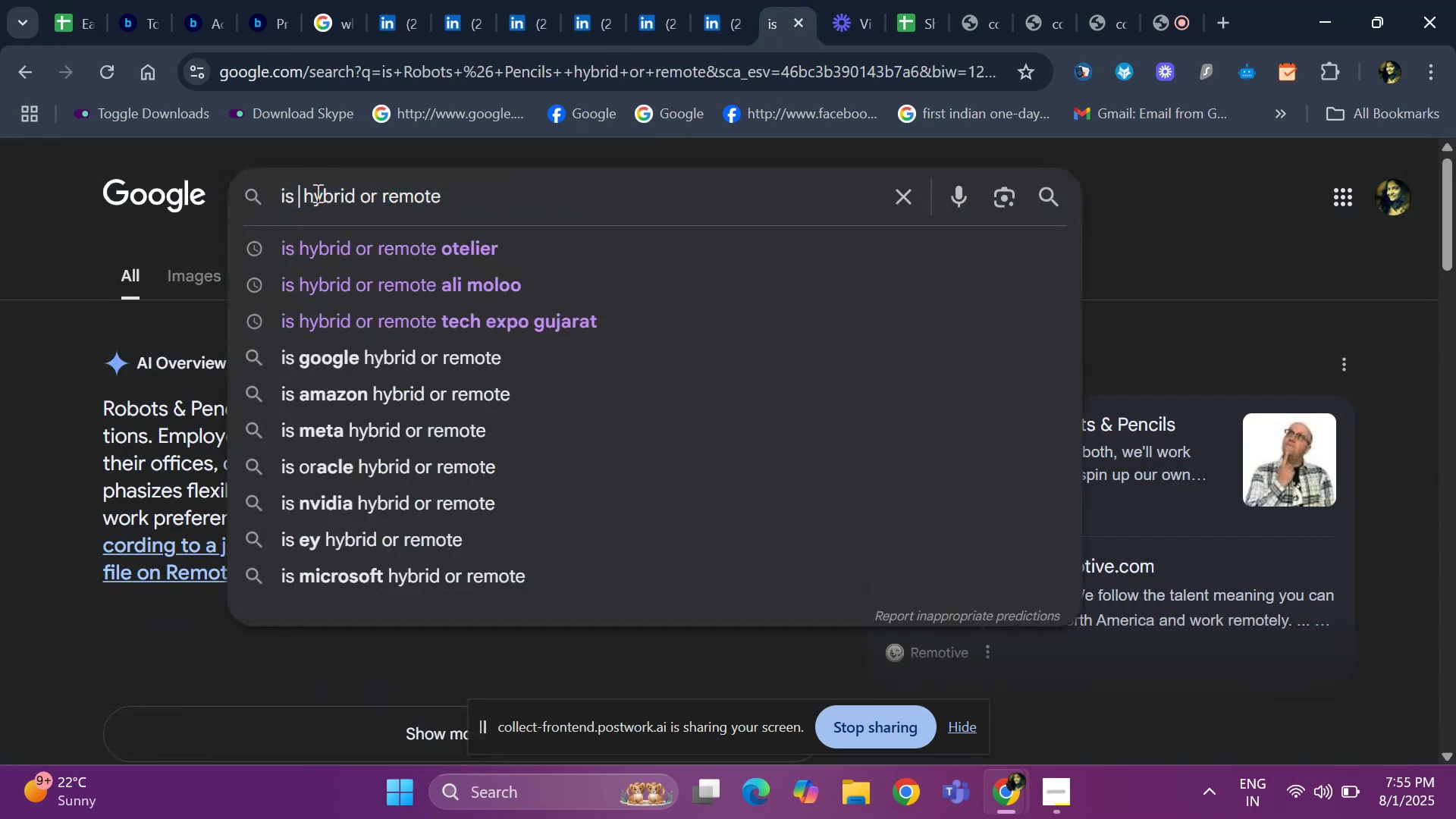 
key(Control+V)
 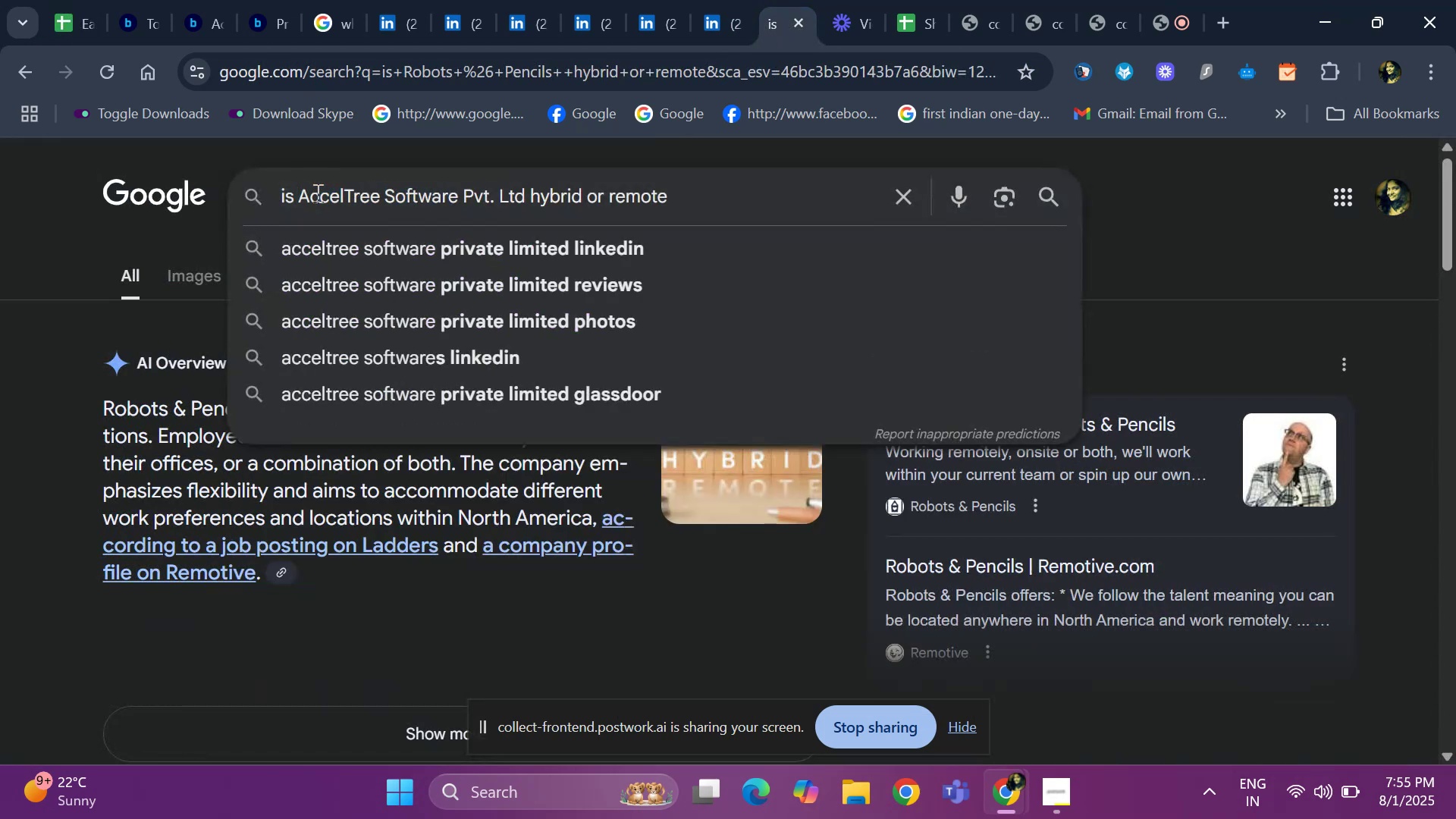 
key(Enter)
 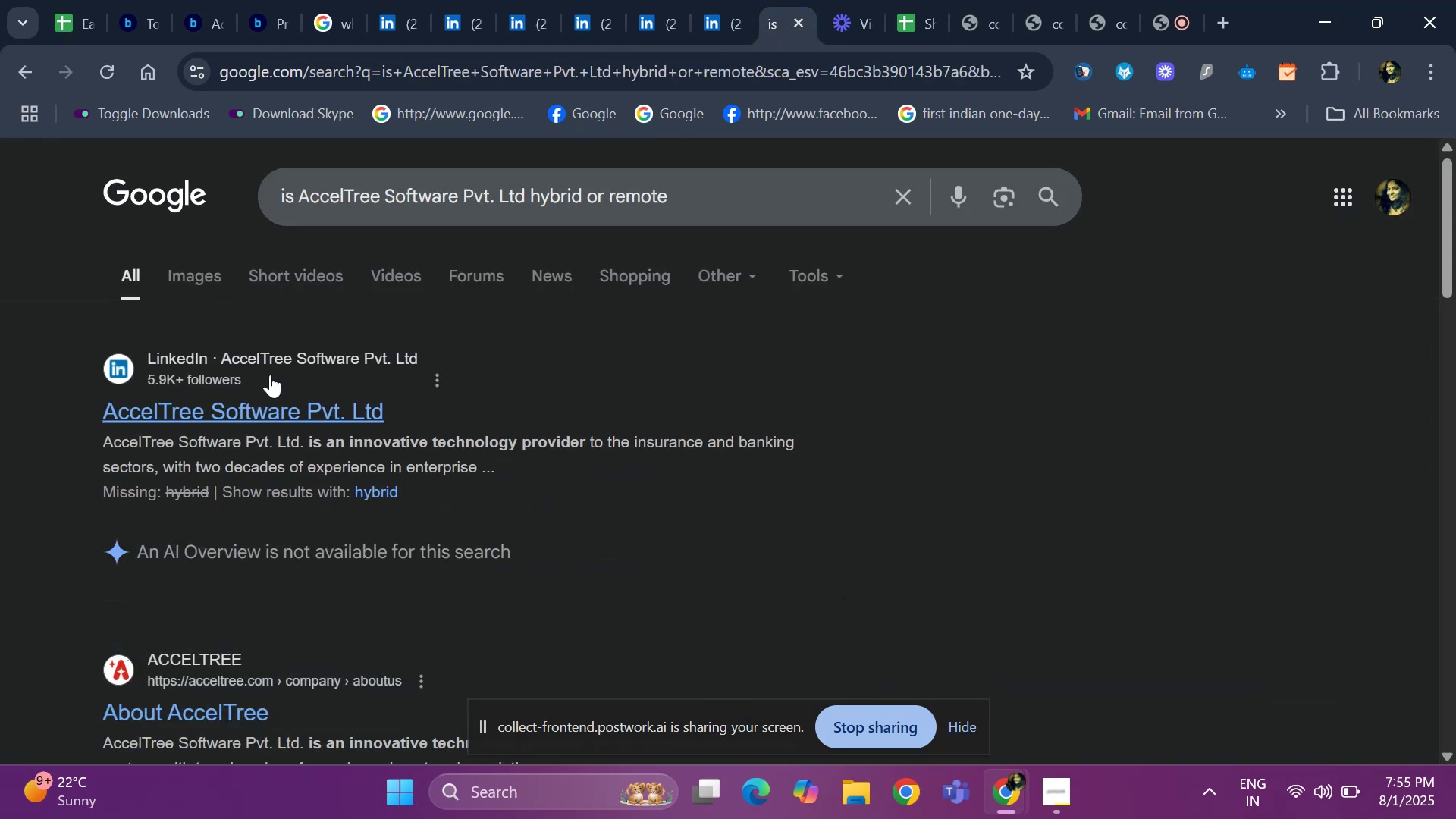 
scroll: coordinate [236, 391], scroll_direction: down, amount: 4.0
 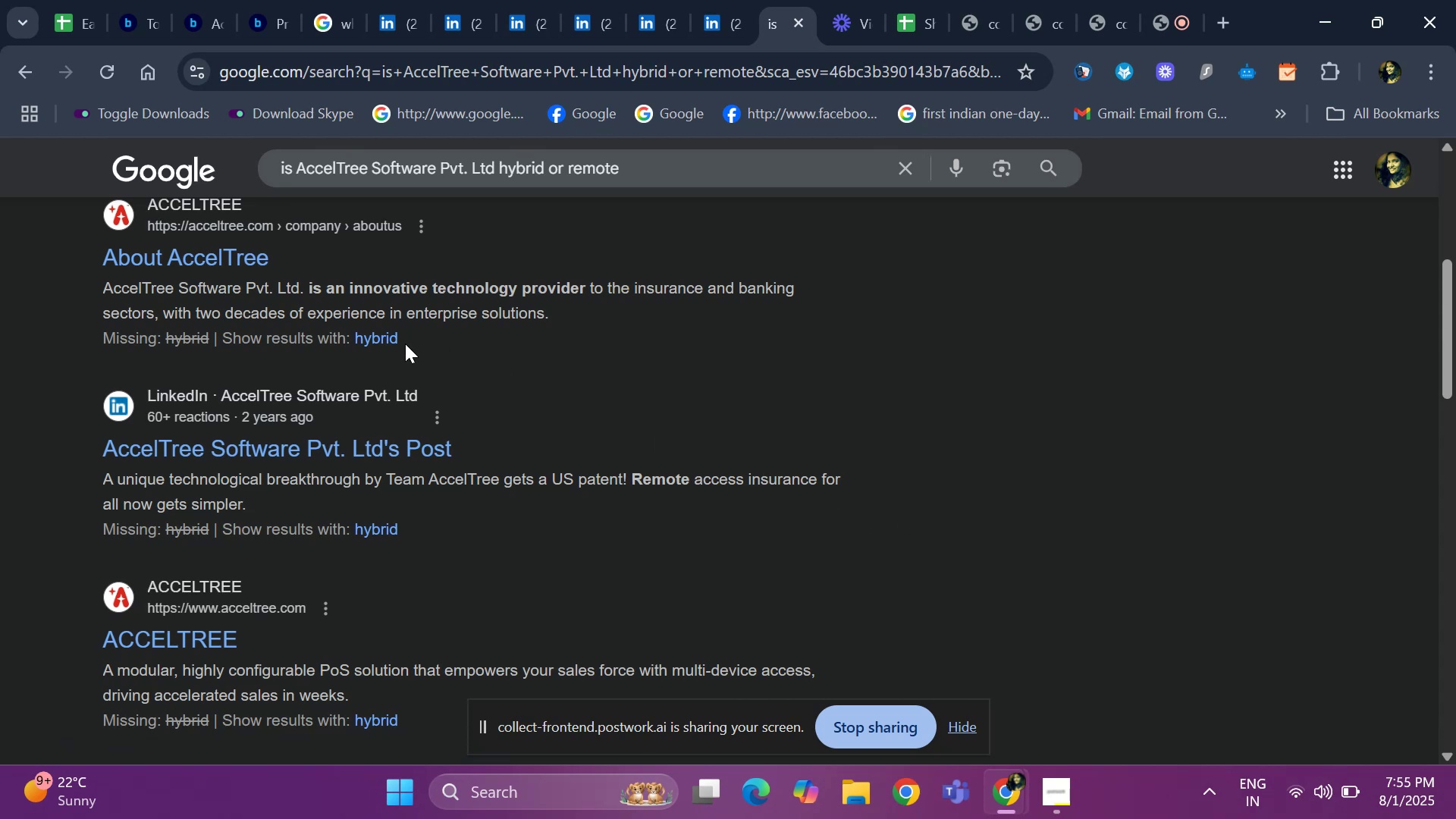 
wait(5.16)
 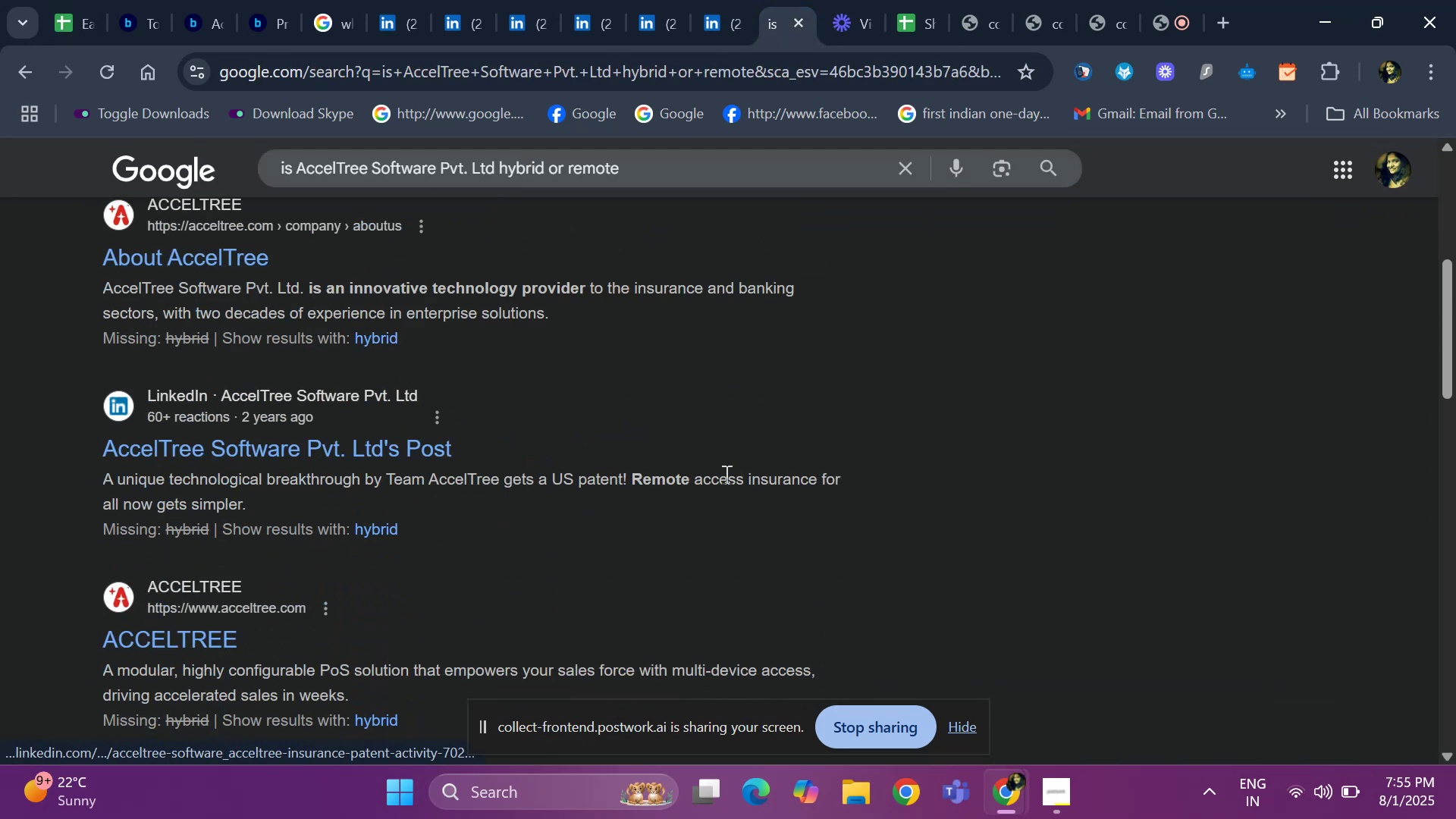 
scroll: coordinate [331, 348], scroll_direction: up, amount: 2.0
 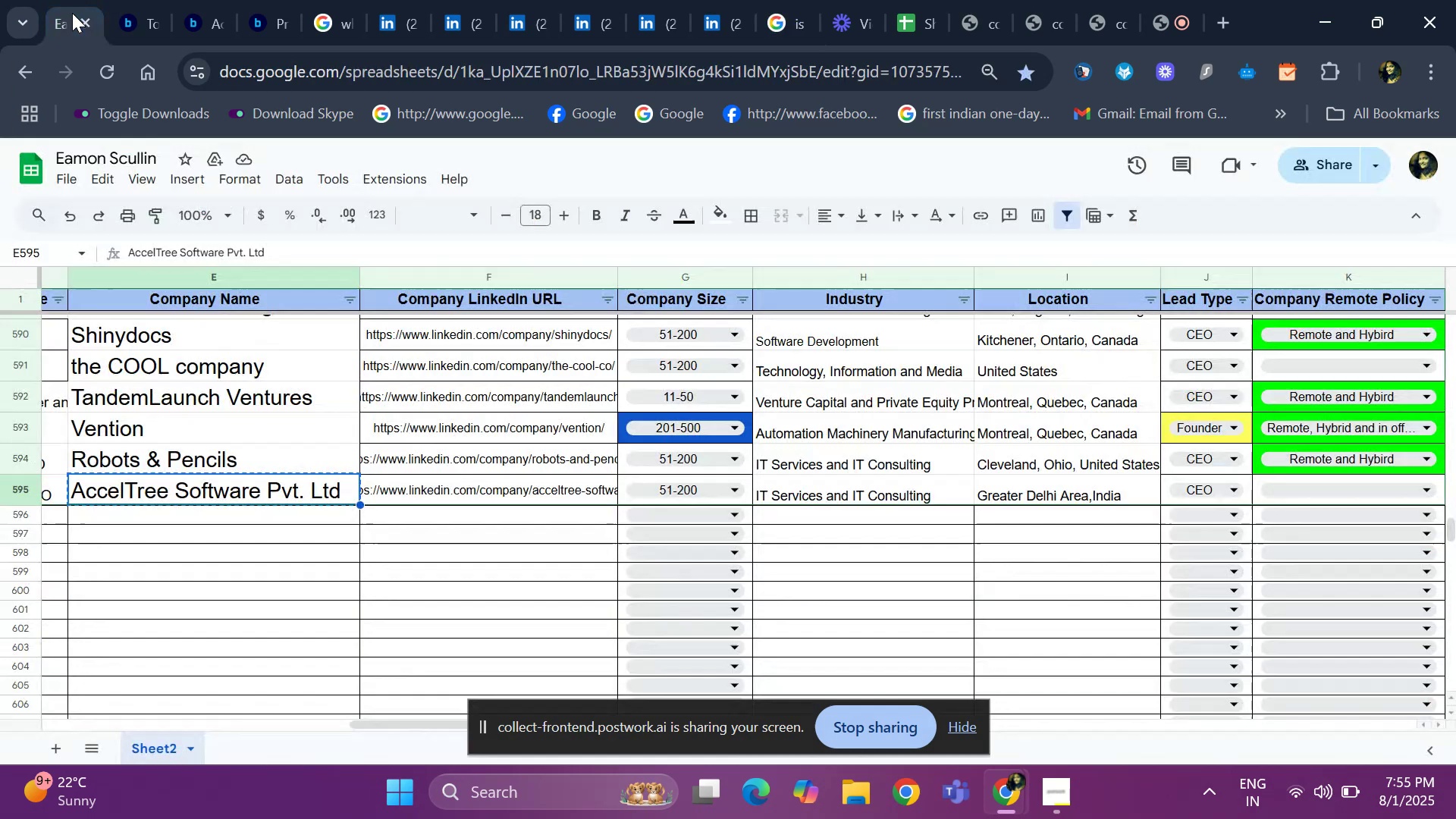 
key(ArrowRight)
 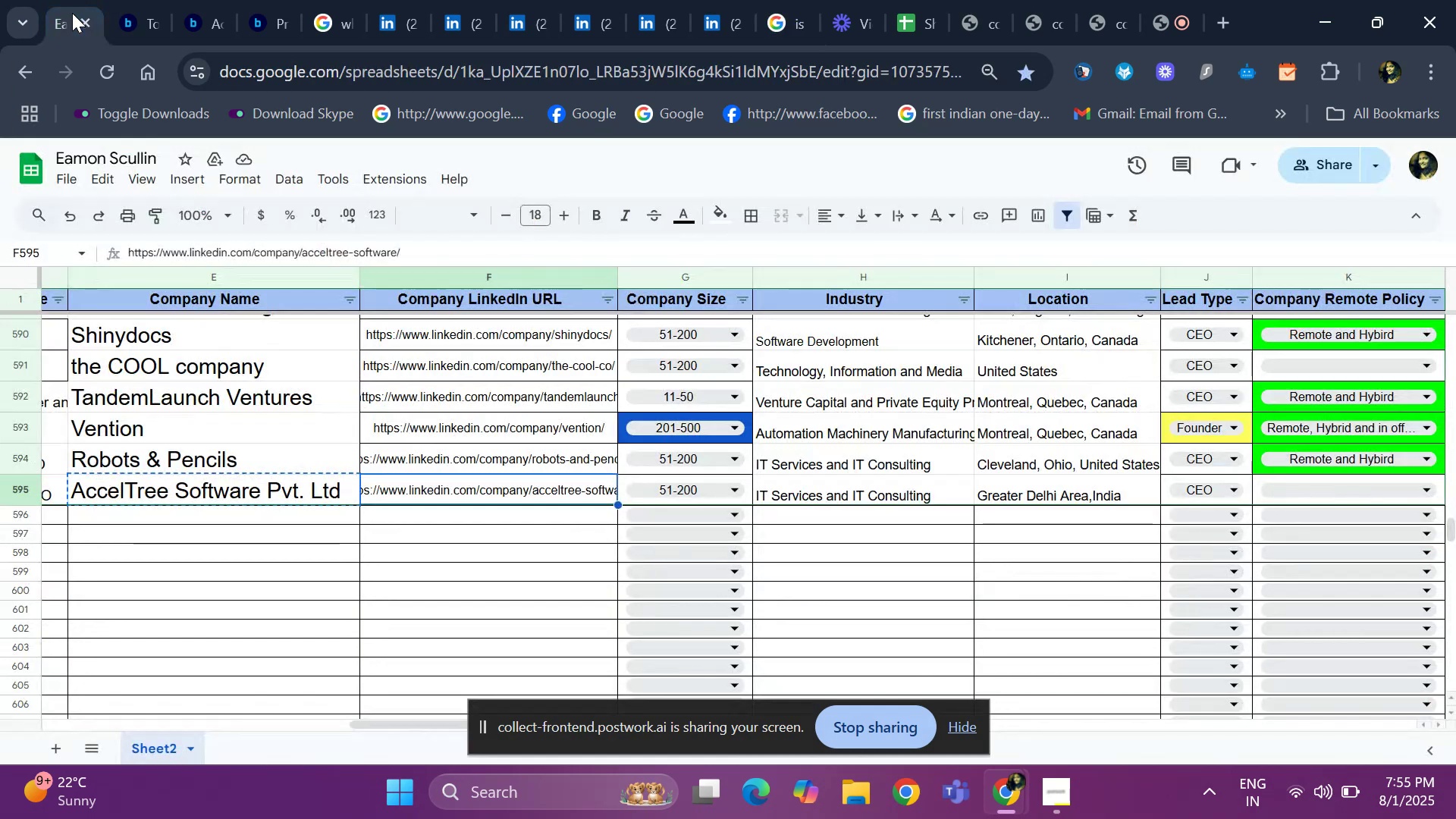 
key(ArrowRight)
 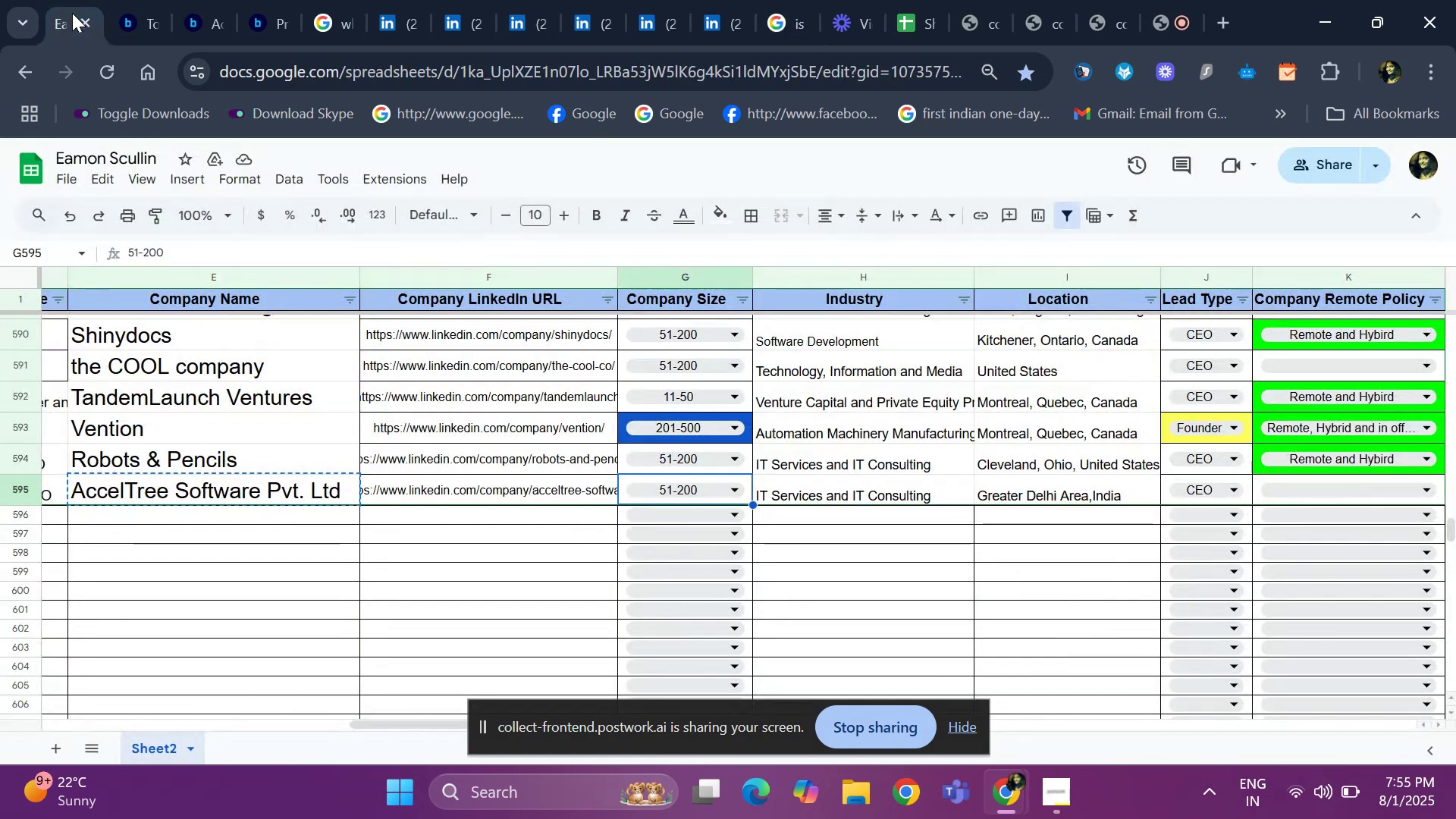 
key(ArrowRight)
 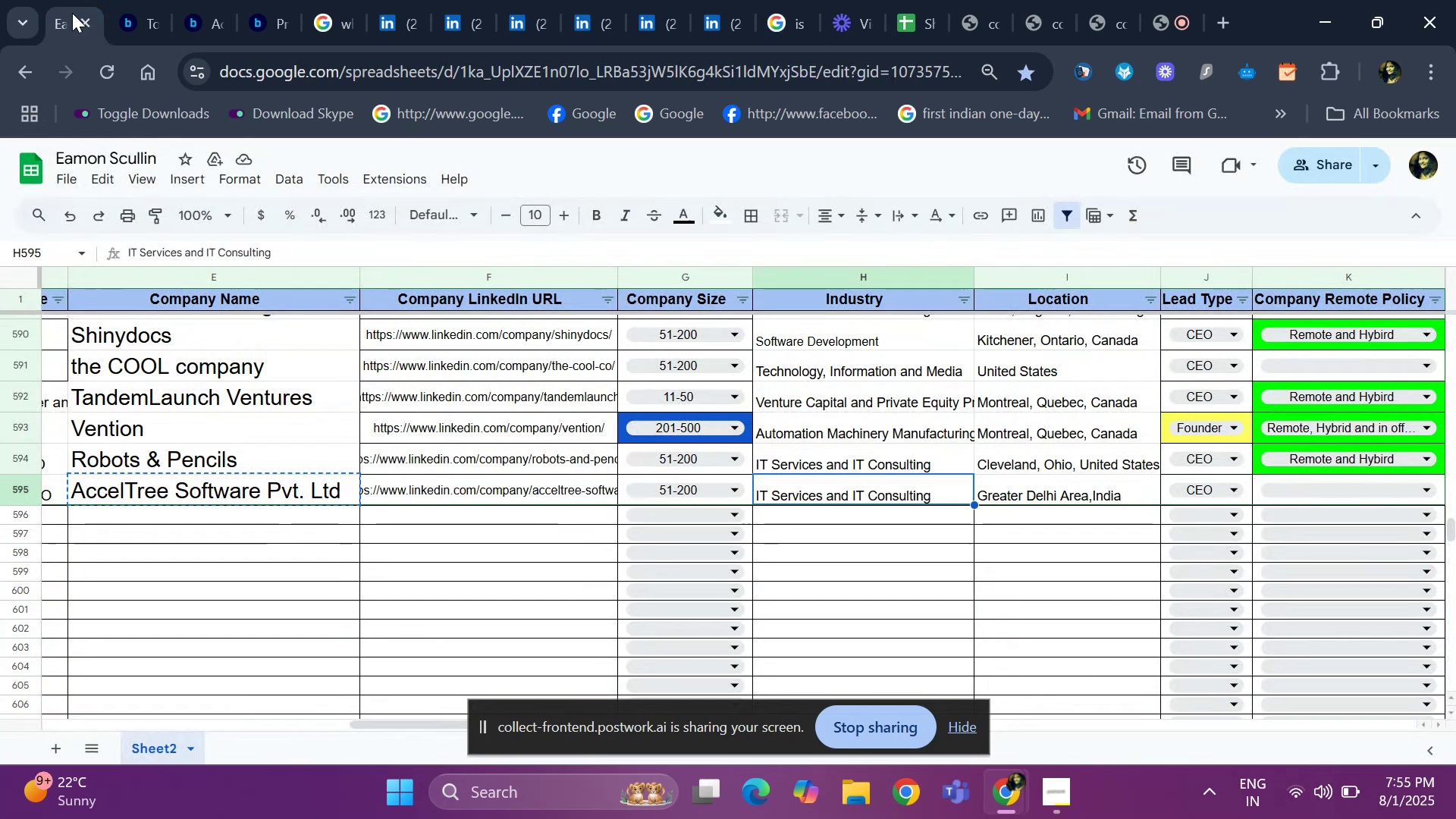 
key(ArrowRight)
 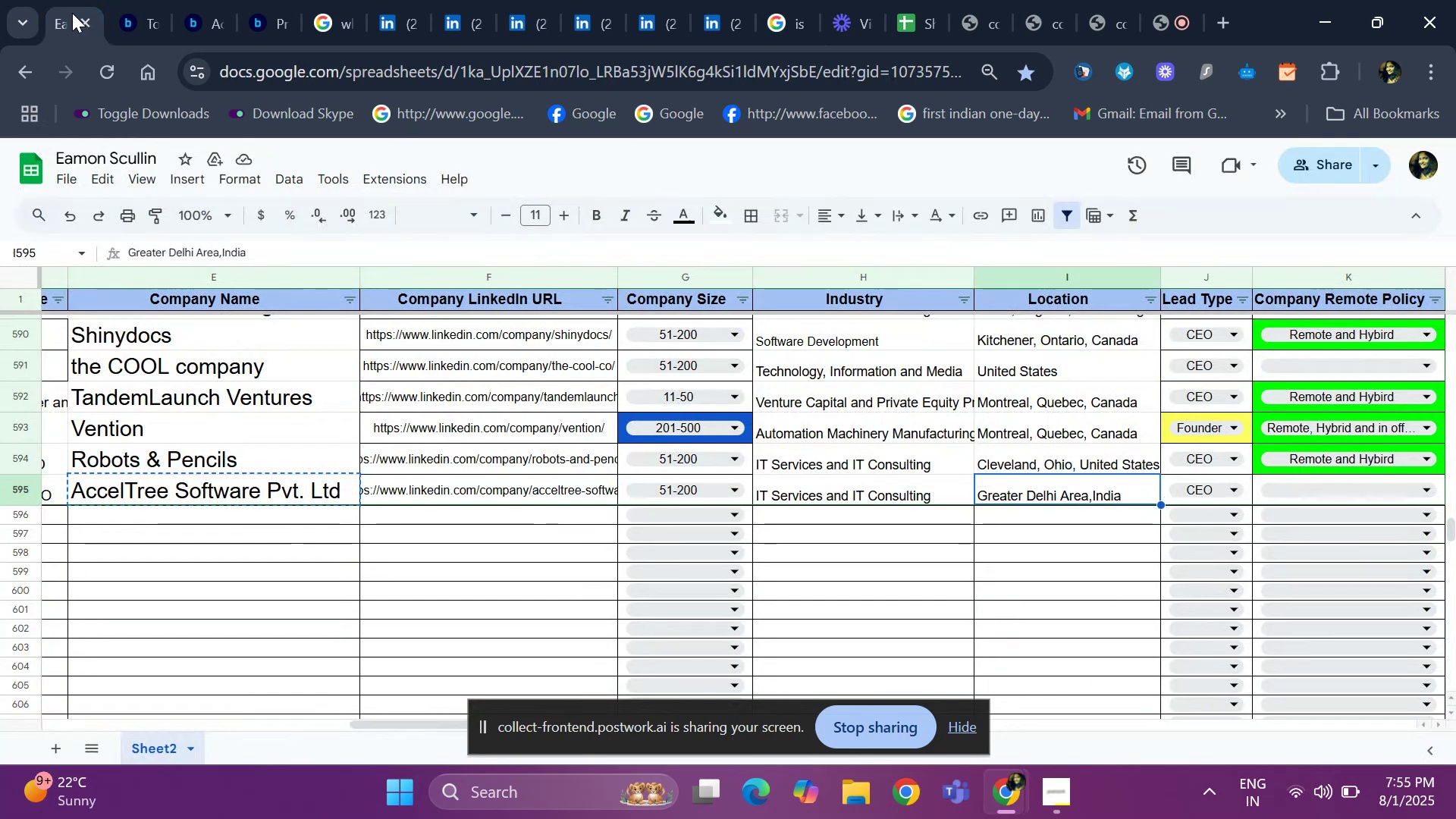 
key(ArrowRight)
 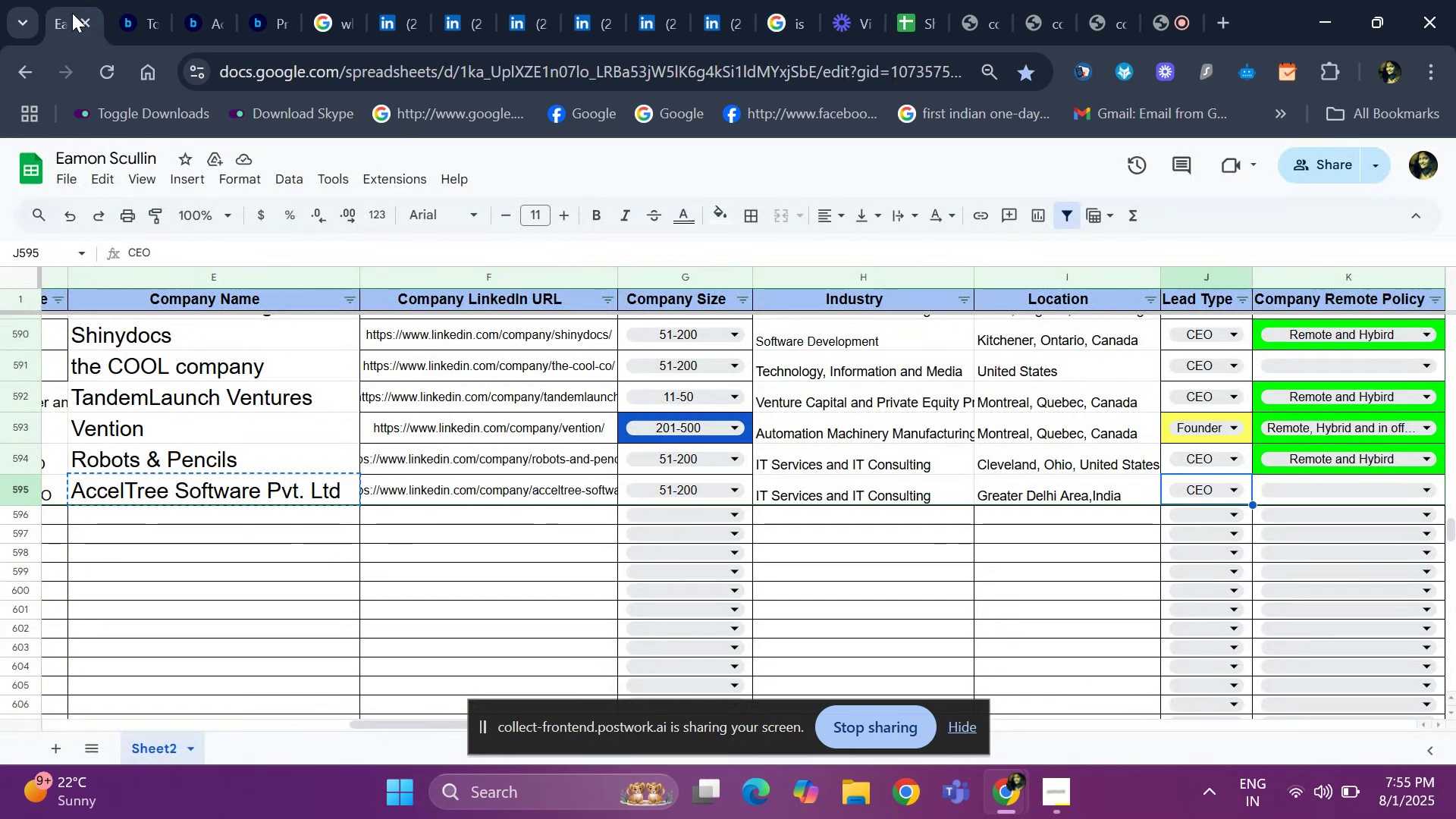 
key(ArrowRight)
 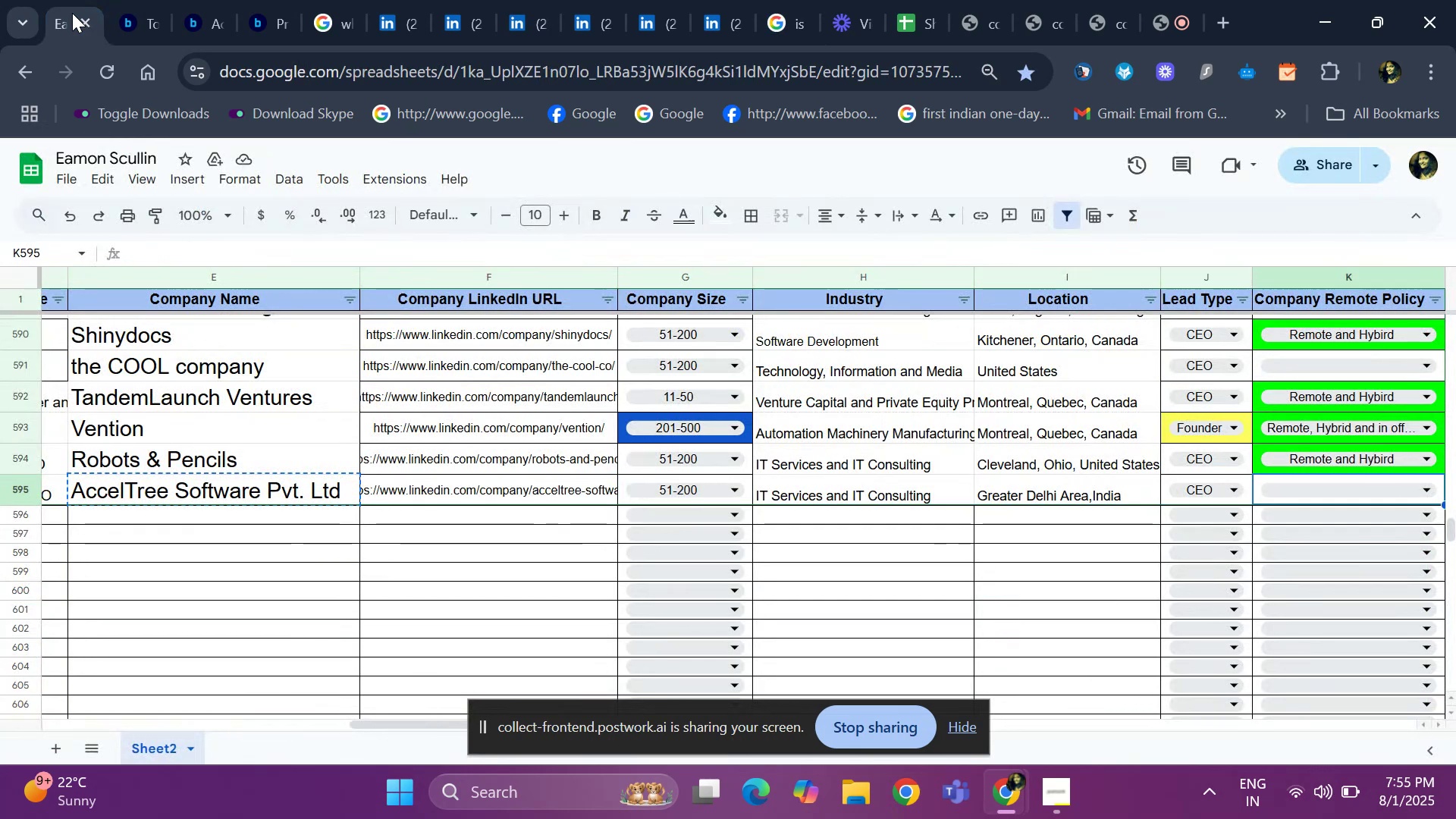 
key(Enter)
 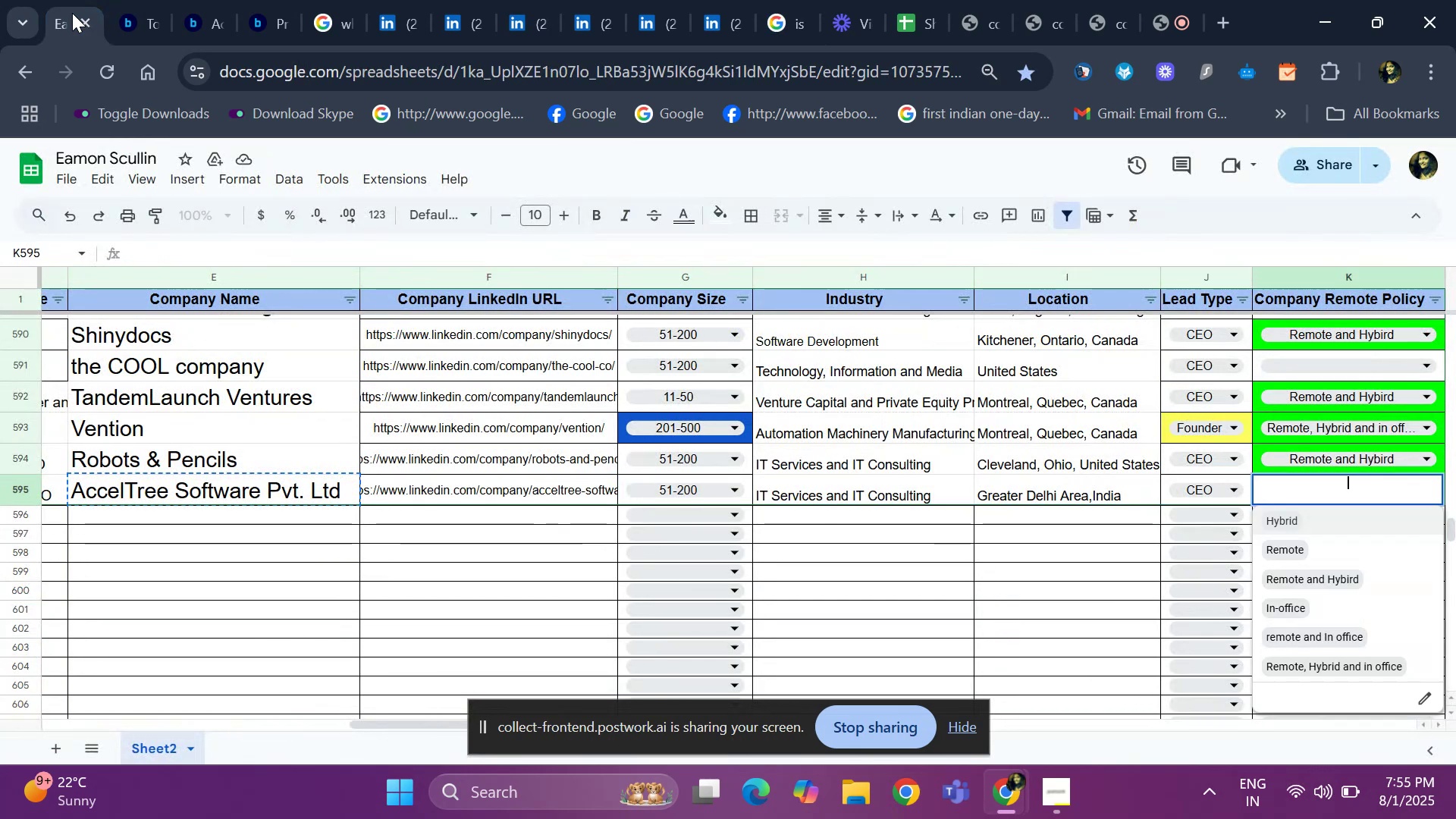 
key(ArrowDown)
 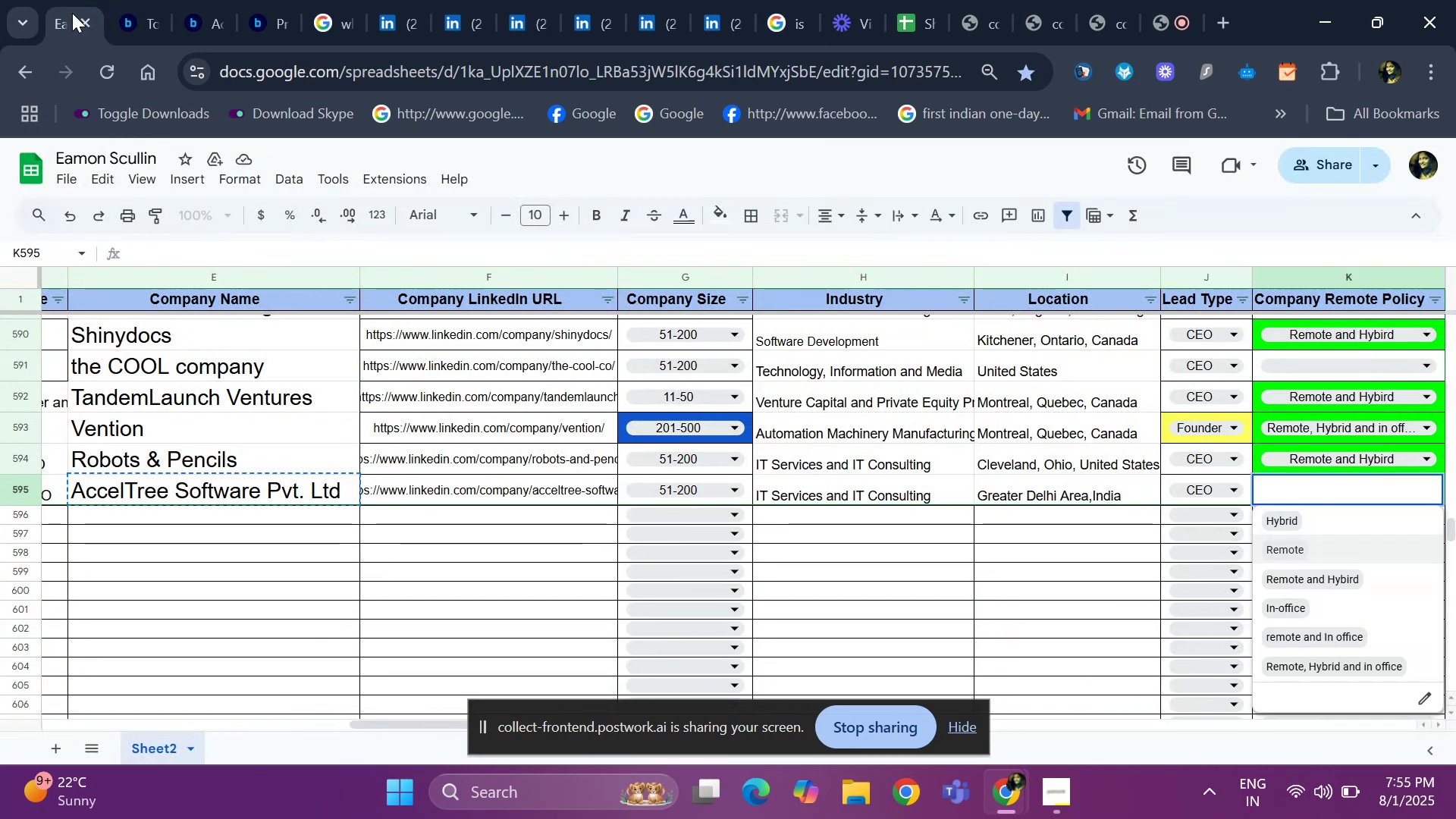 
key(ArrowUp)
 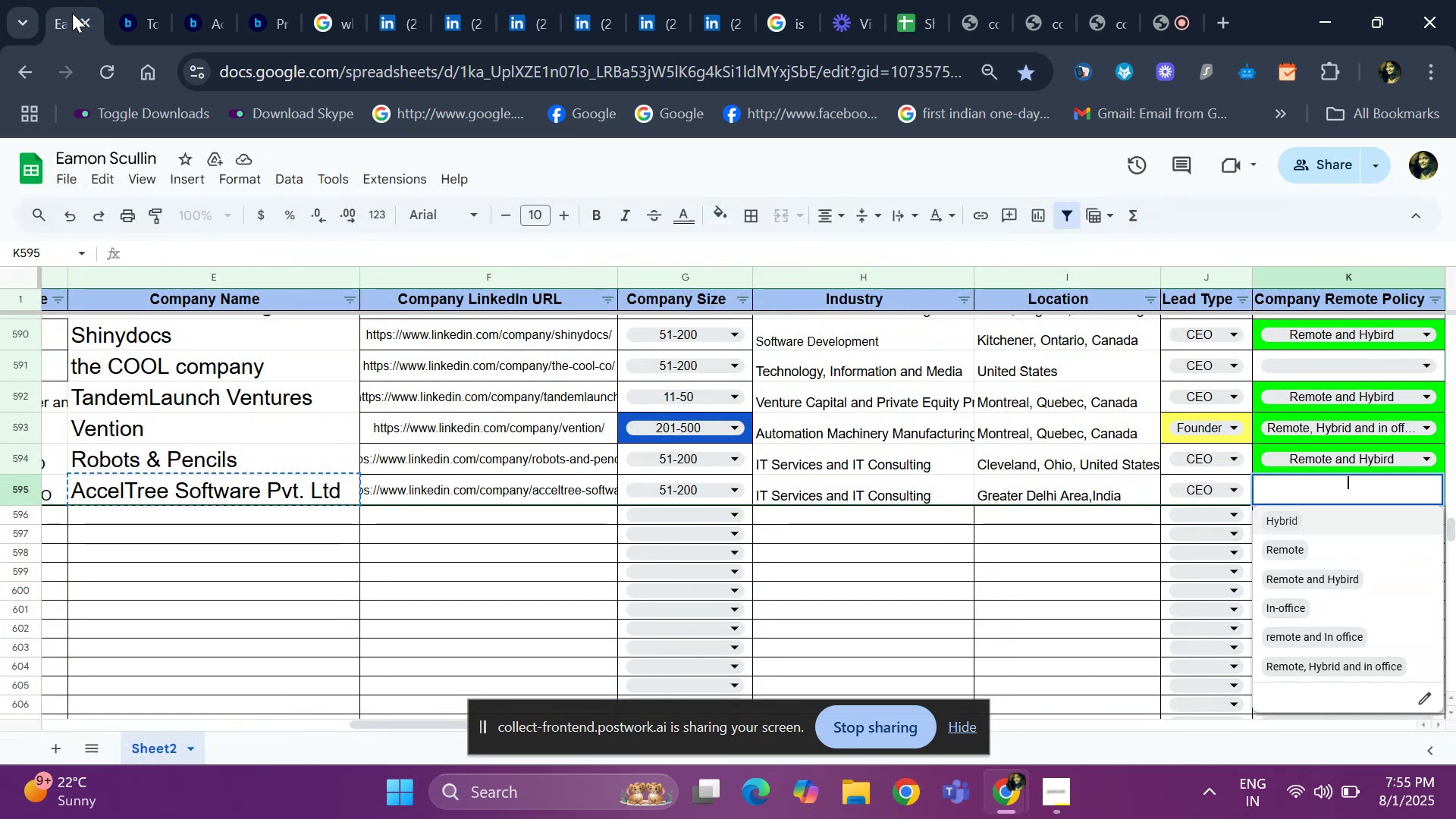 
key(Enter)
 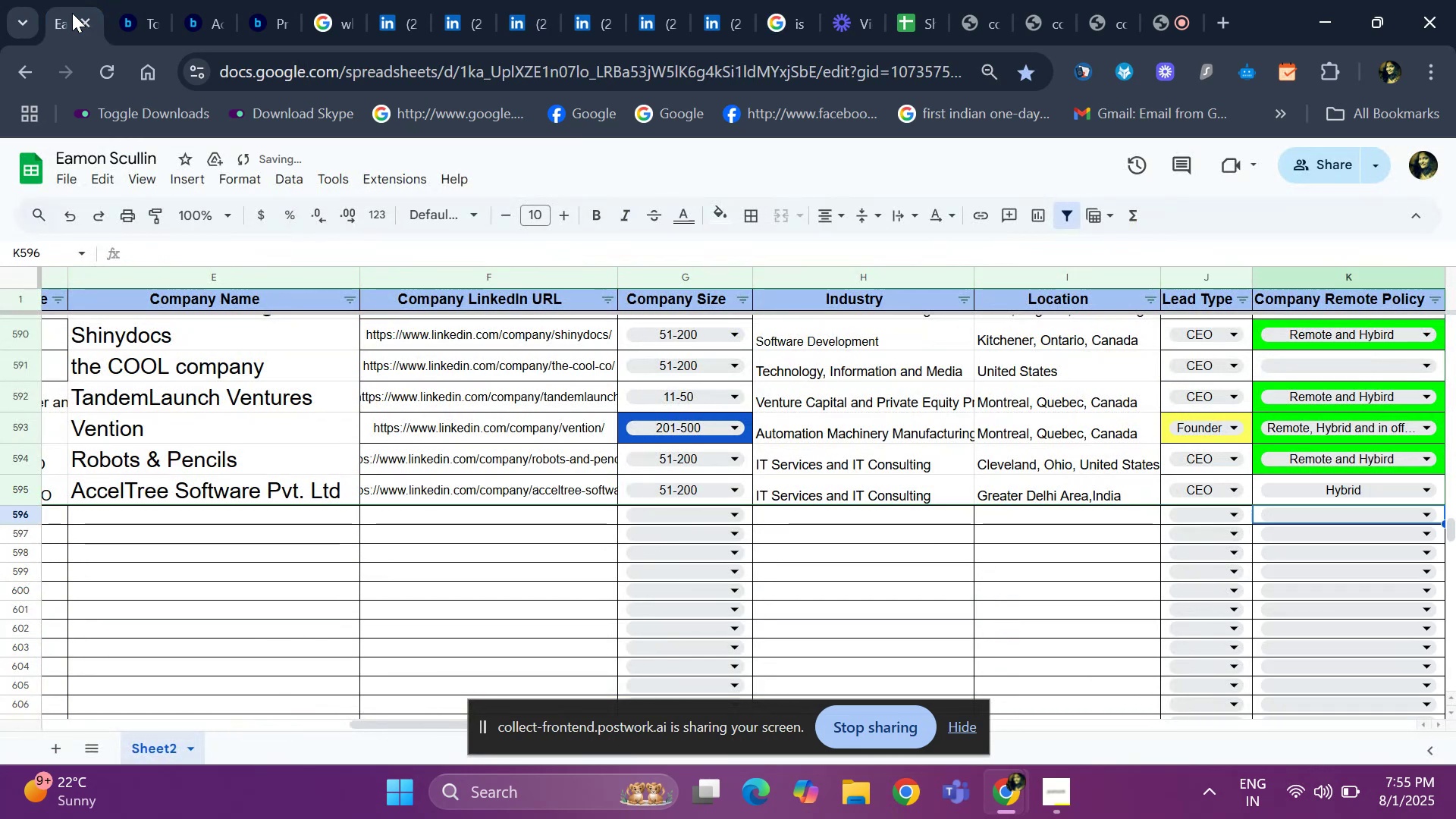 
hold_key(key=ArrowLeft, duration=1.51)
 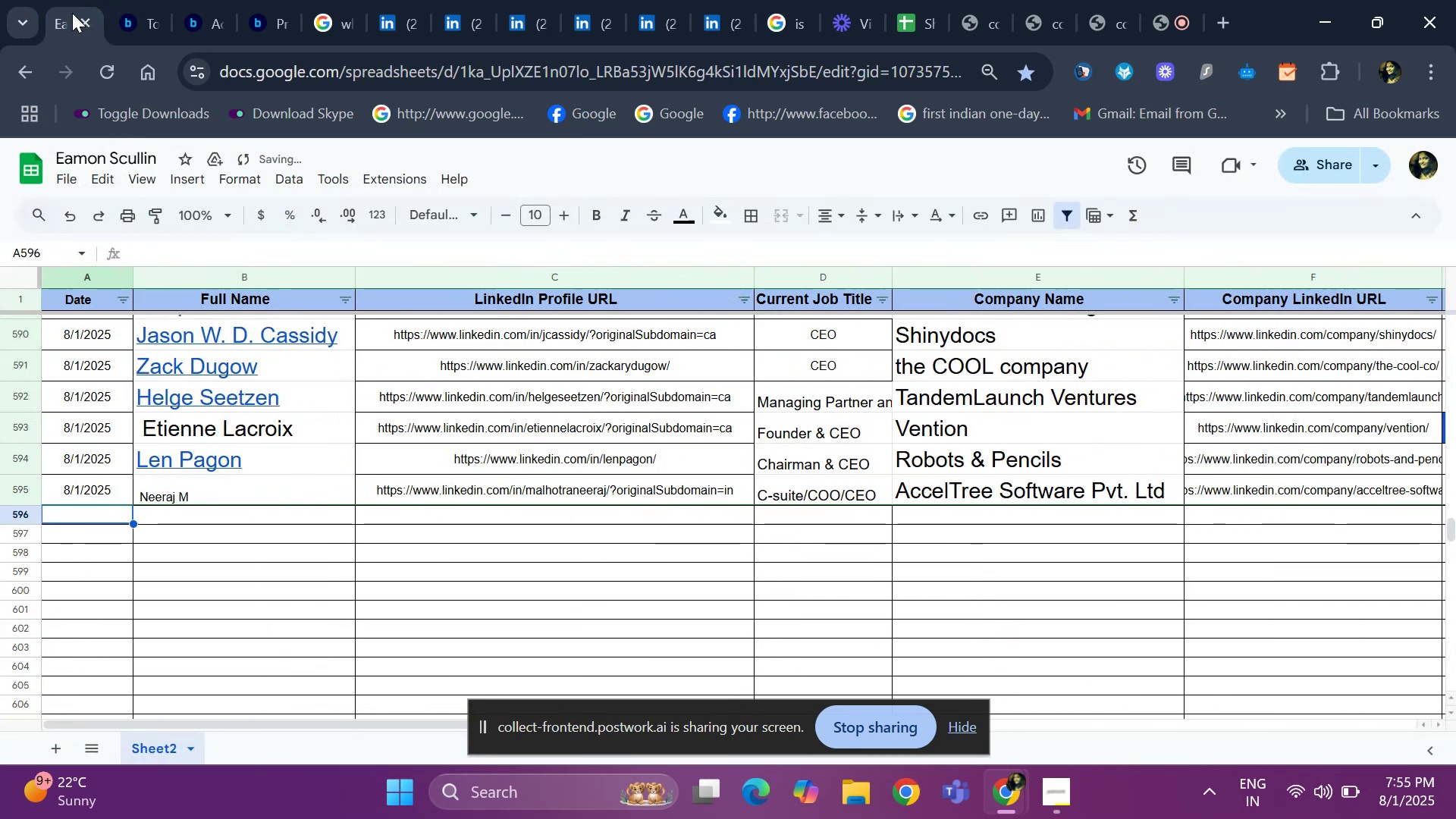 
key(ArrowLeft)
 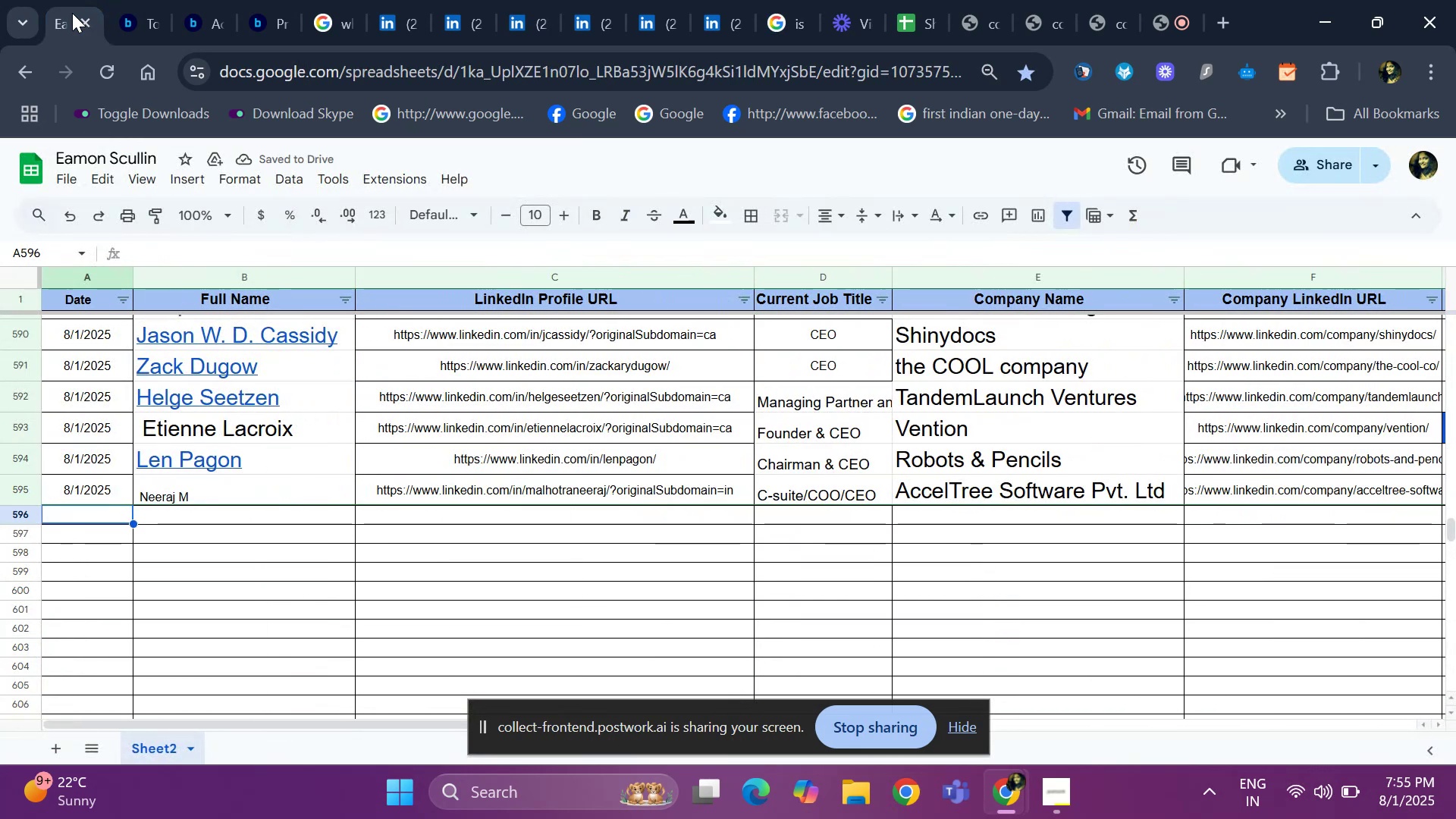 
key(Control+D)
 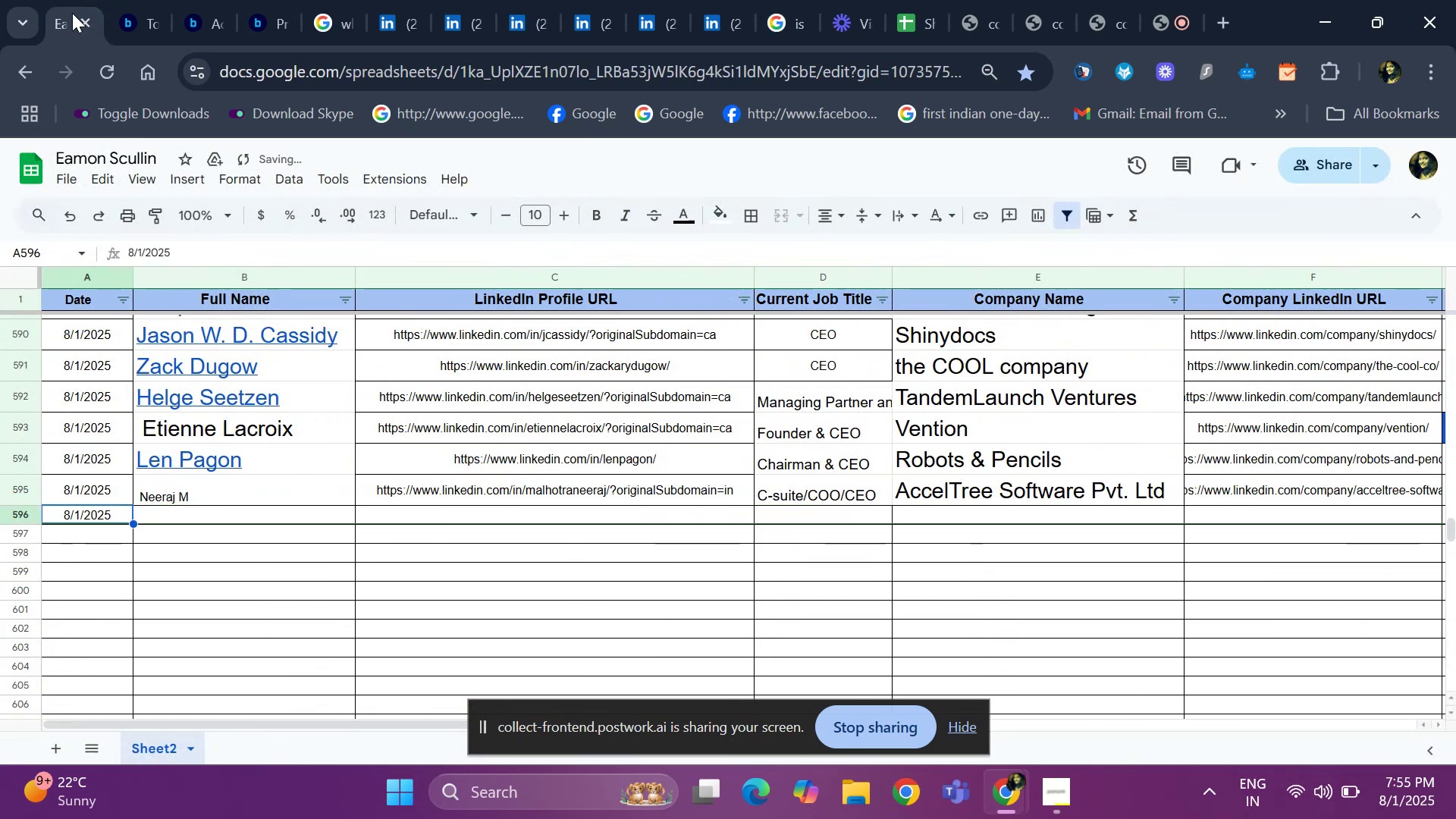 
key(ArrowRight)
 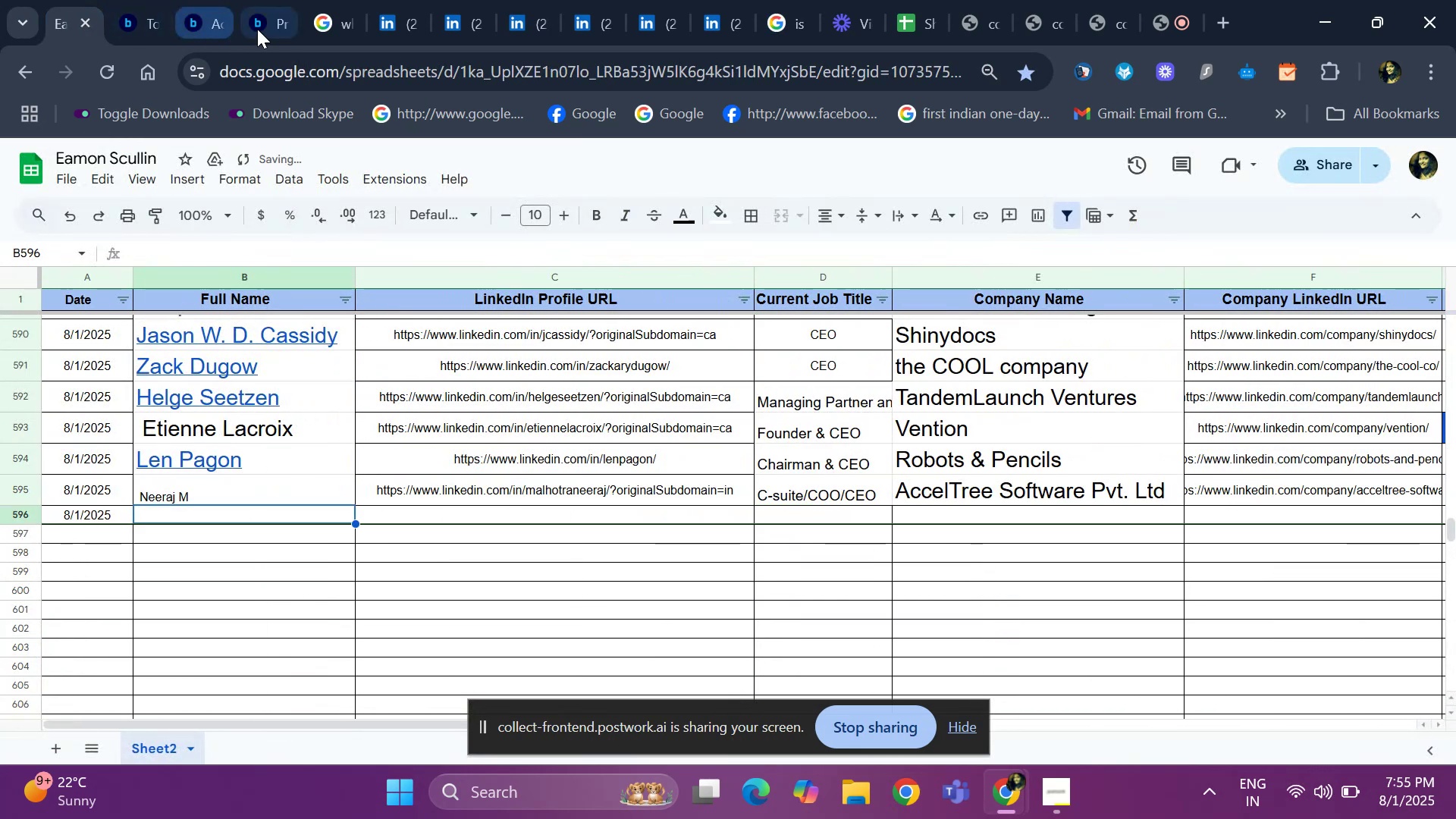 
left_click([382, 20])
 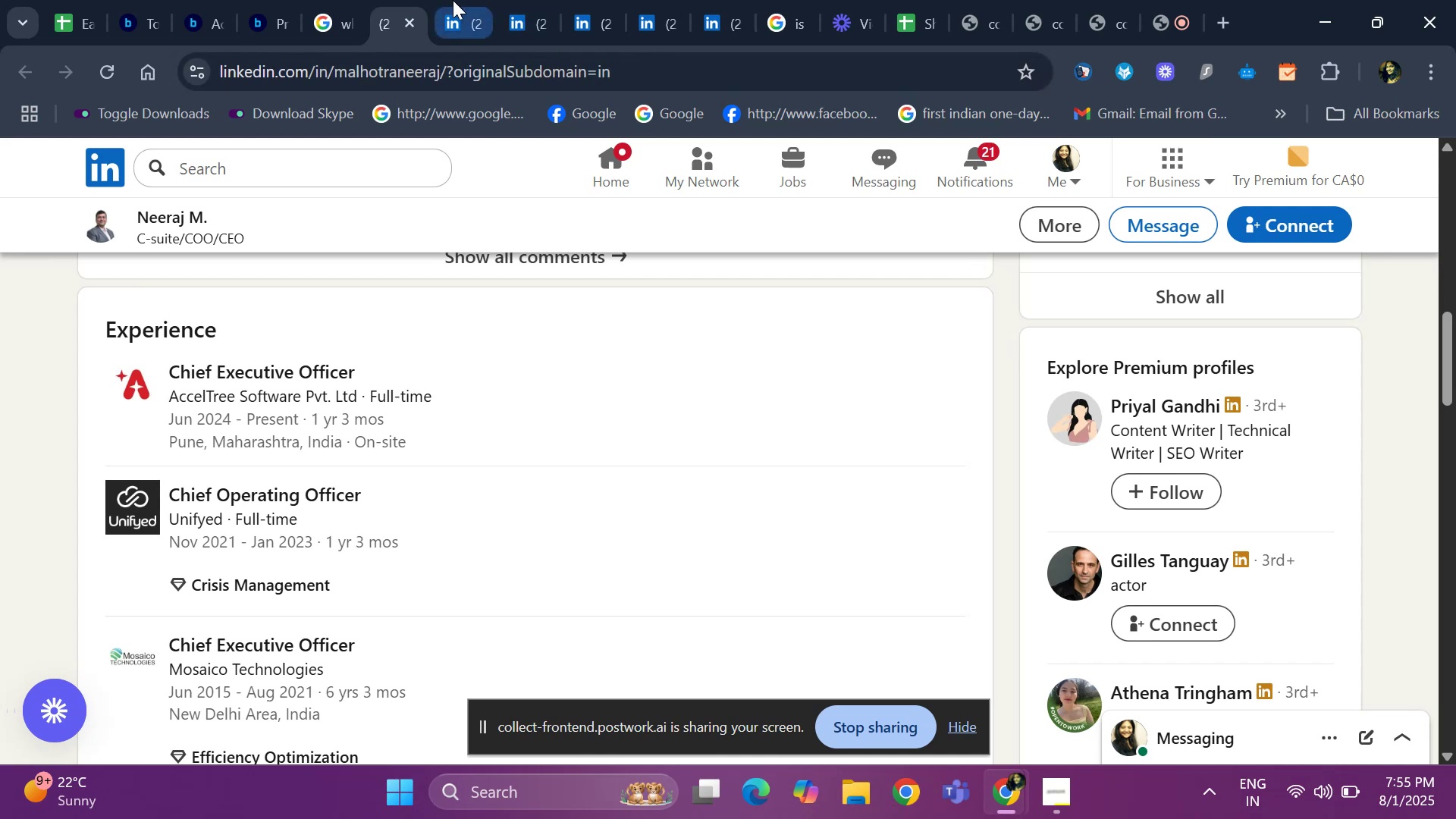 
scroll: coordinate [1251, 461], scroll_direction: up, amount: 6.0
 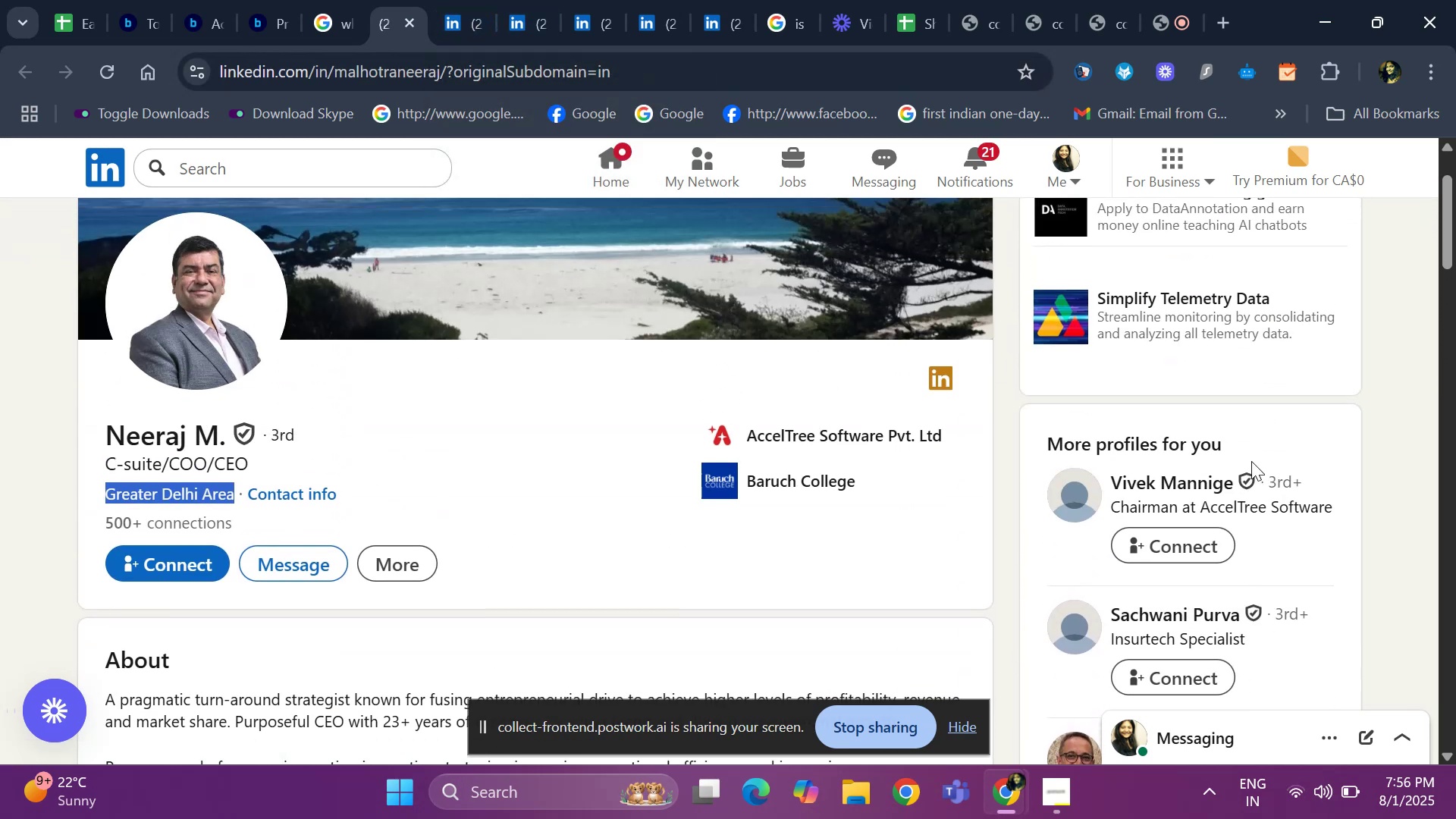 
scroll: coordinate [1250, 457], scroll_direction: down, amount: 4.0
 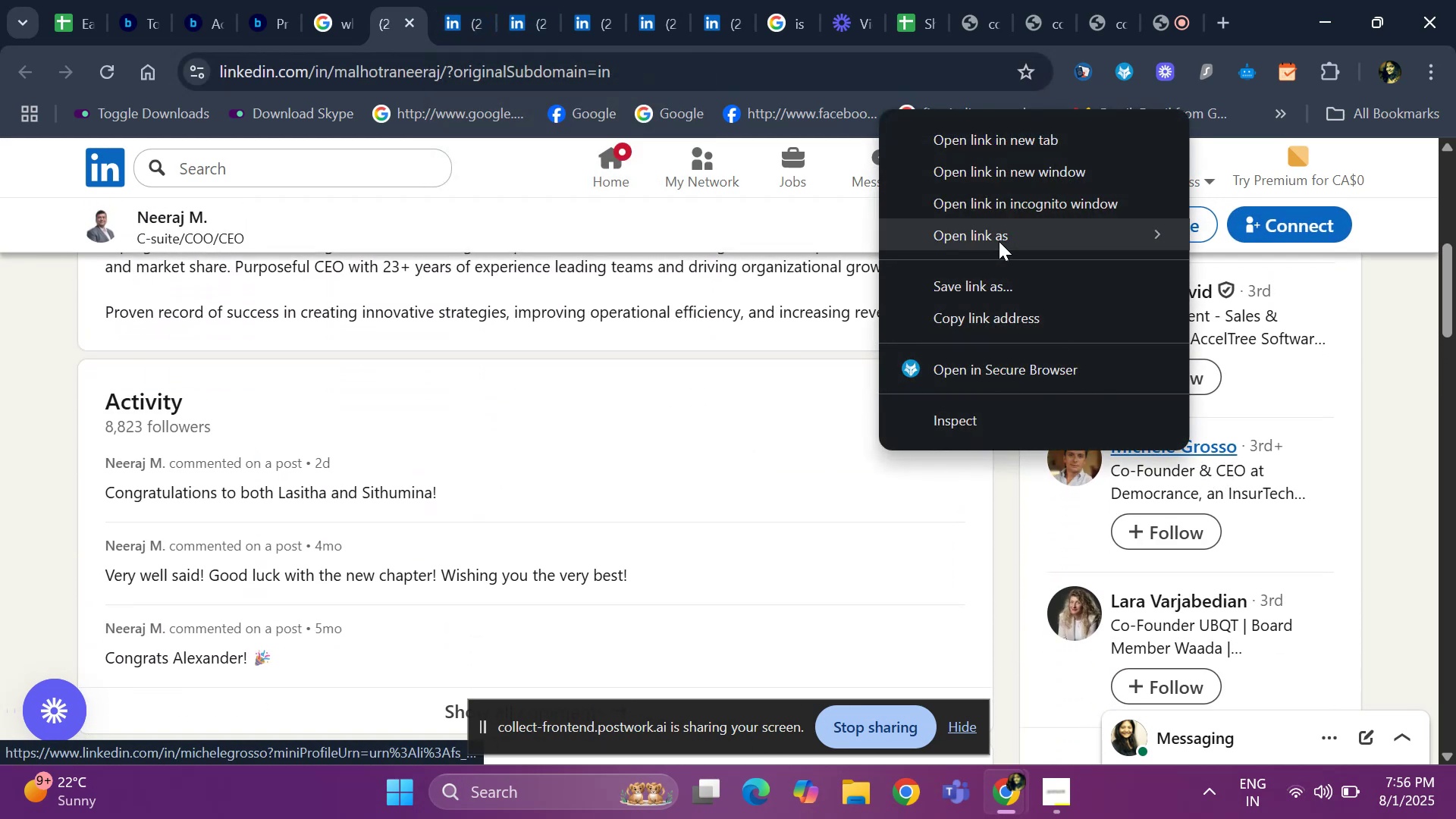 
left_click([968, 140])
 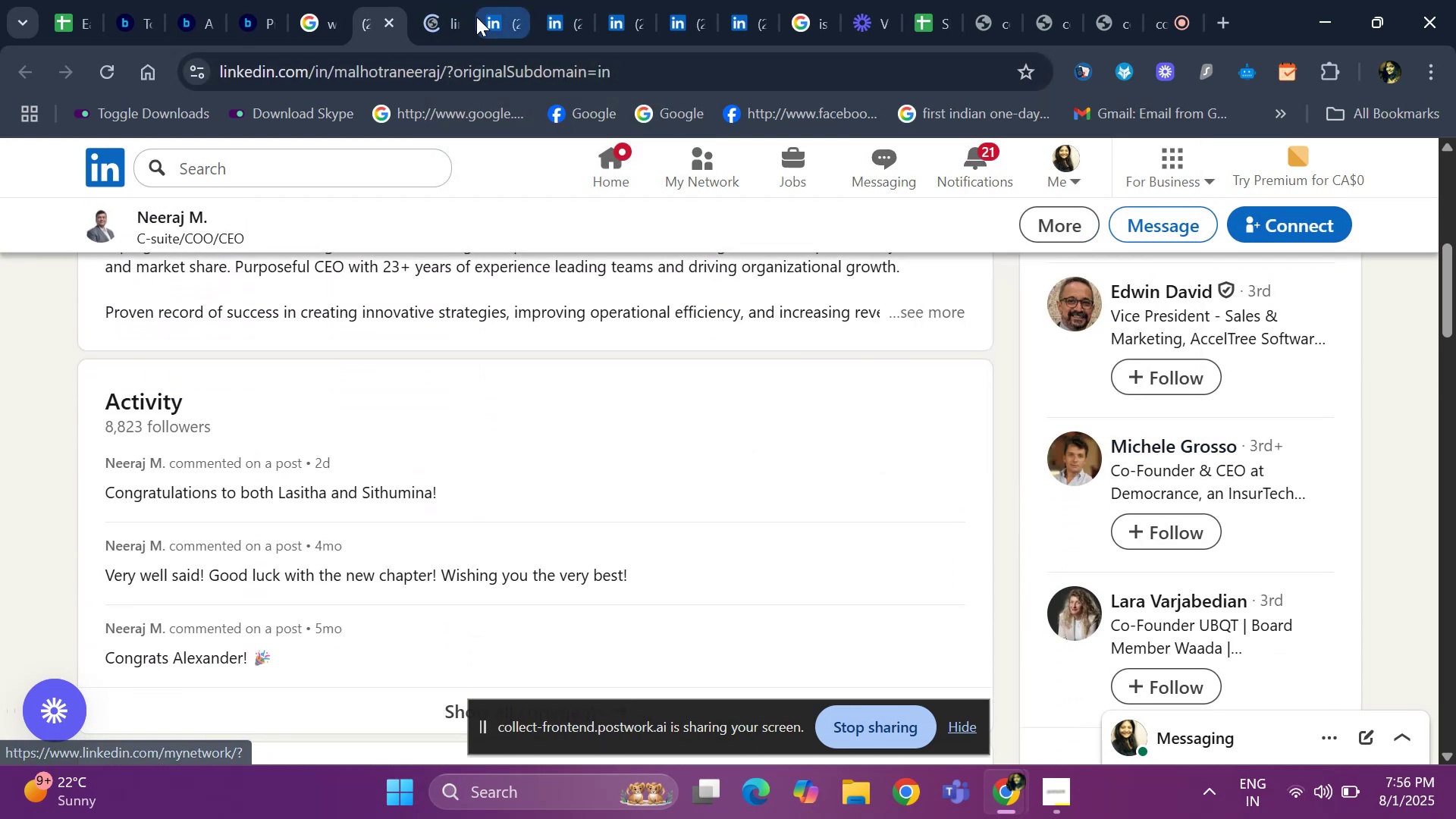 
left_click([488, 16])
 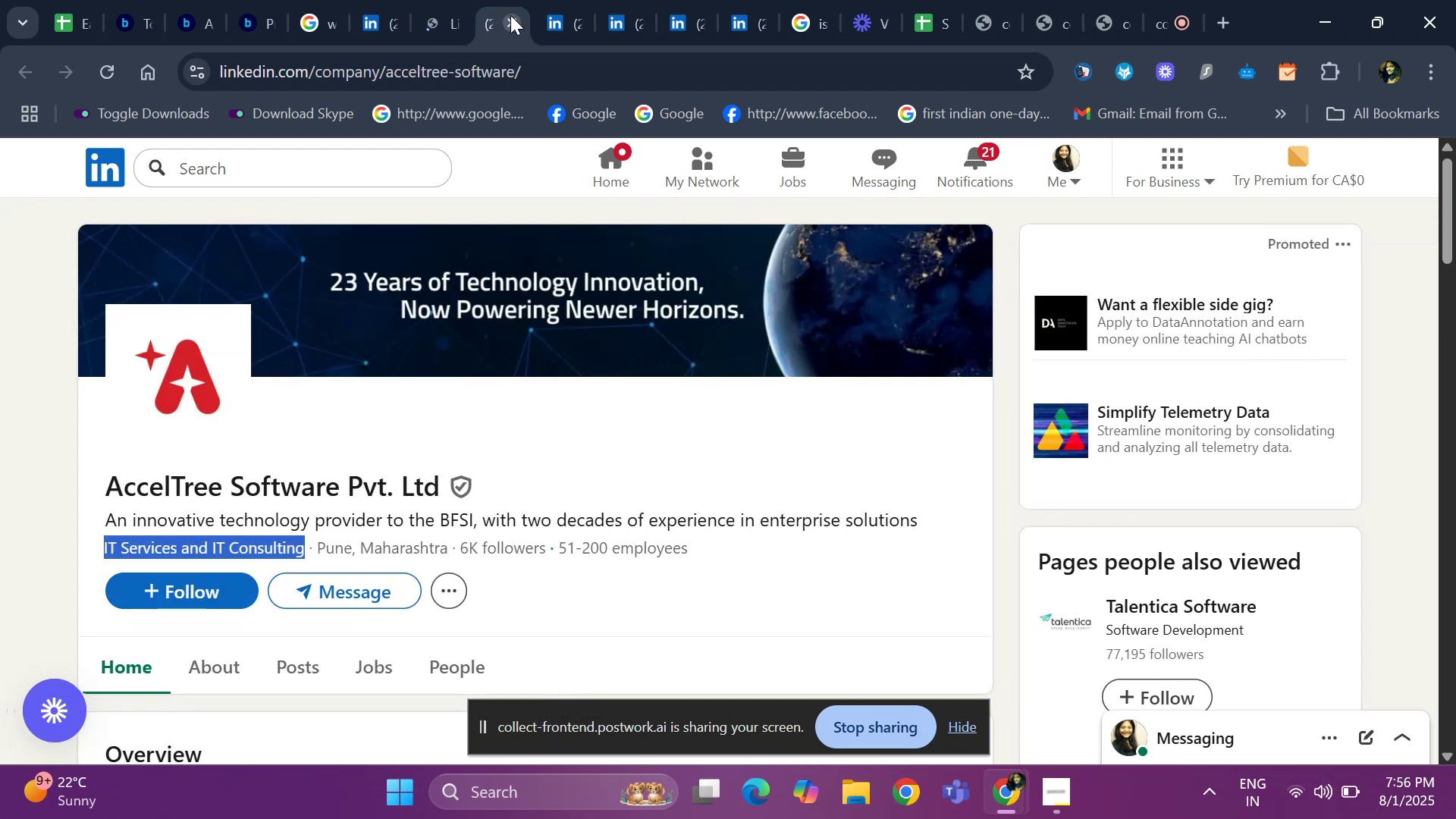 
left_click([510, 15])
 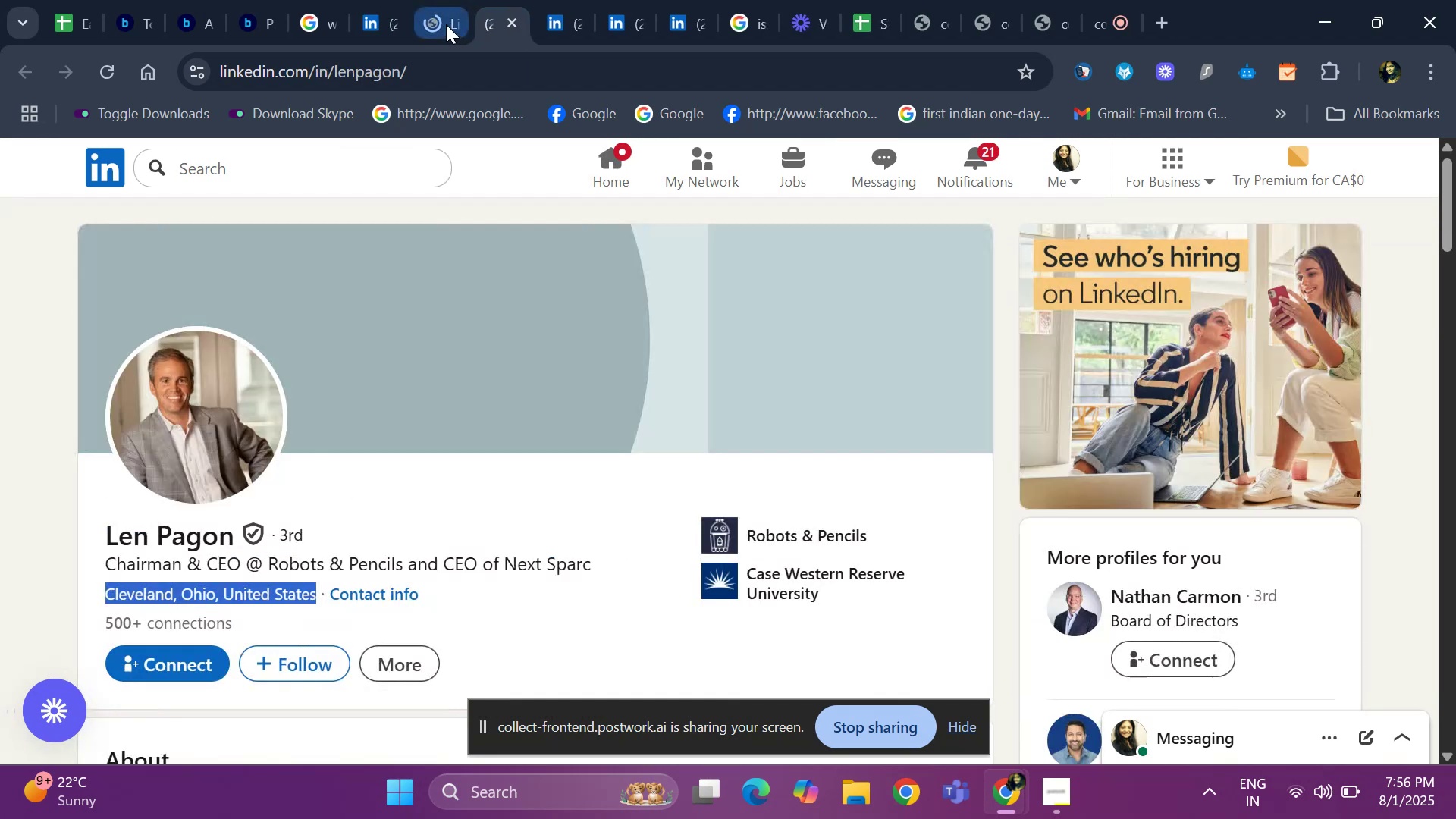 
left_click([446, 24])
 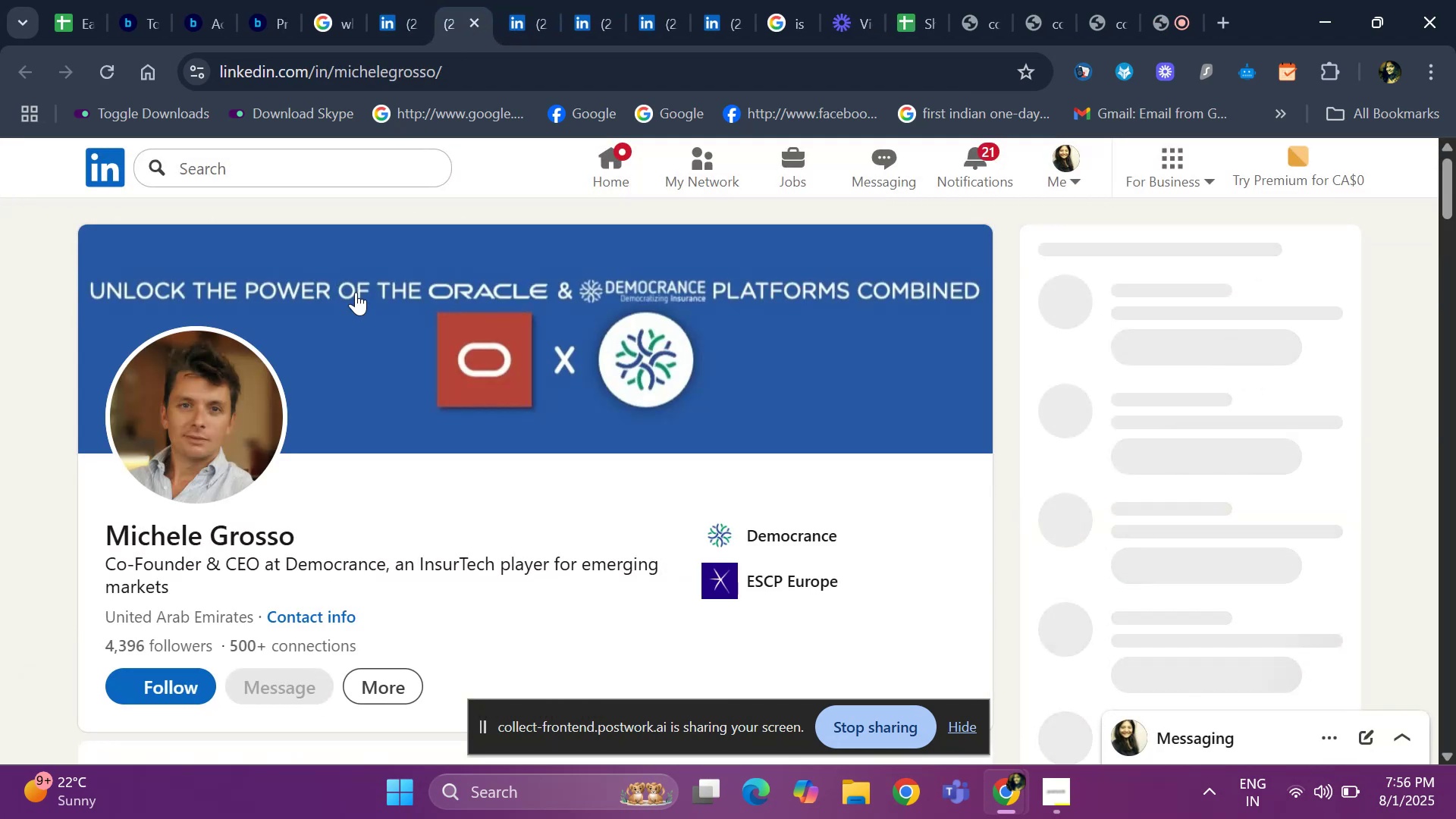 
scroll: coordinate [318, 497], scroll_direction: down, amount: 14.0
 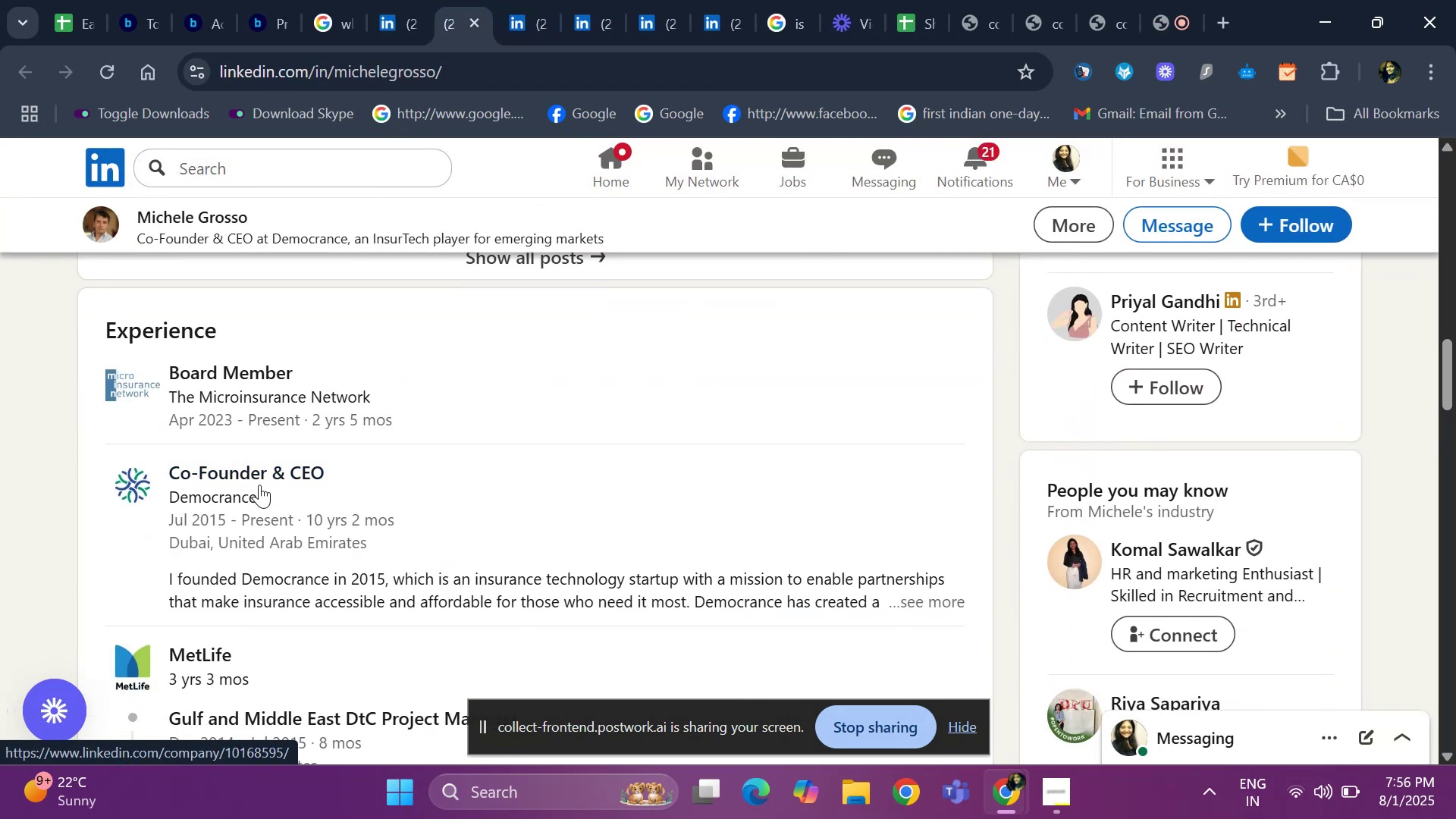 
right_click([259, 484])
 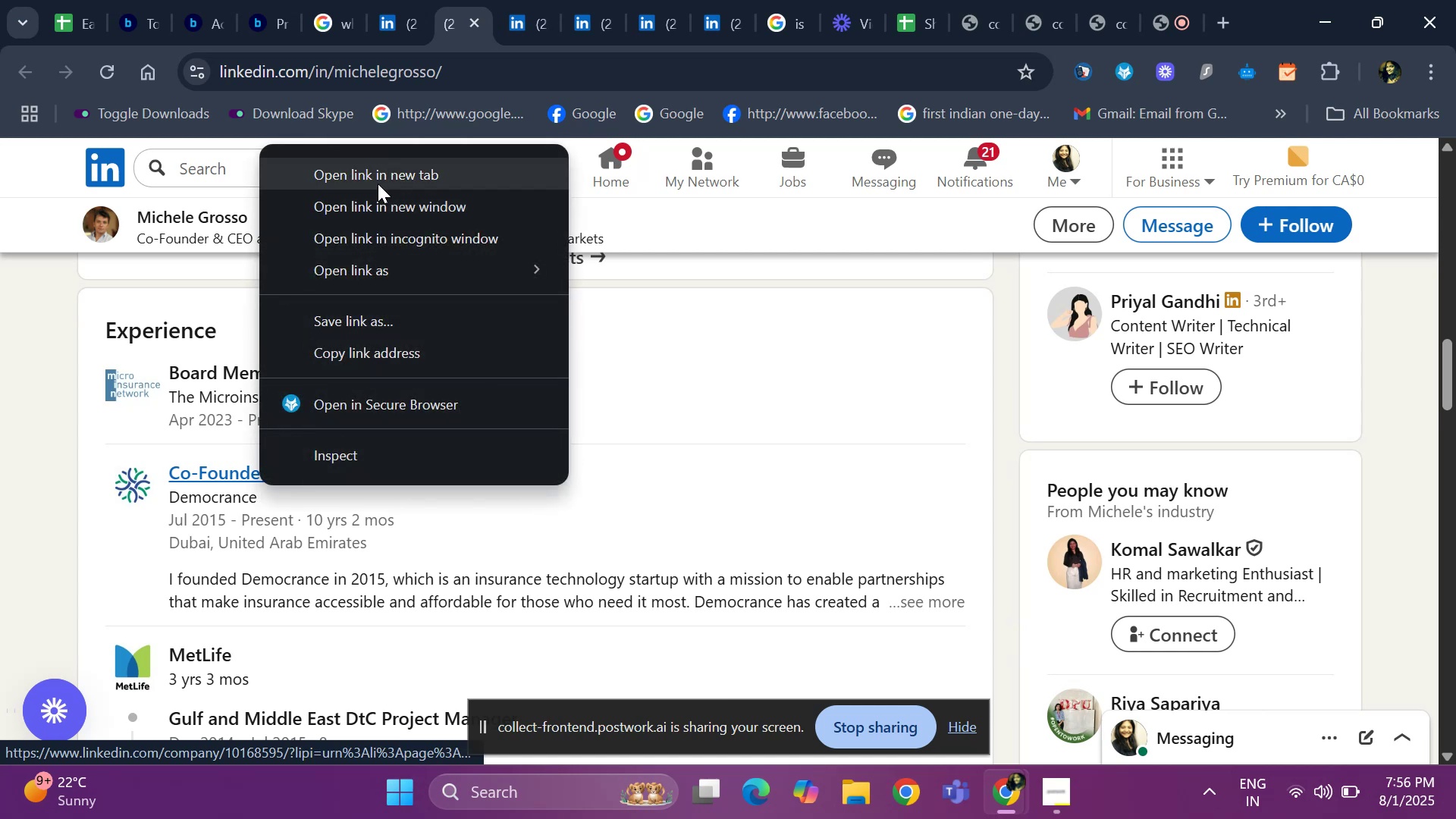 
left_click([380, 175])
 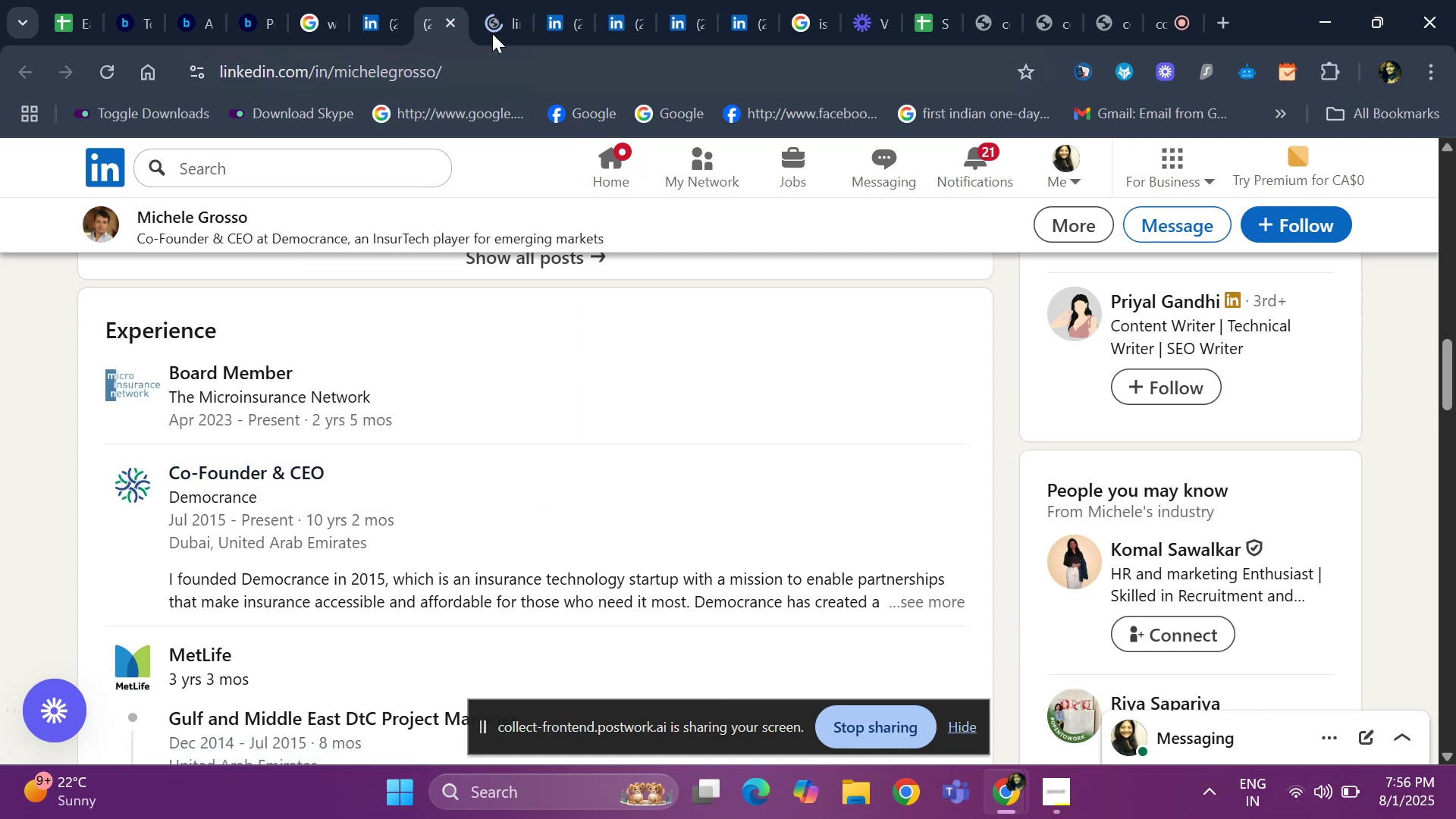 
left_click([501, 19])
 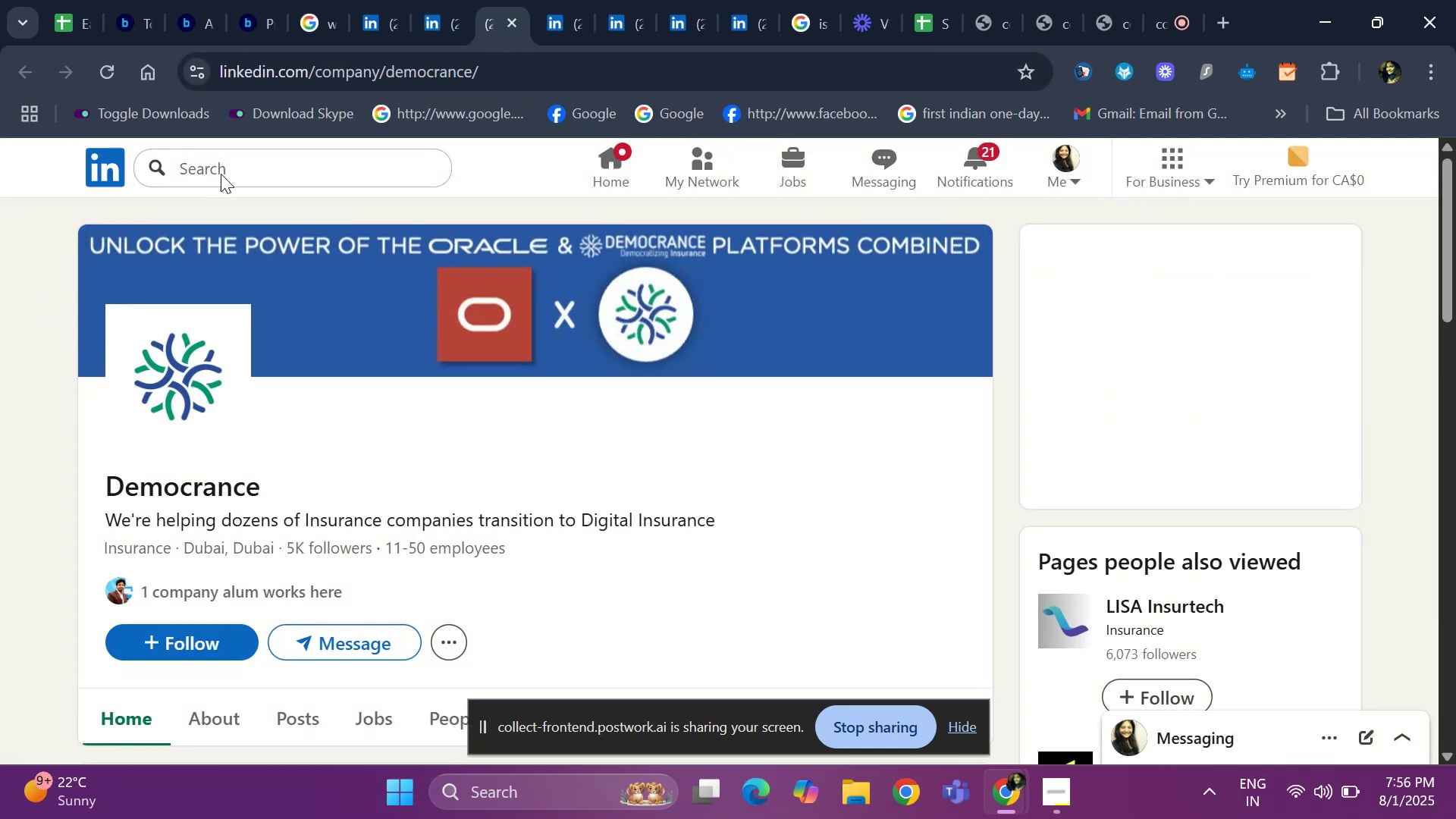 
left_click([443, 11])
 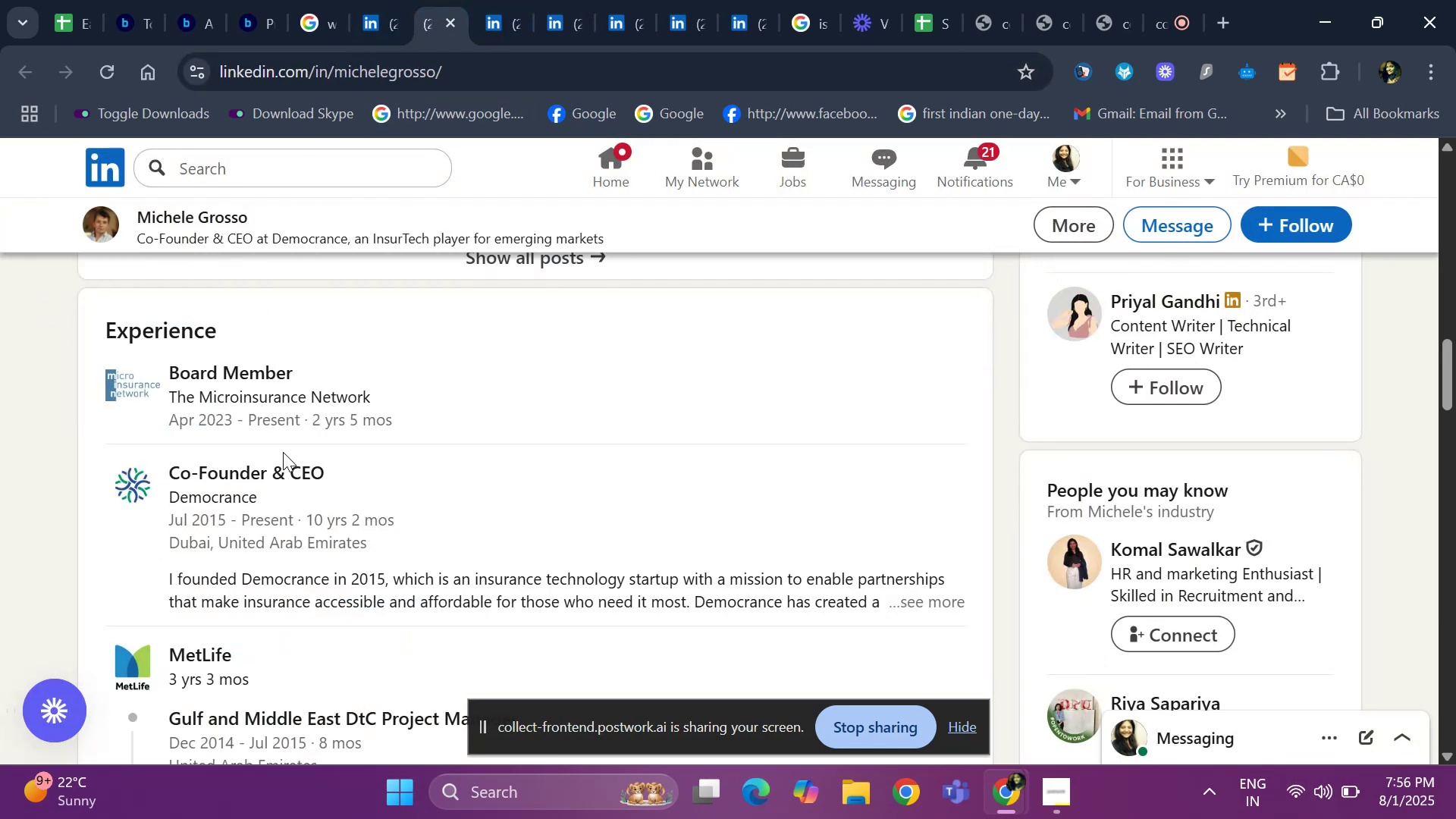 
scroll: coordinate [287, 453], scroll_direction: up, amount: 1.0
 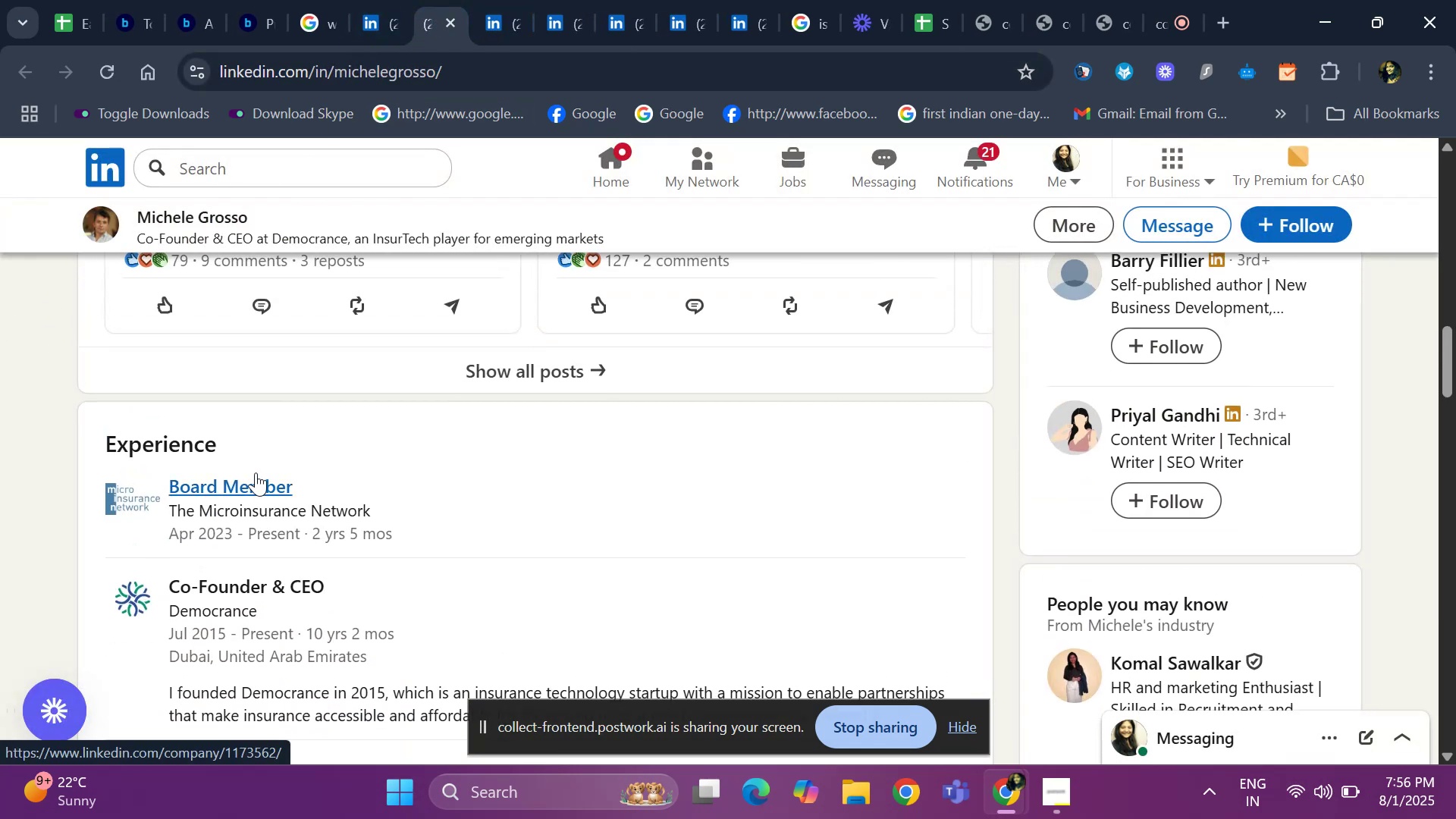 
right_click([253, 485])
 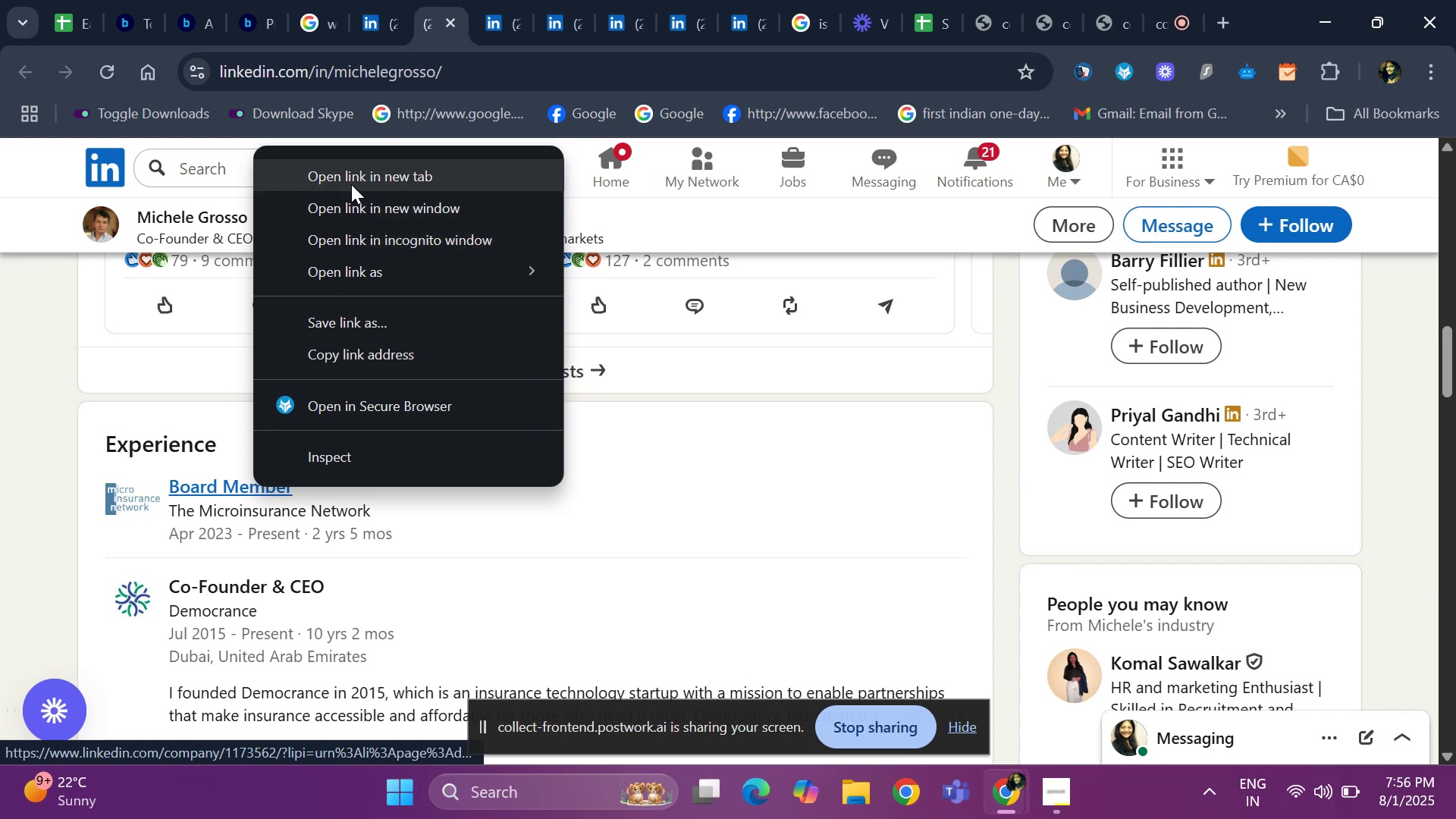 
left_click([351, 184])
 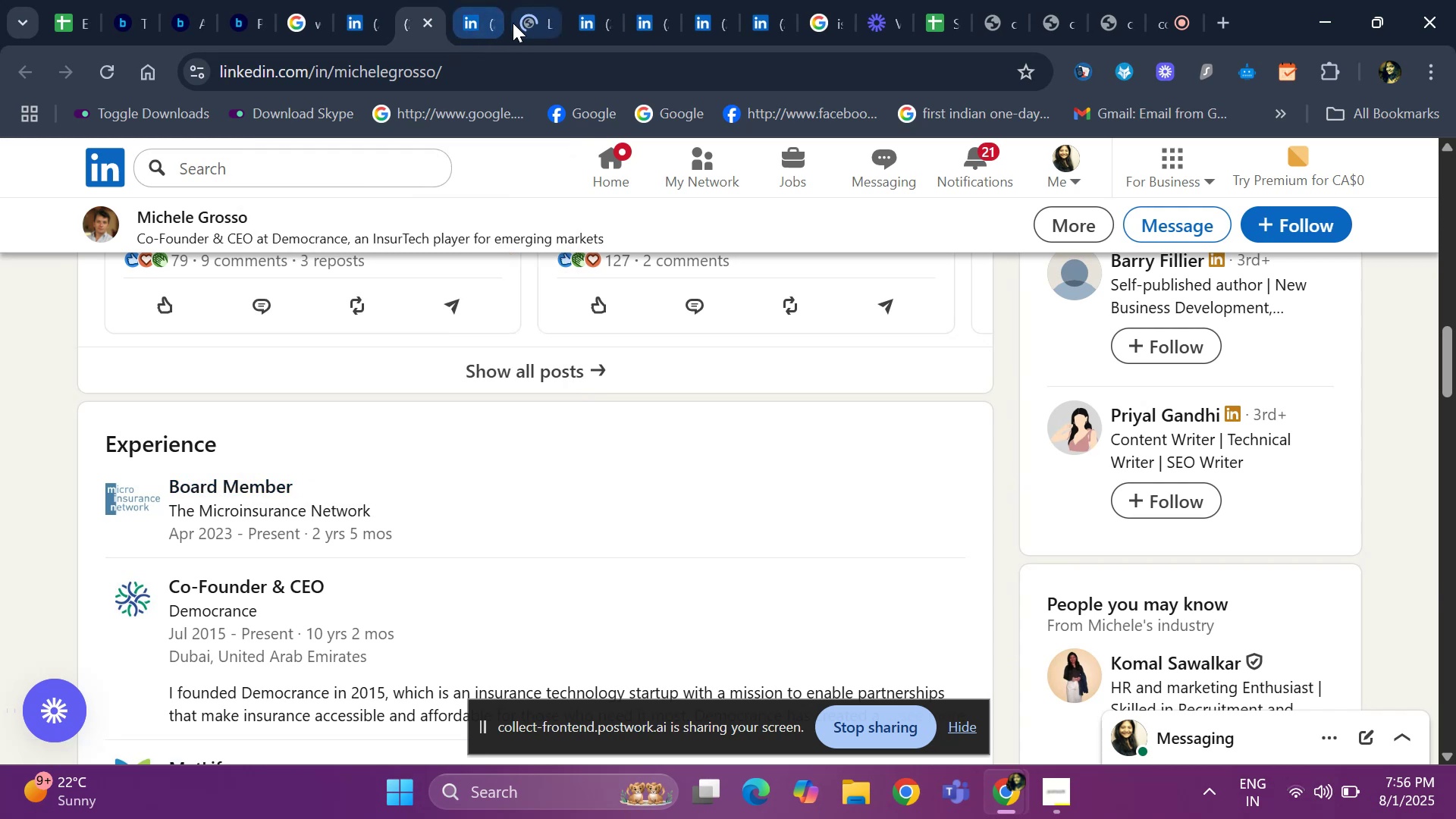 
left_click([523, 20])
 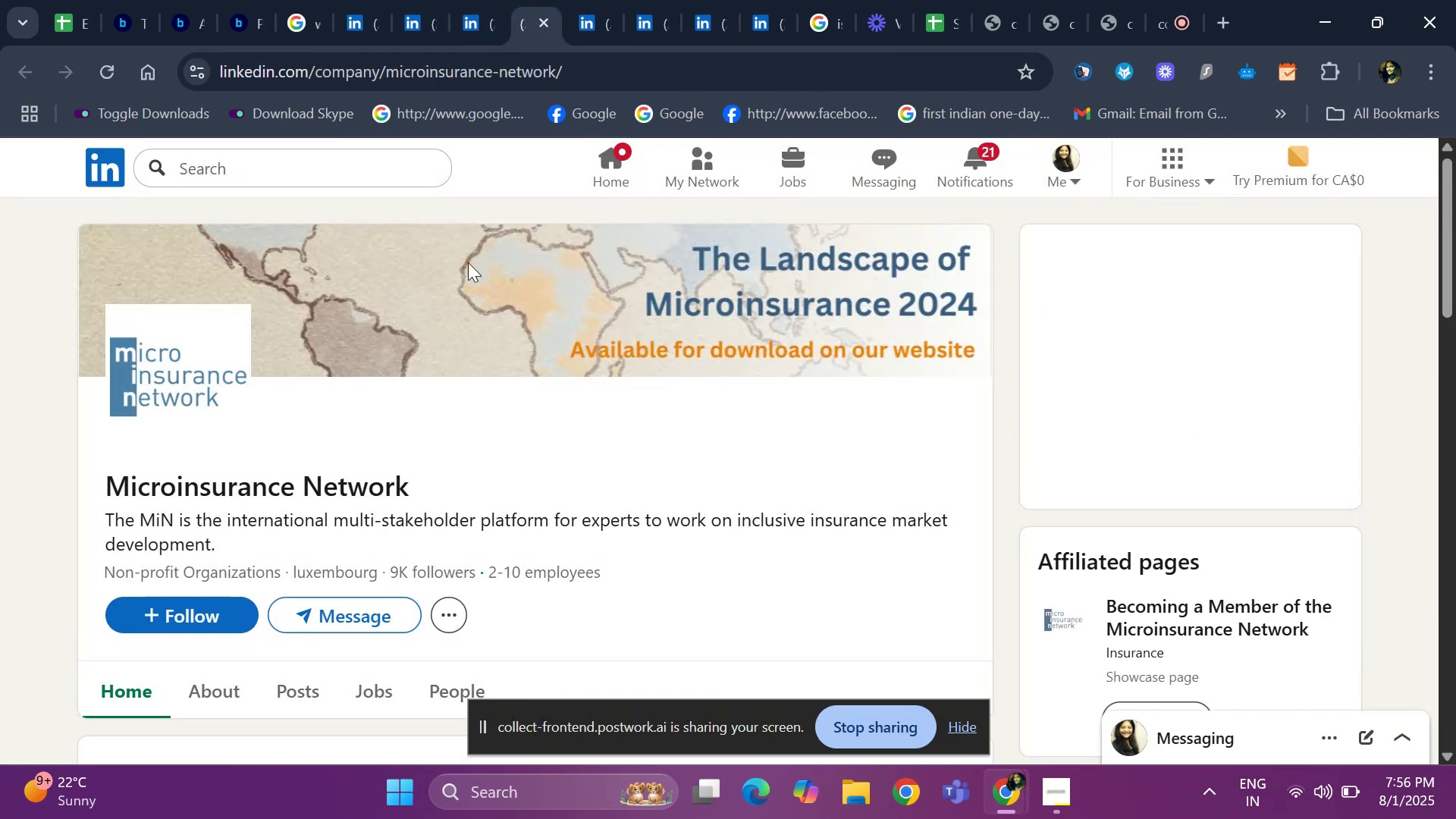 
left_click([547, 21])
 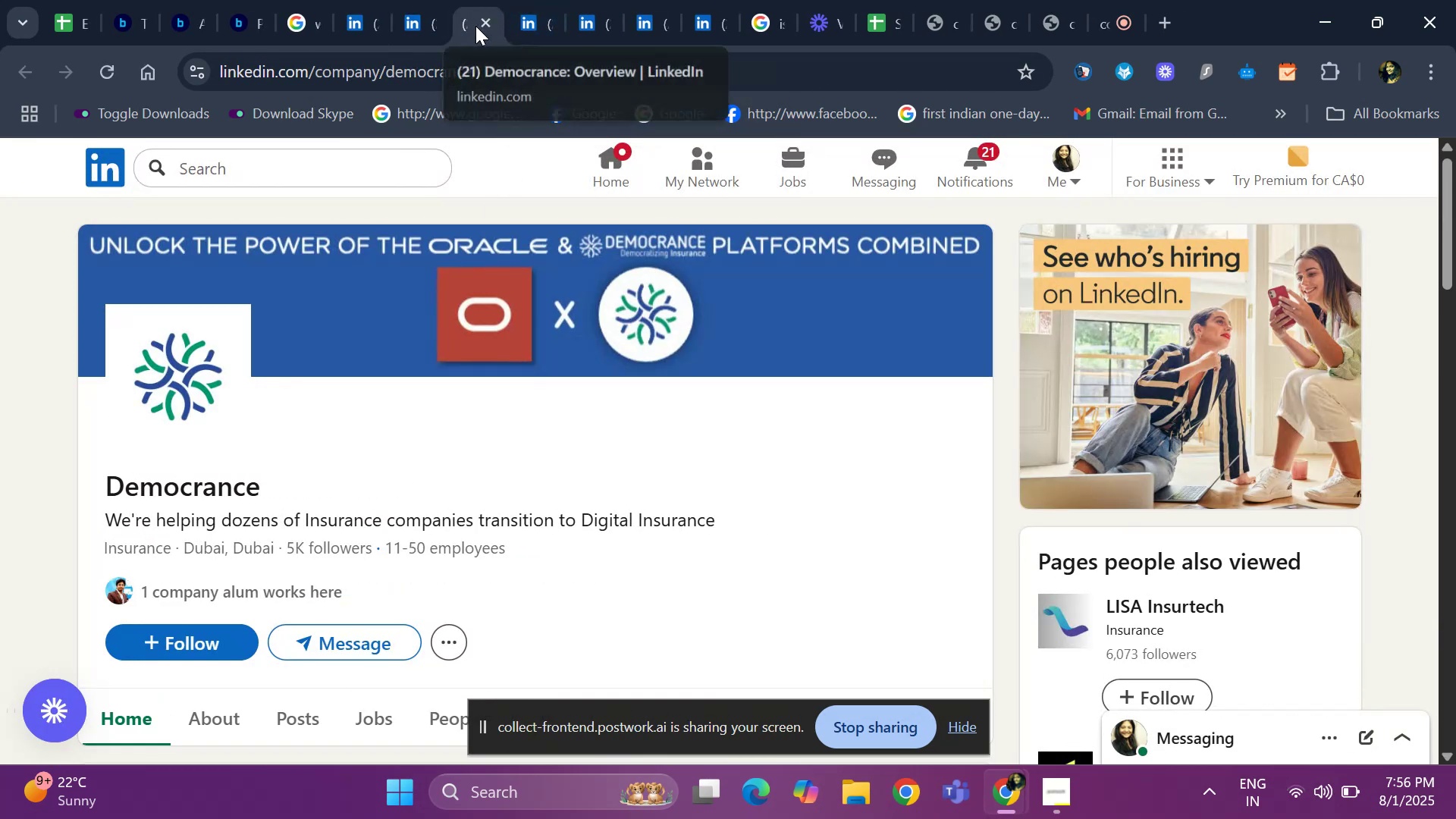 
left_click([482, 20])
 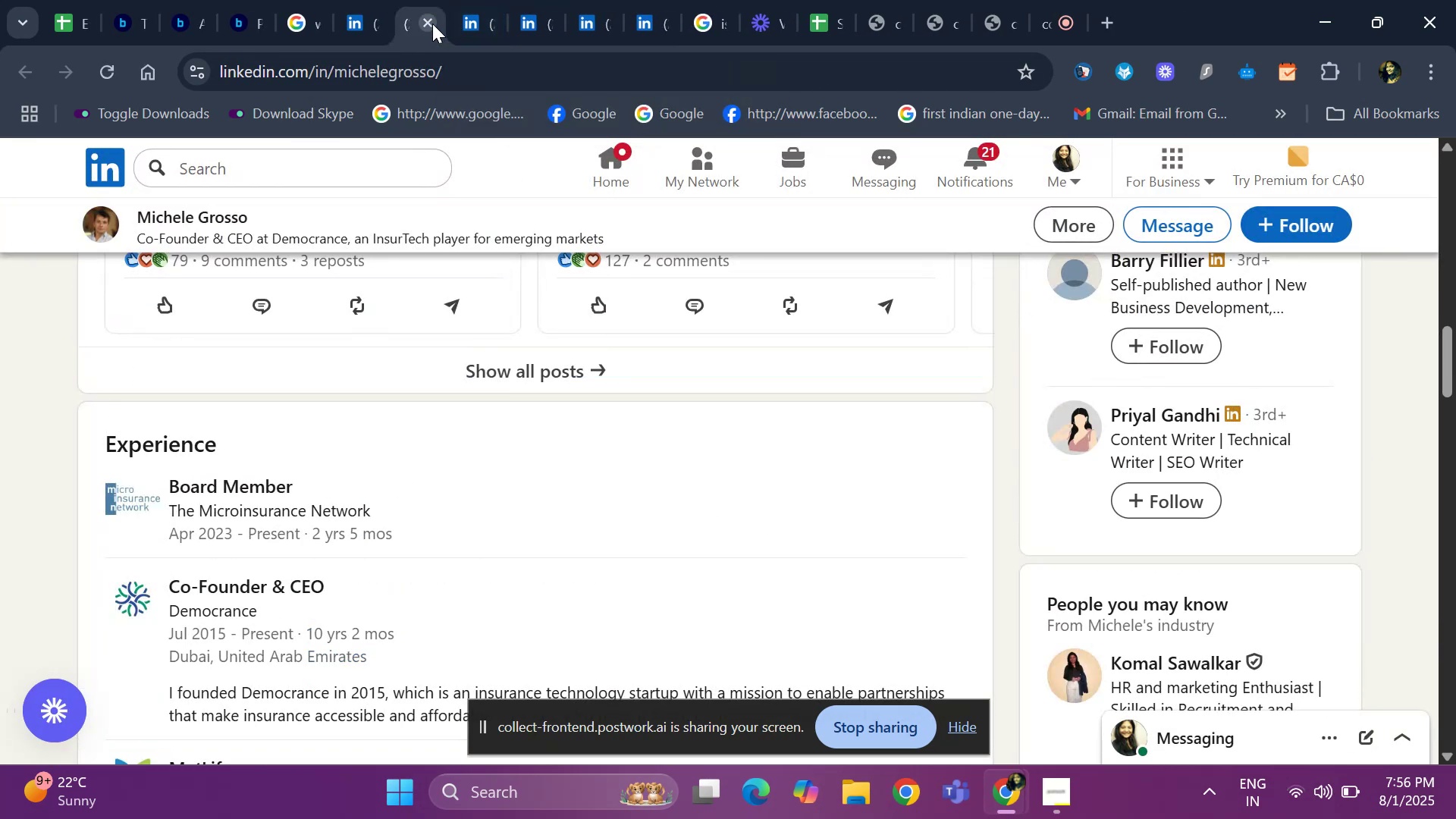 
left_click([432, 24])
 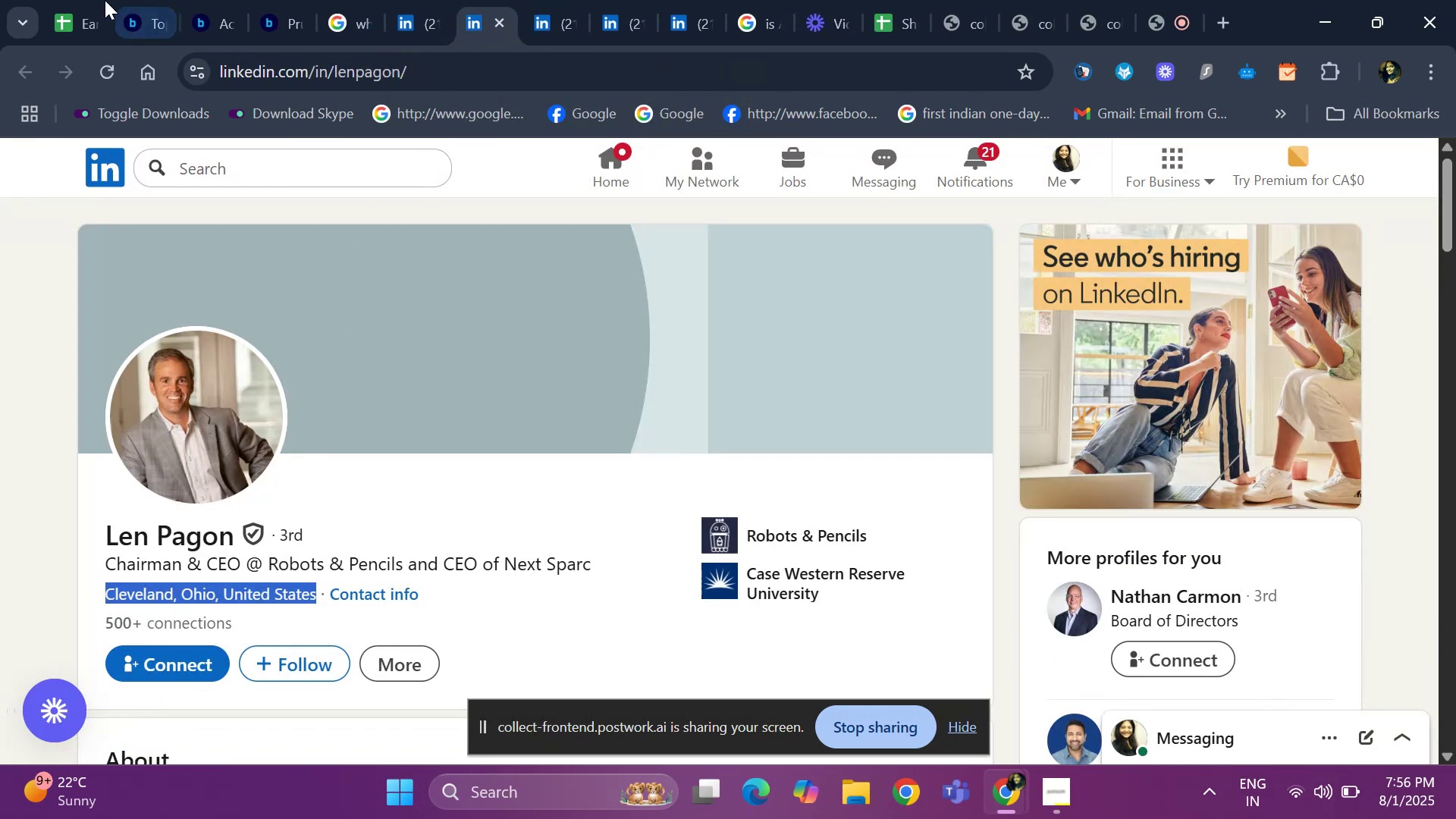 
left_click([126, 5])
 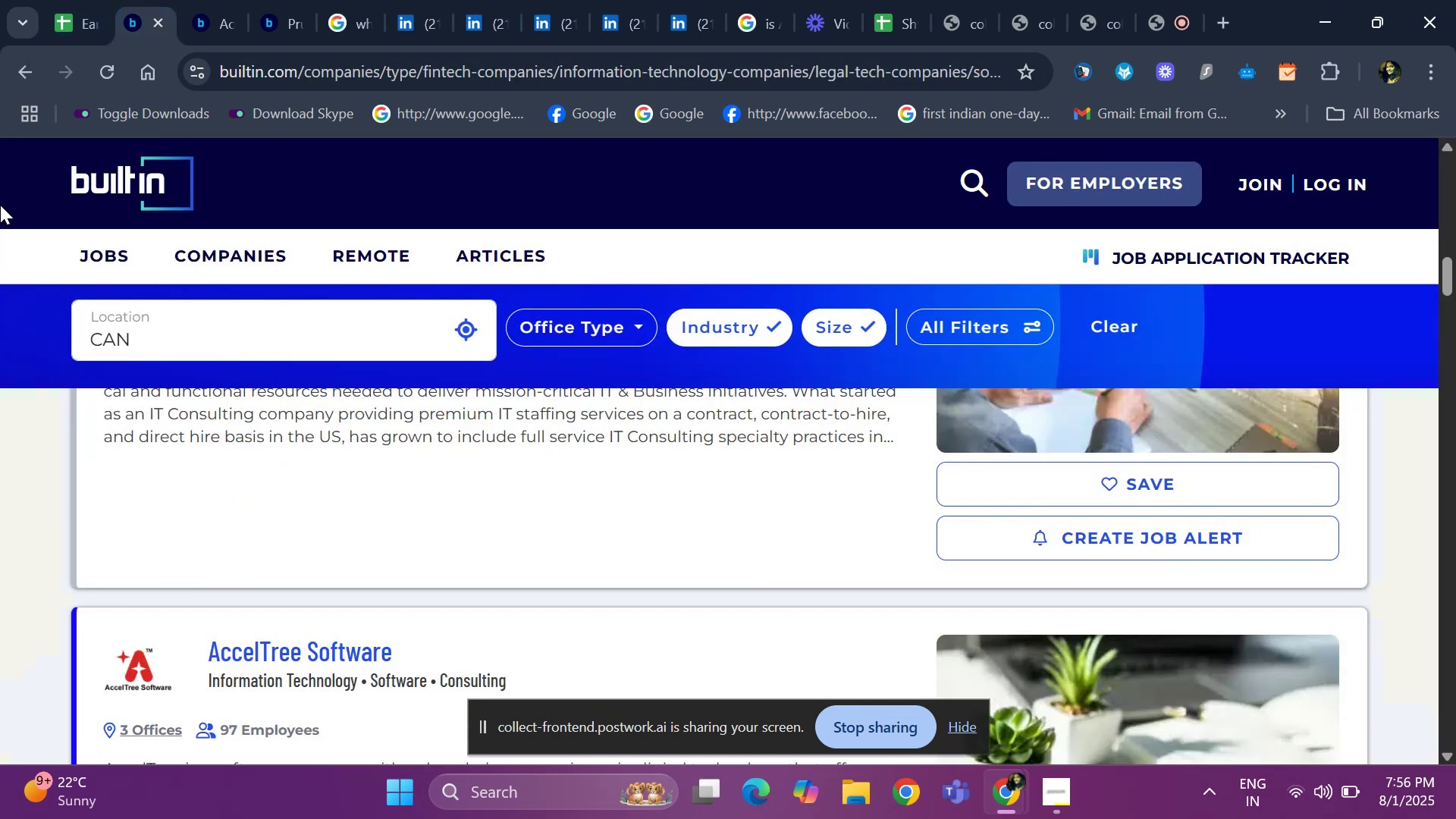 
scroll: coordinate [295, 497], scroll_direction: down, amount: 5.0
 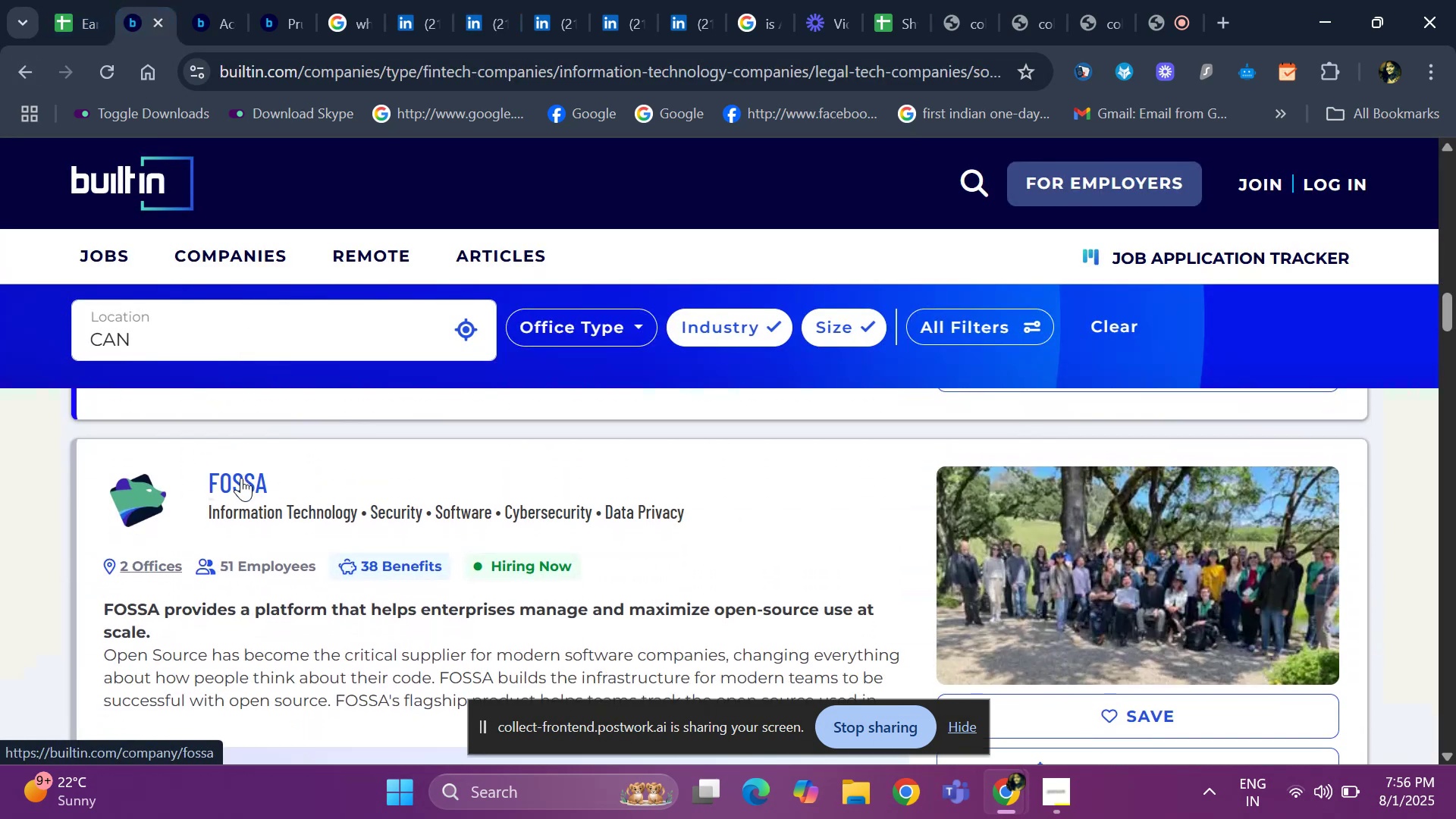 
right_click([241, 481])
 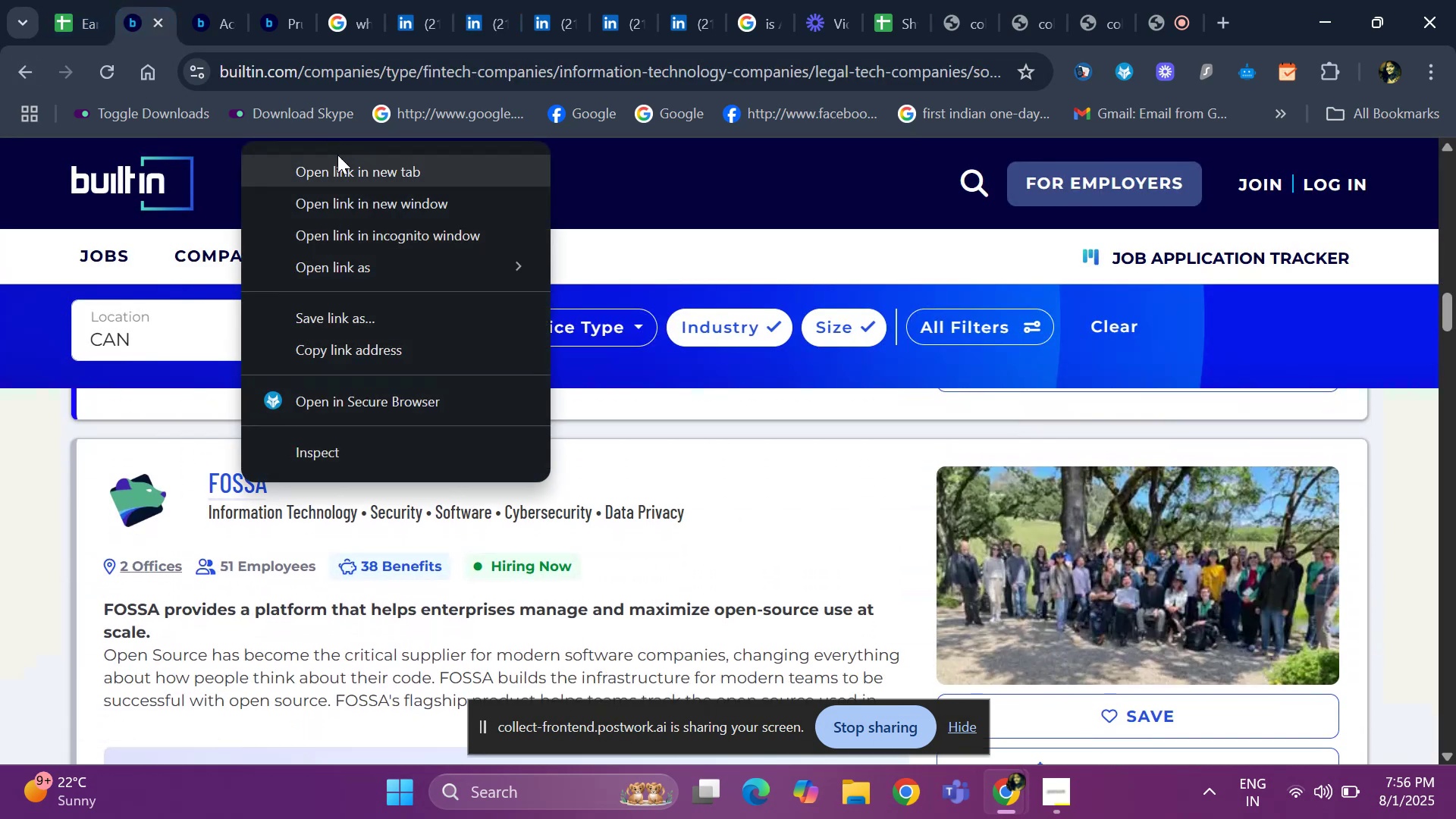 
left_click([344, 173])
 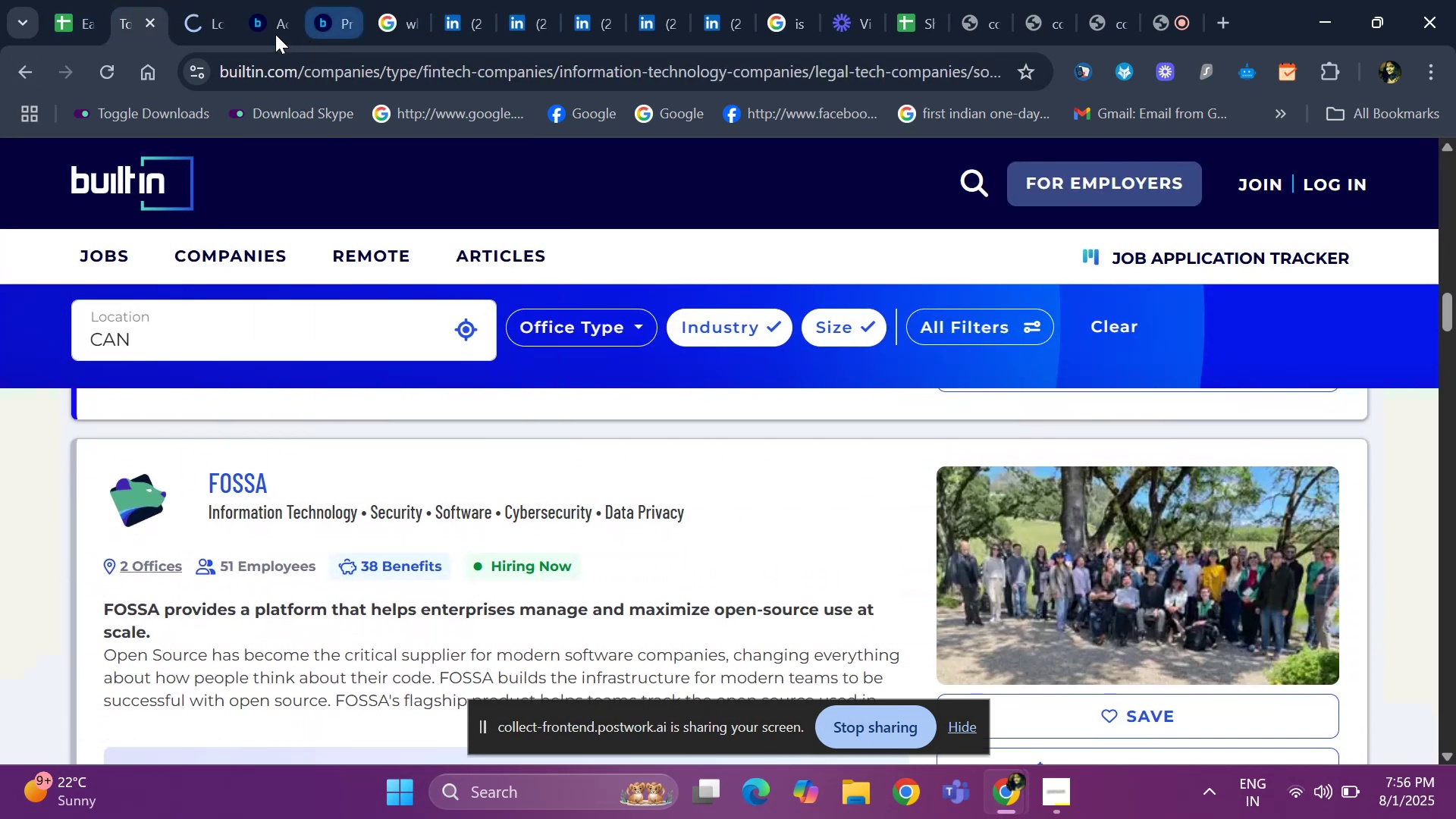 
left_click([256, 31])
 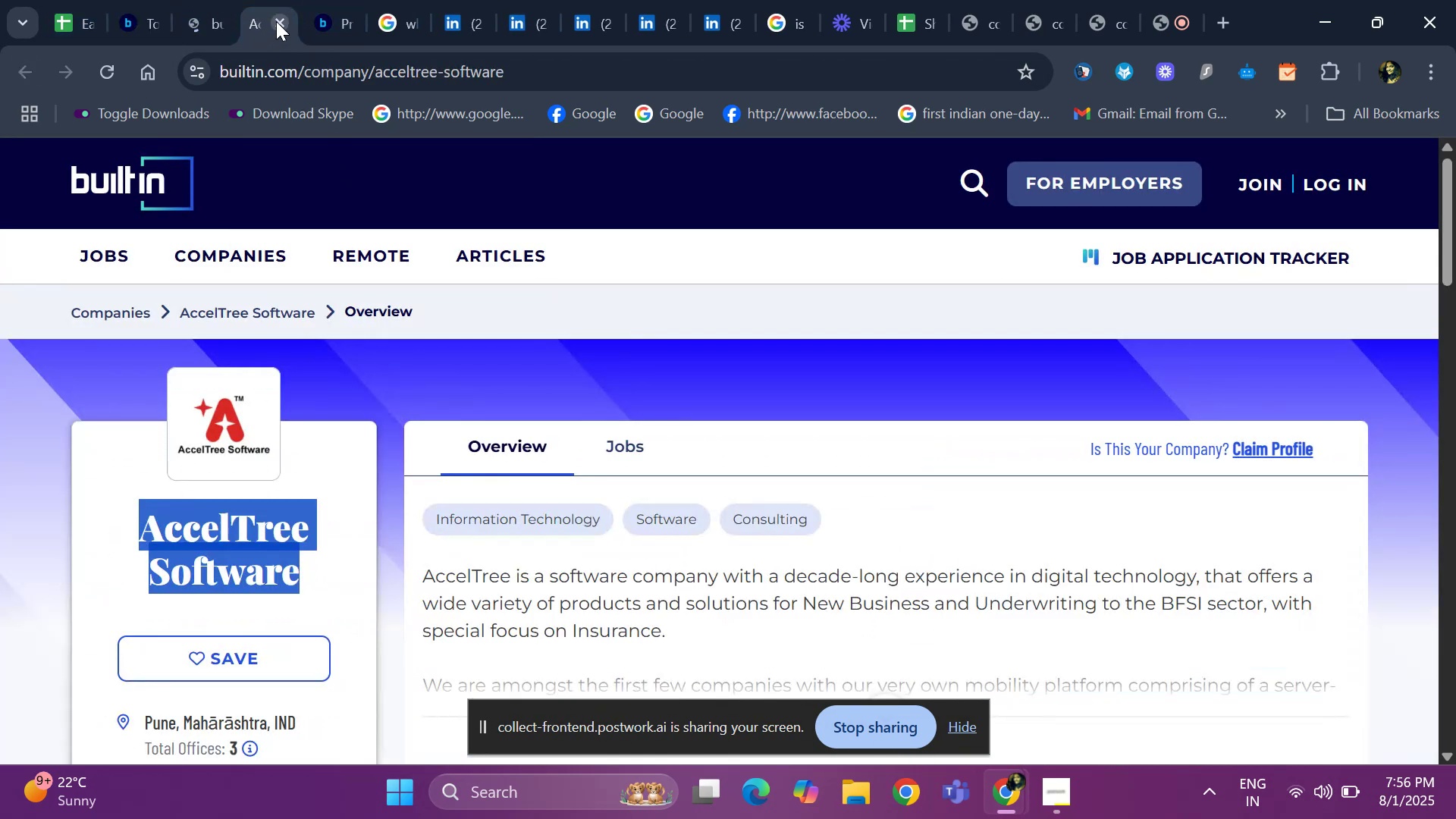 
left_click([276, 21])
 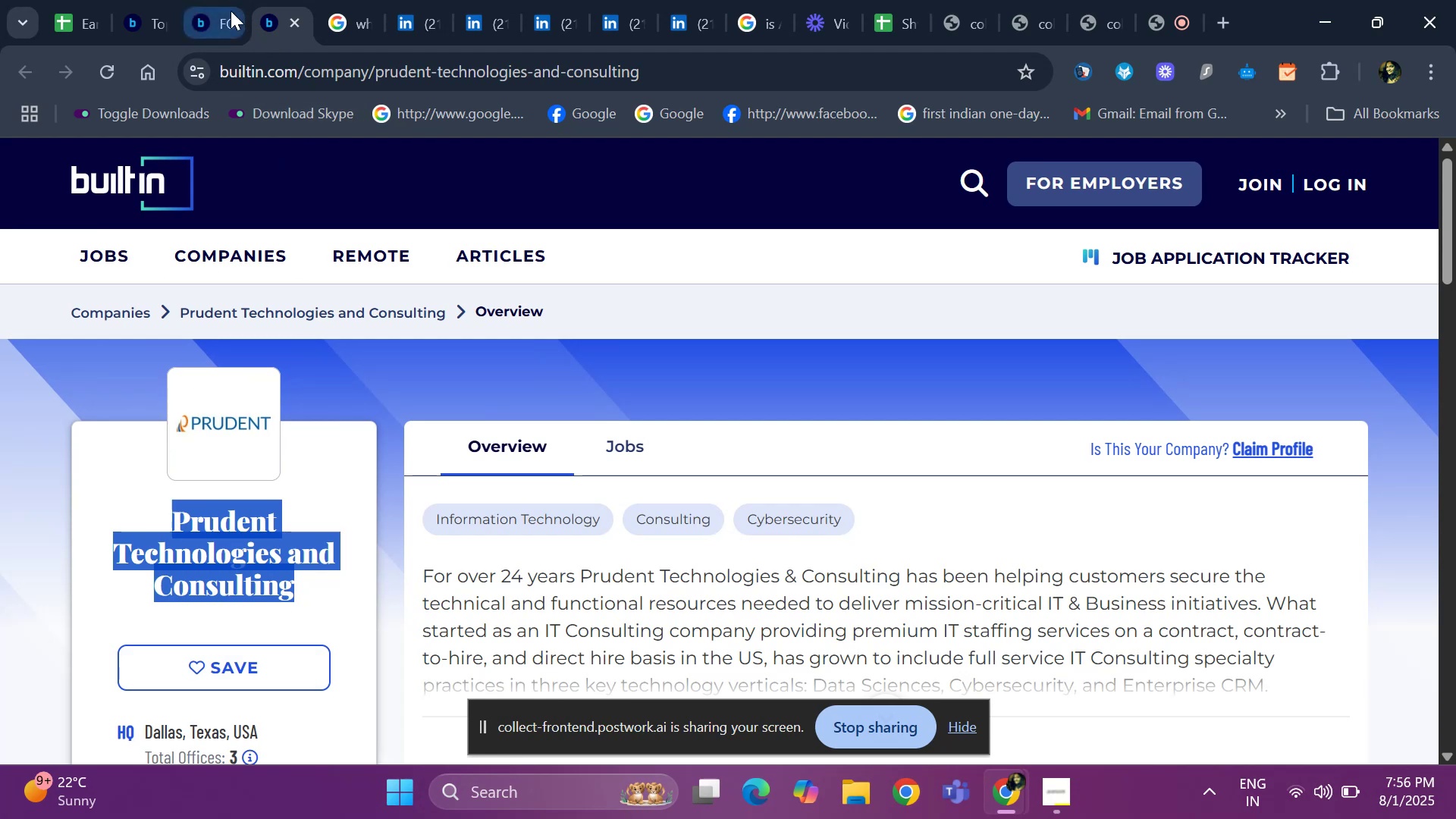 
left_click_drag(start_coordinate=[118, 557], to_coordinate=[300, 558])
 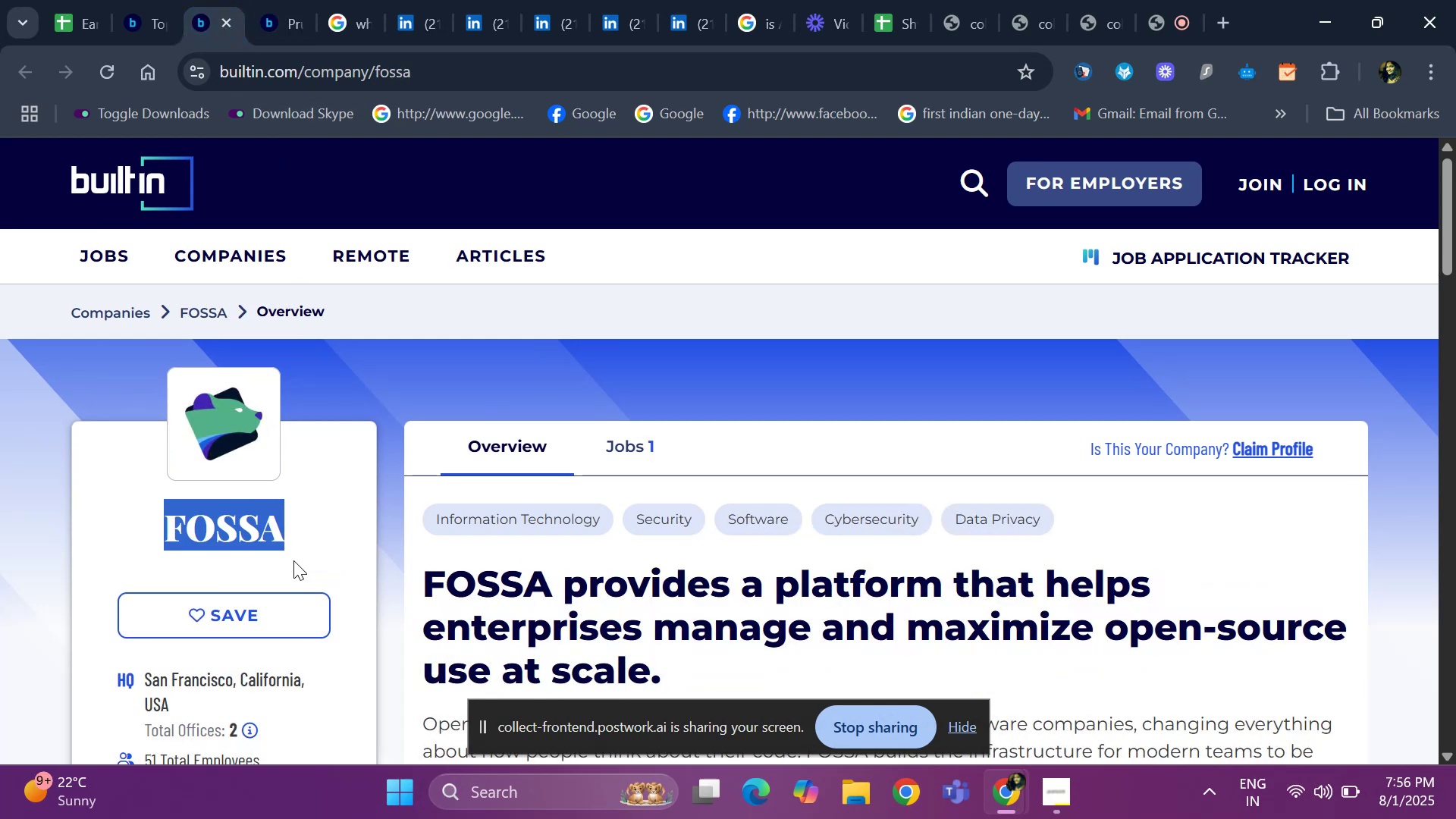 
key(Control+ControlLeft)
 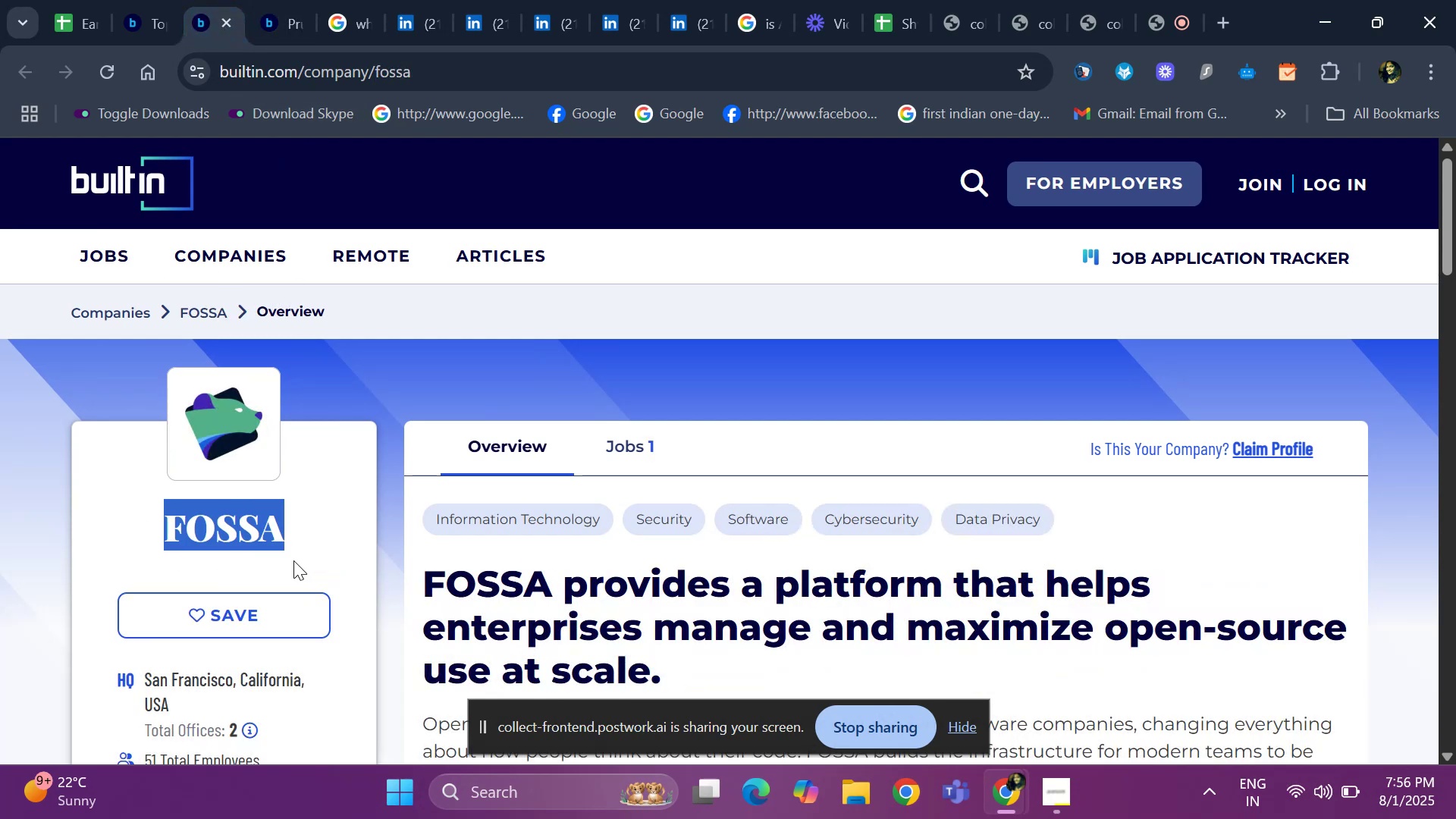 
key(Control+C)
 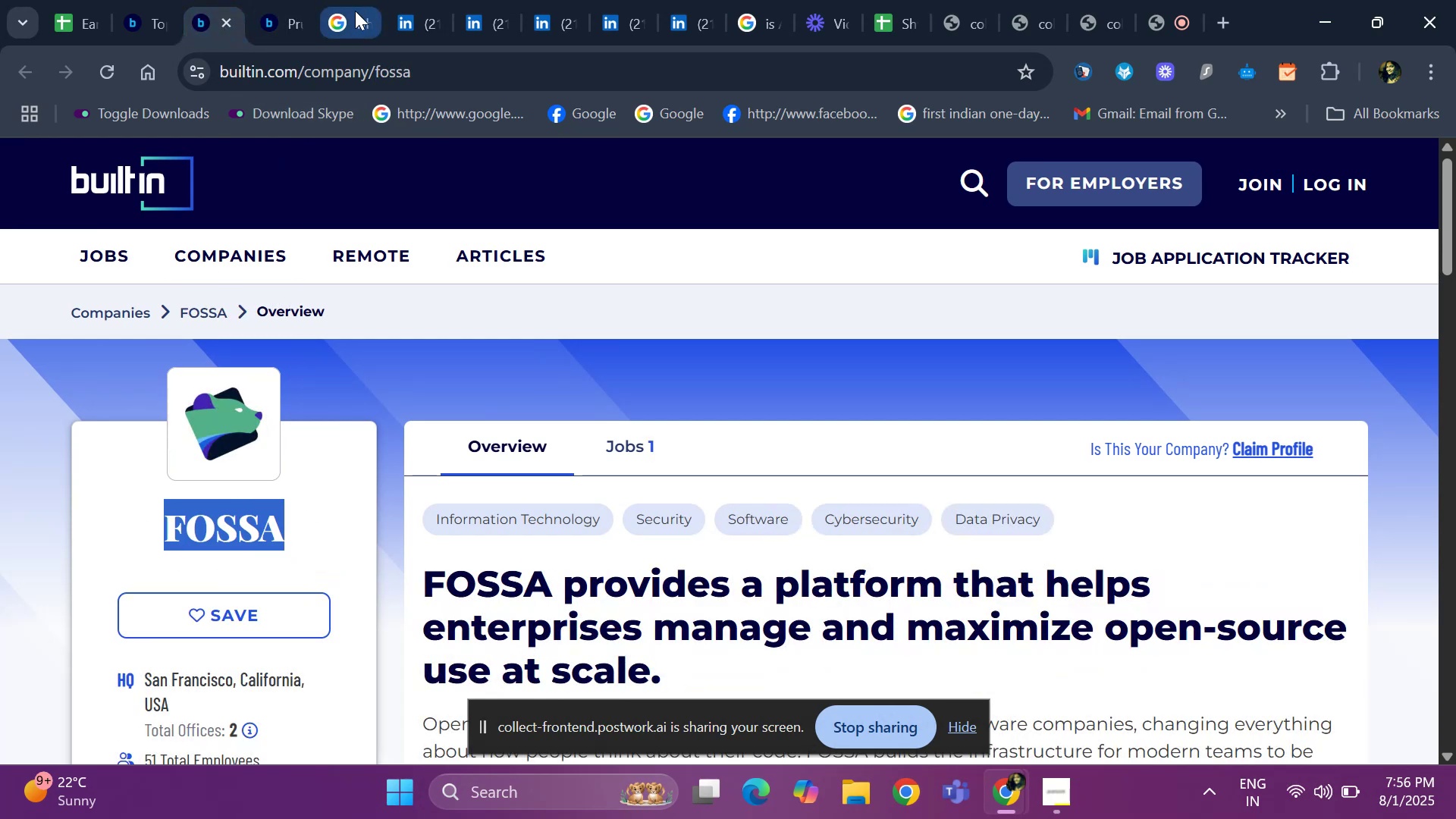 
left_click([355, 12])
 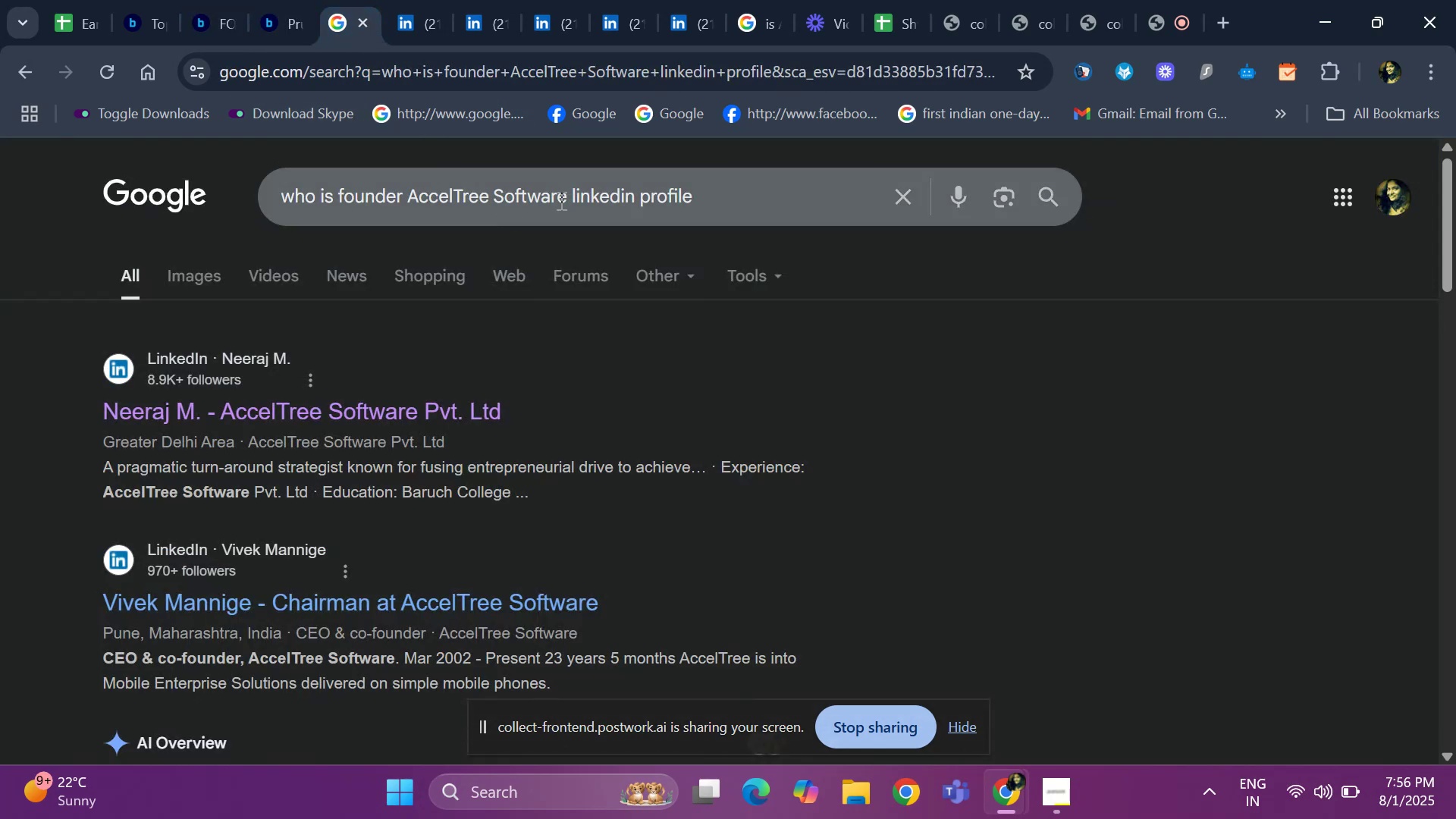 
left_click_drag(start_coordinate=[568, 197], to_coordinate=[413, 193])
 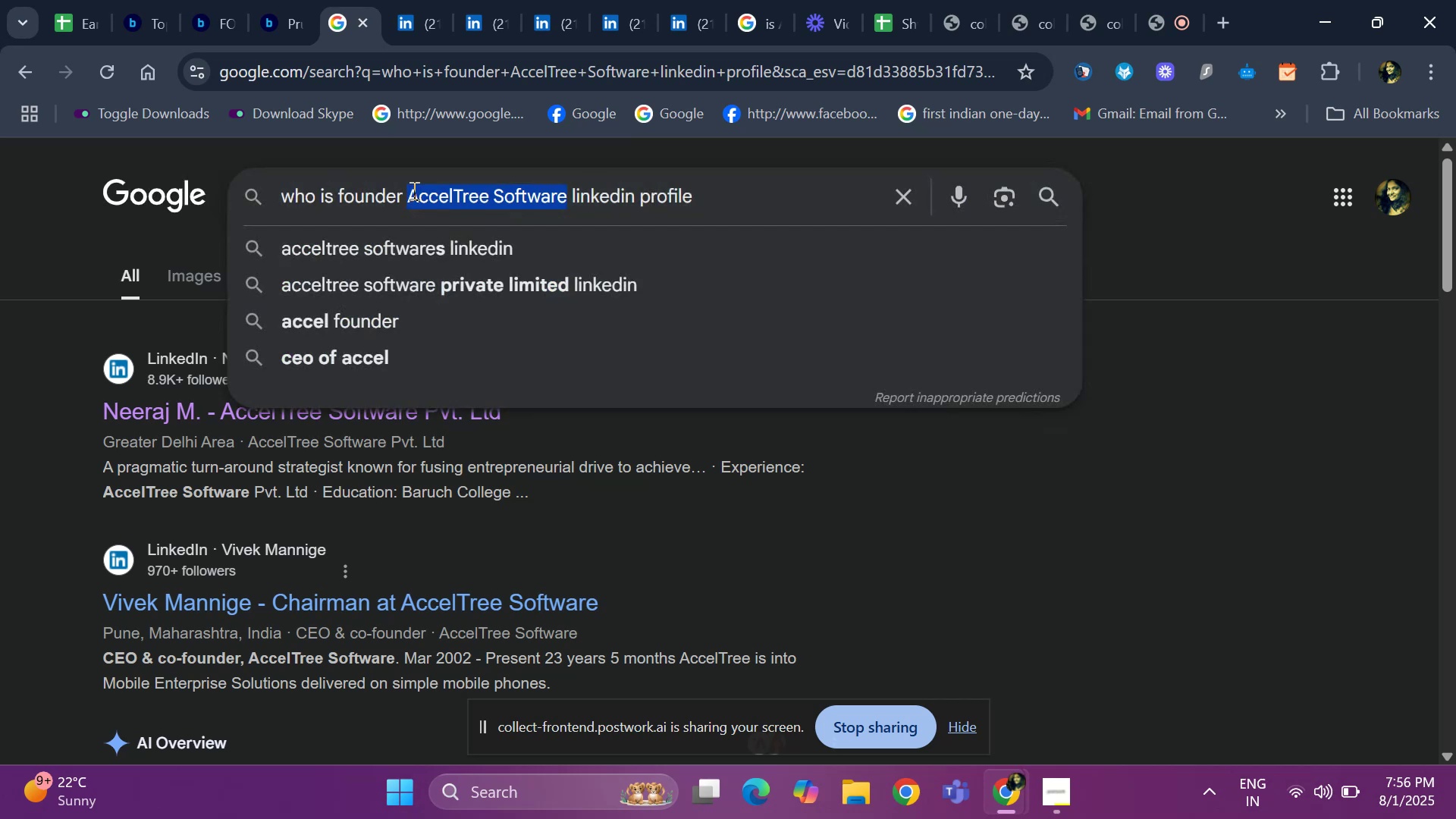 
key(Backspace)
 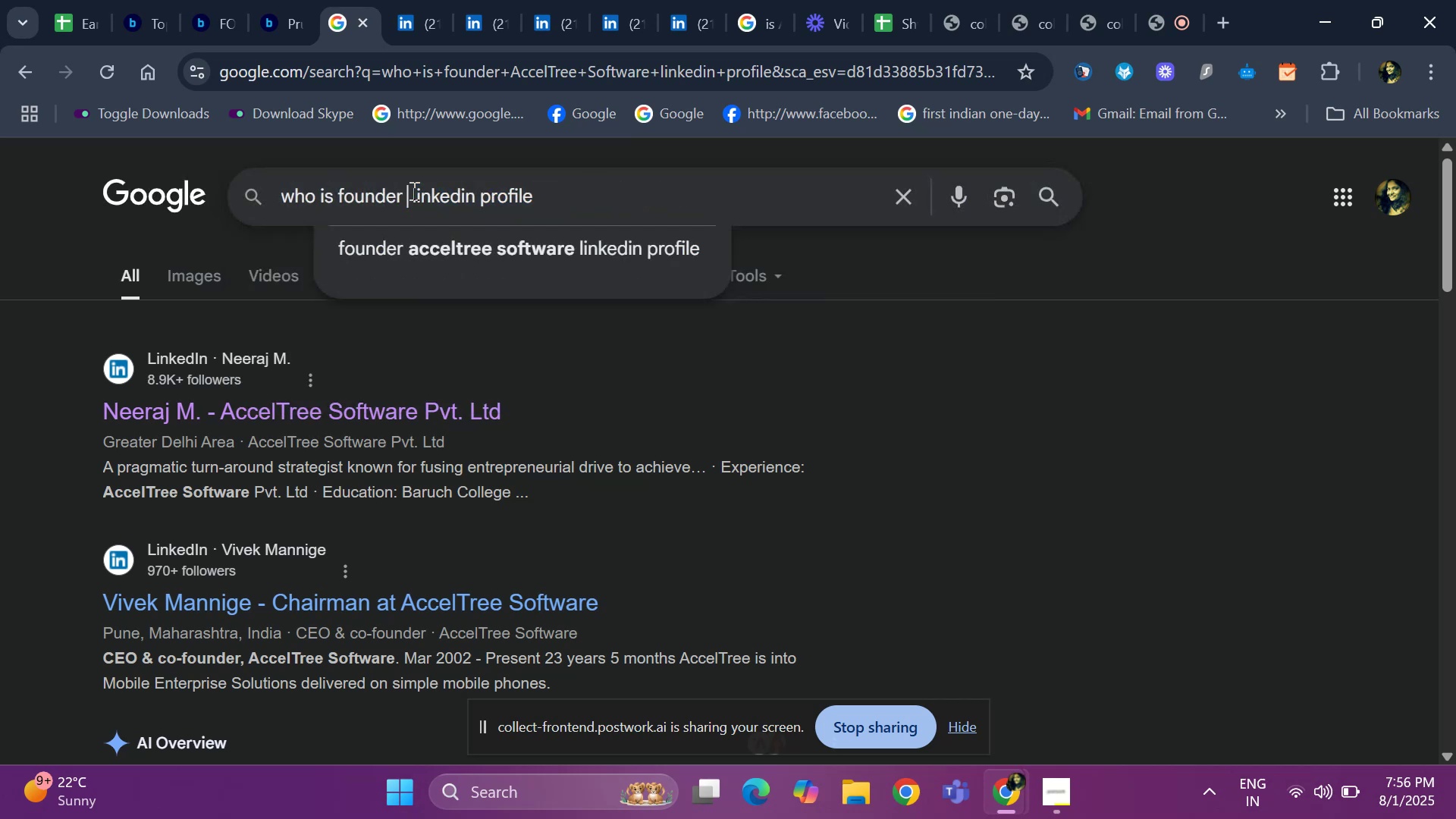 
key(Control+V)
 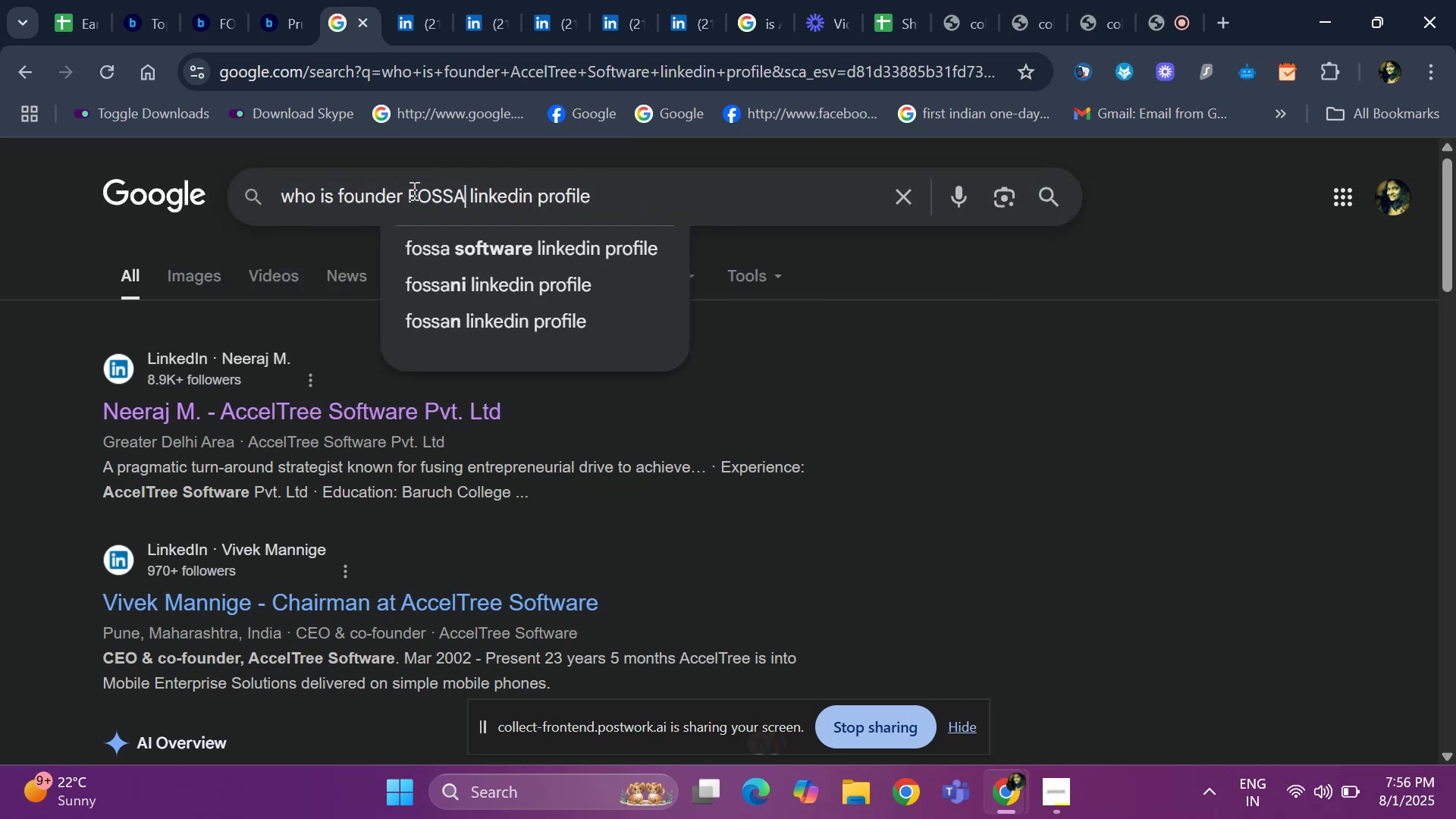 
key(Space)
 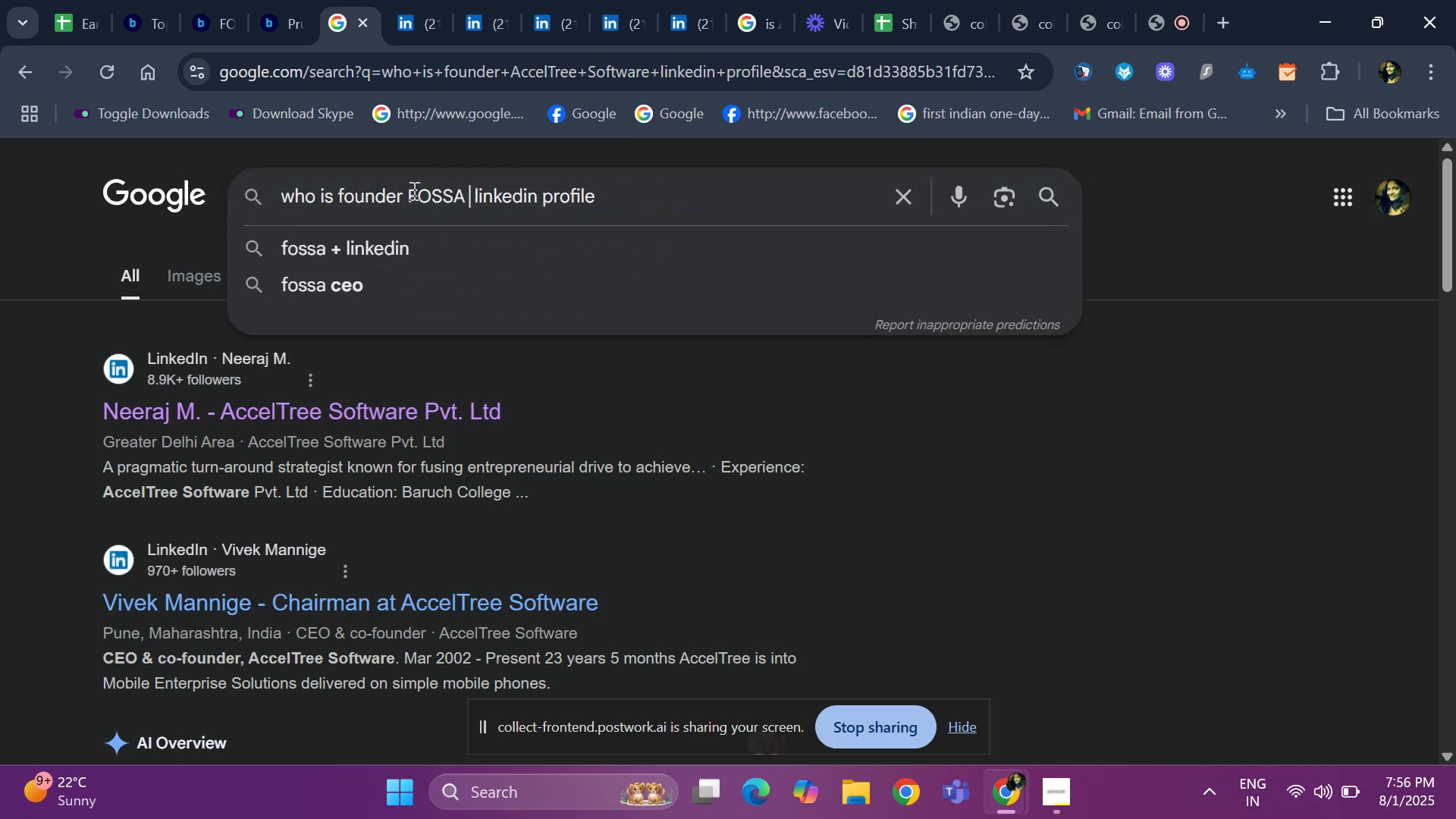 
key(Enter)
 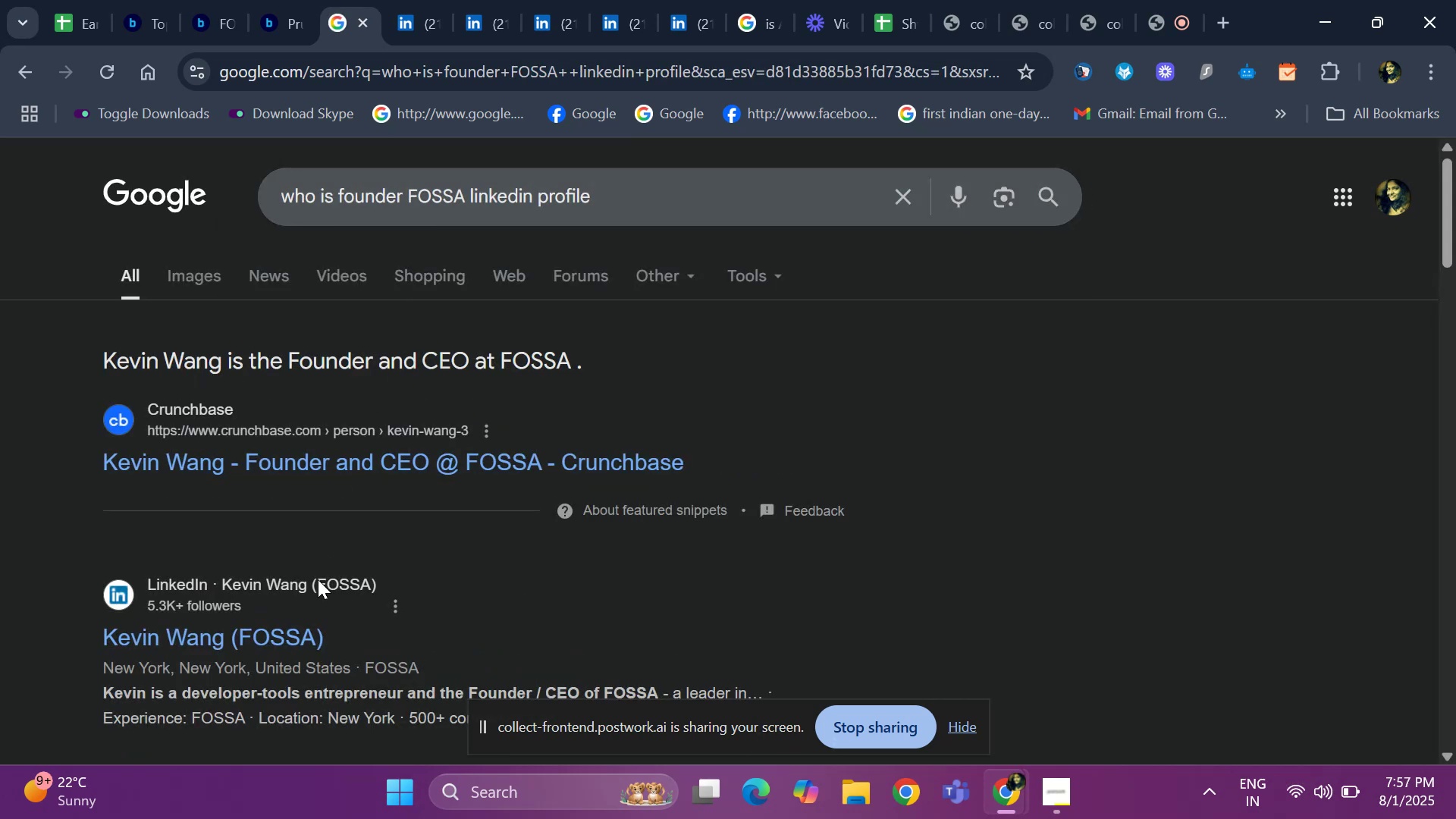 
scroll: coordinate [228, 338], scroll_direction: down, amount: 12.0
 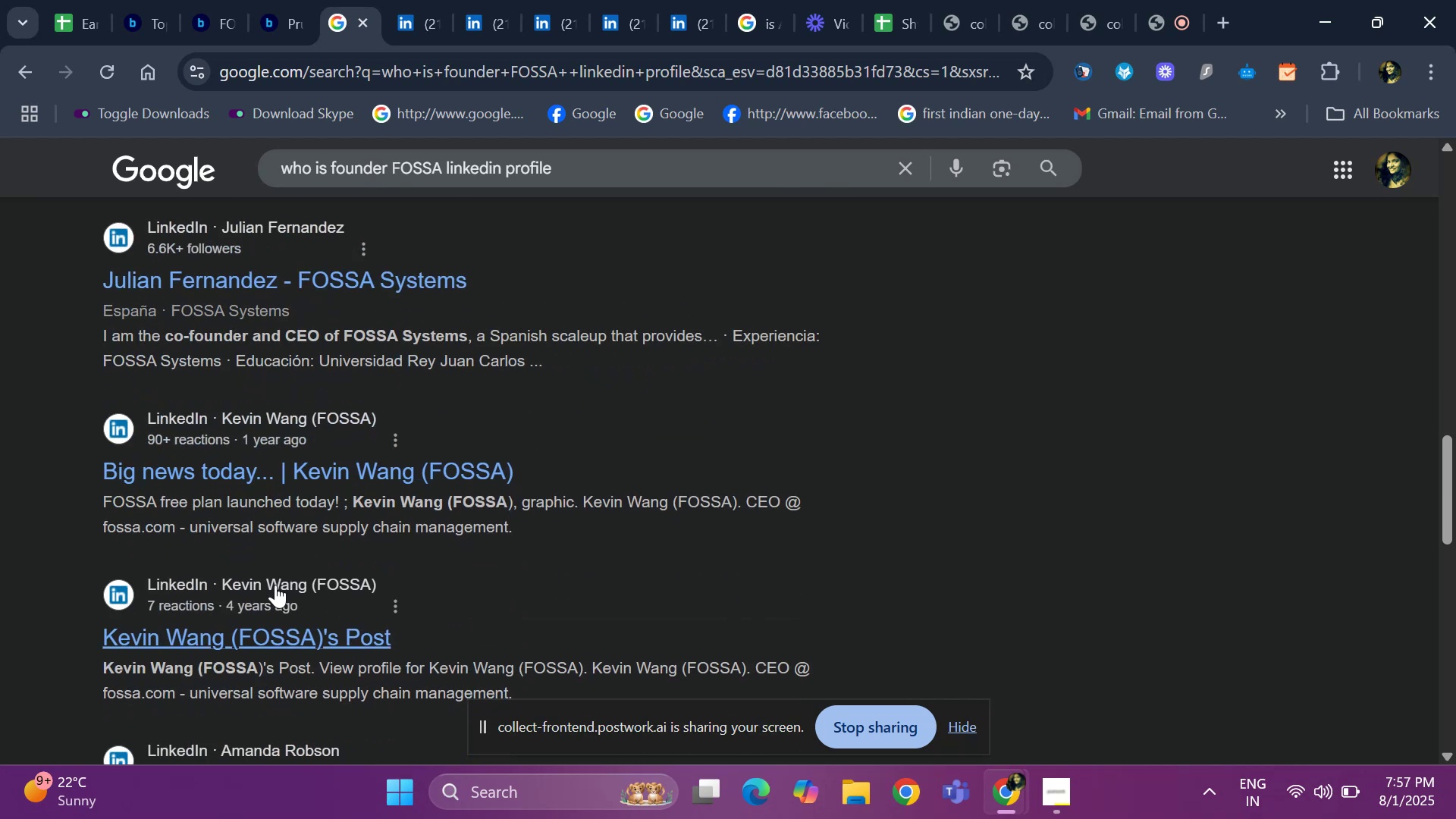 
right_click([259, 635])
 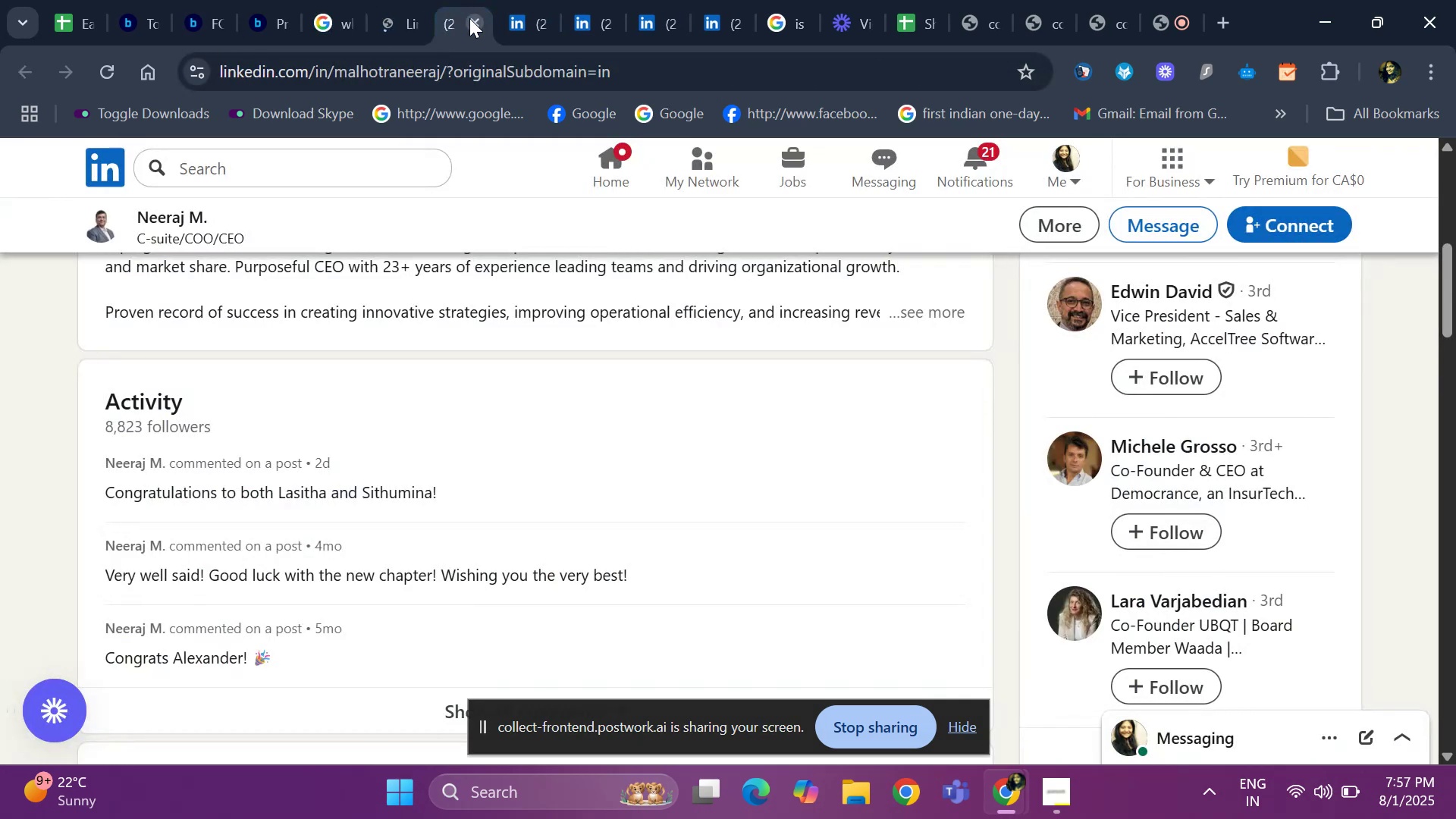 
left_click([469, 18])
 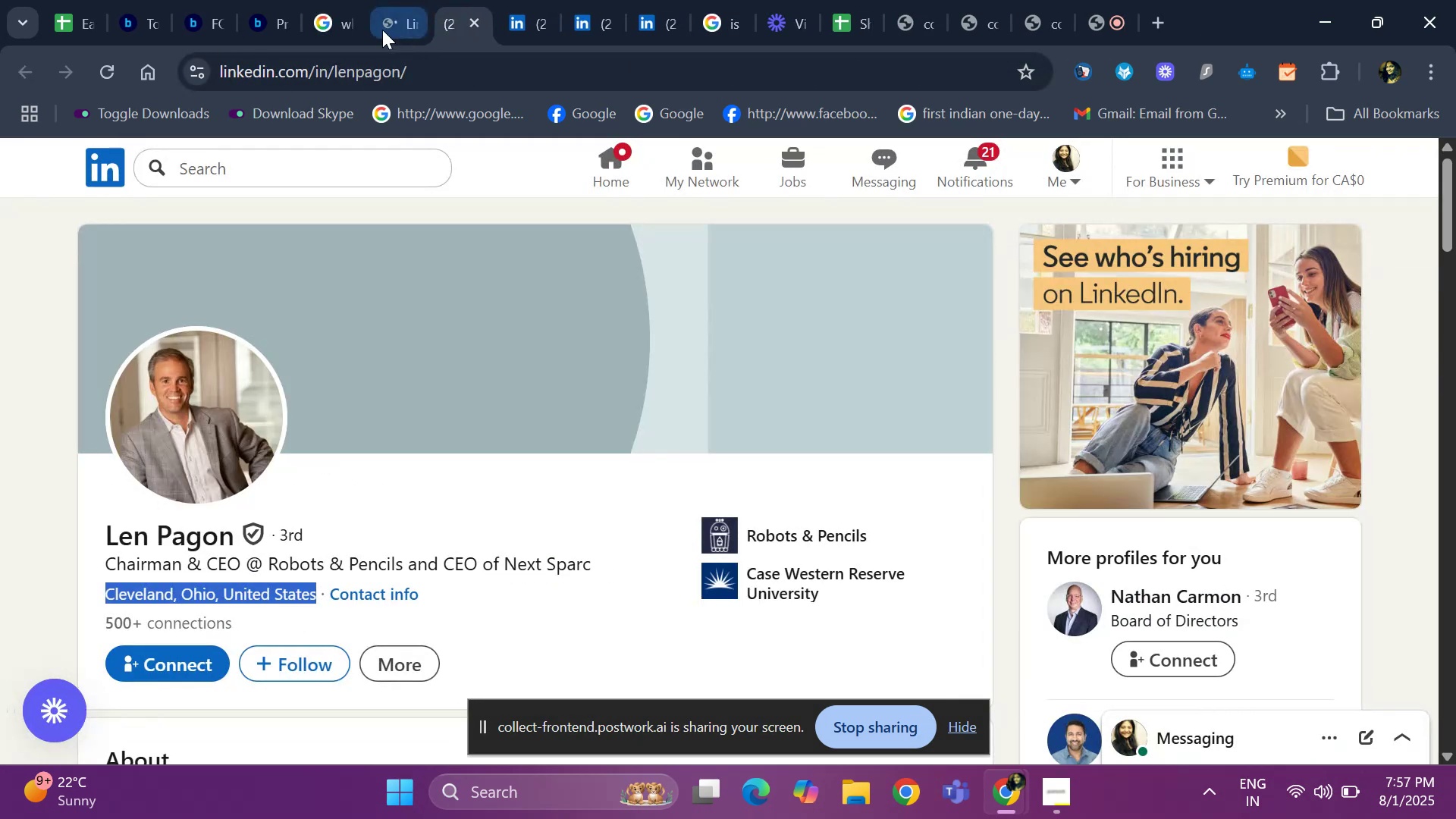 
left_click([380, 29])
 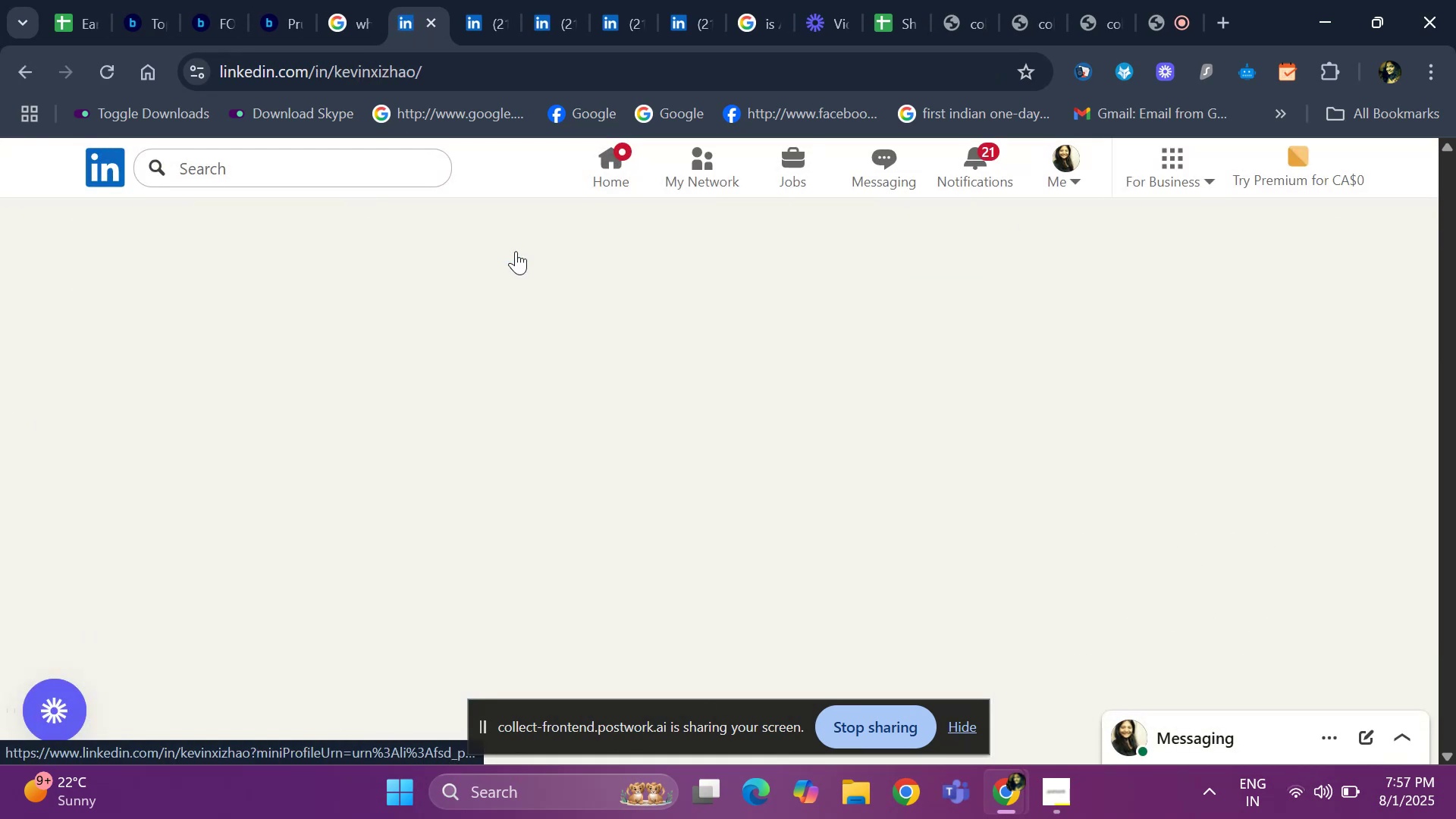 
scroll: coordinate [84, 406], scroll_direction: down, amount: 17.0
 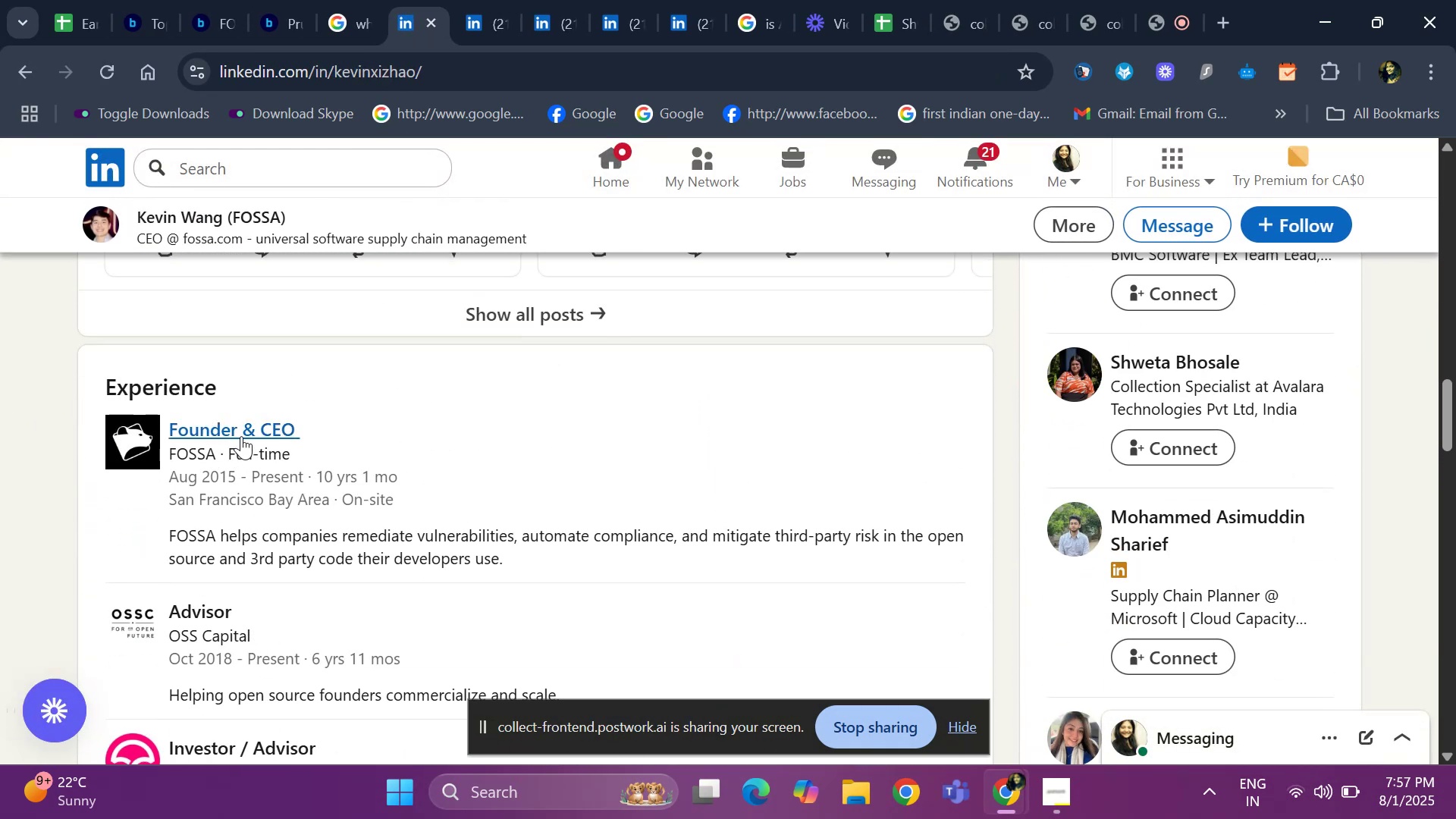 
right_click([240, 432])
 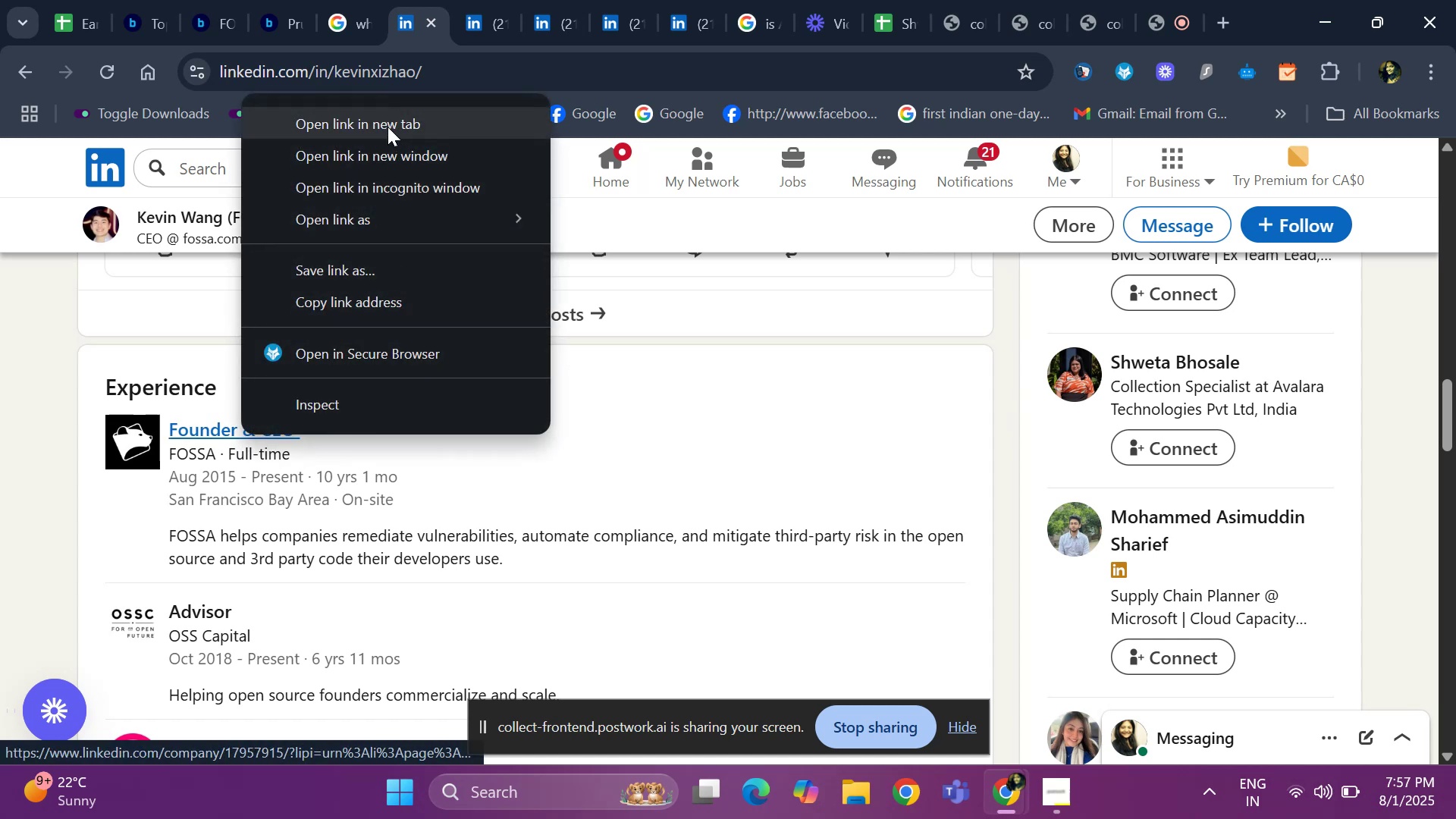 
left_click([386, 119])
 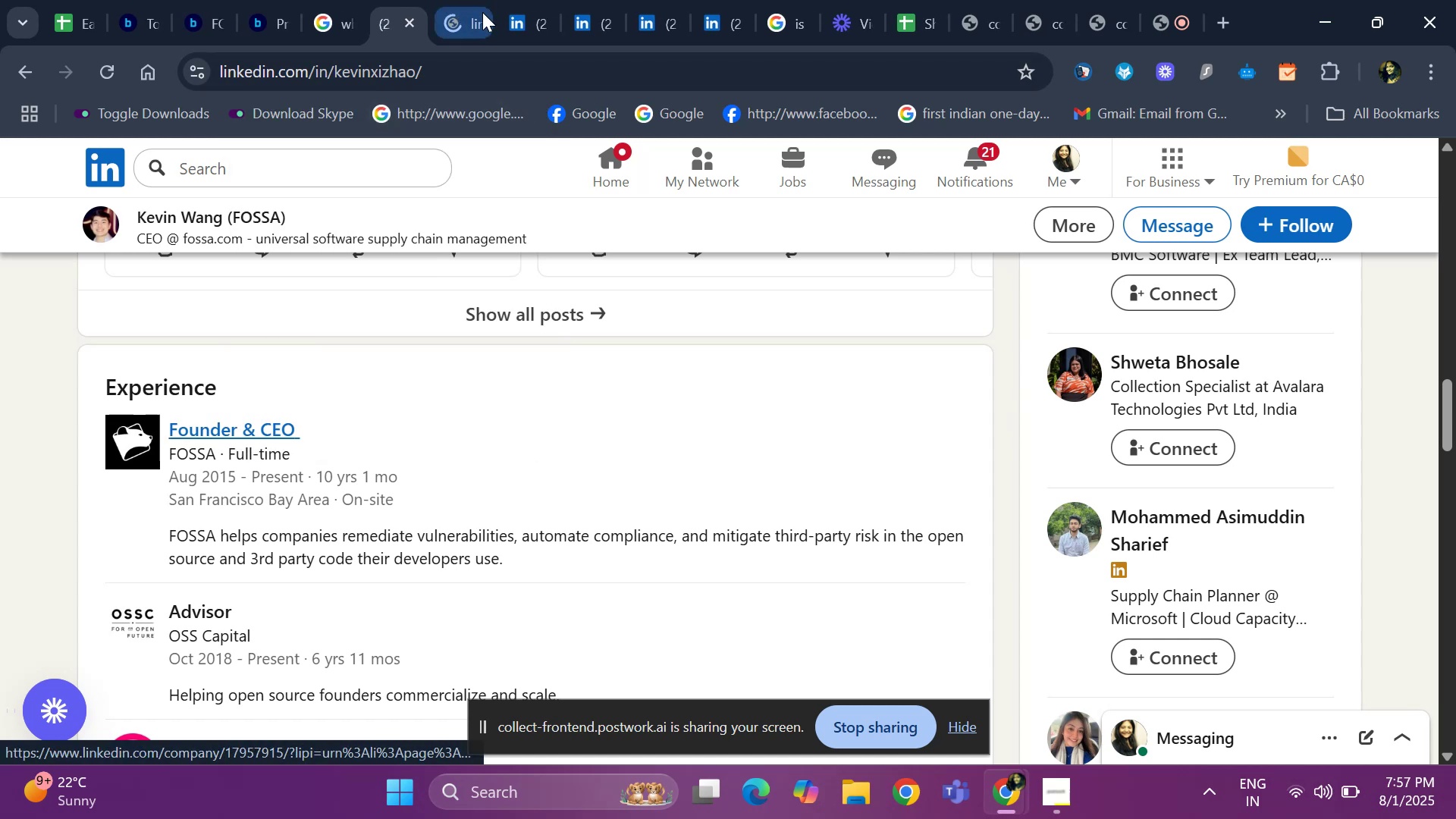 
left_click([466, 18])
 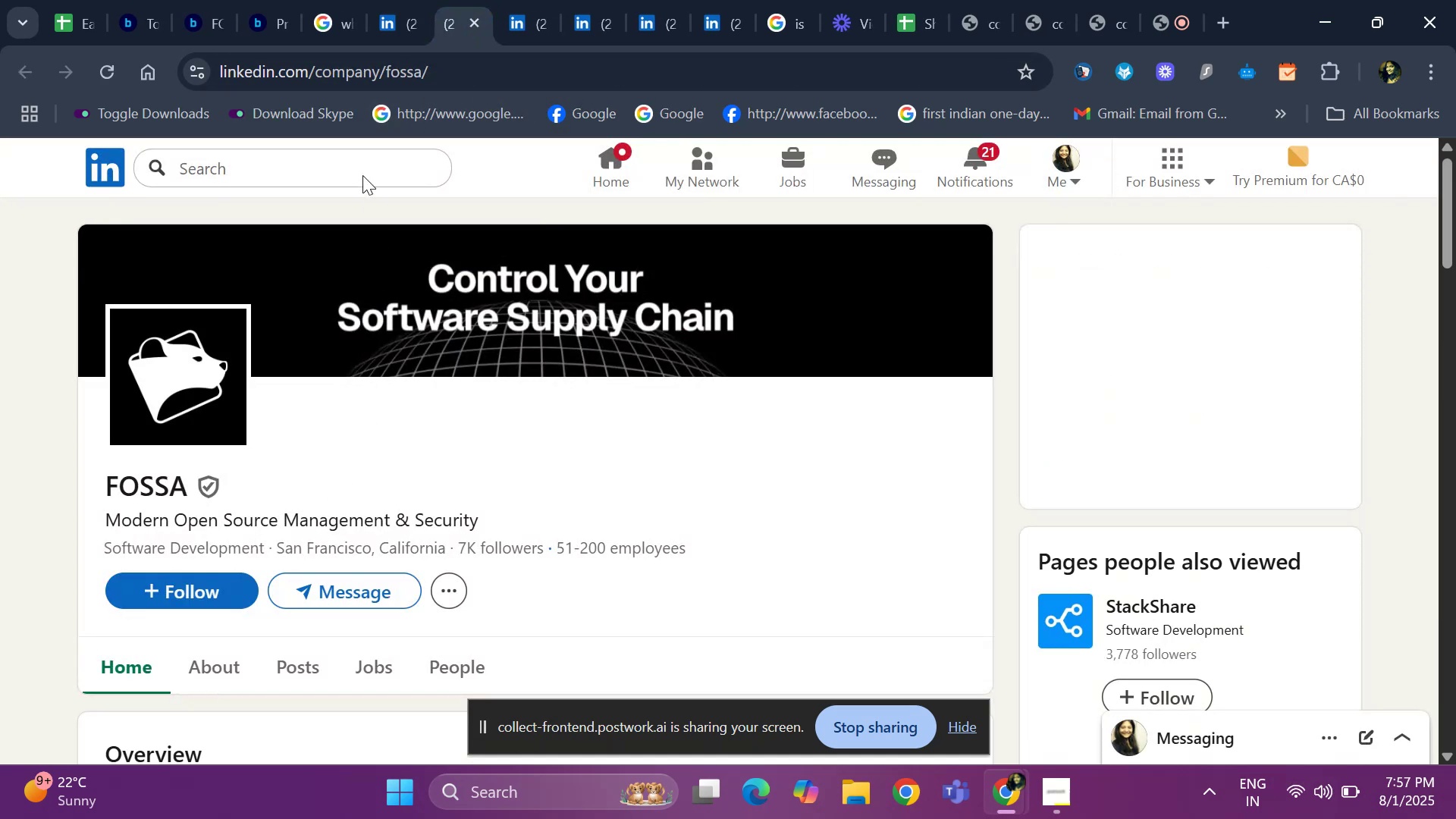 
left_click([395, 24])
 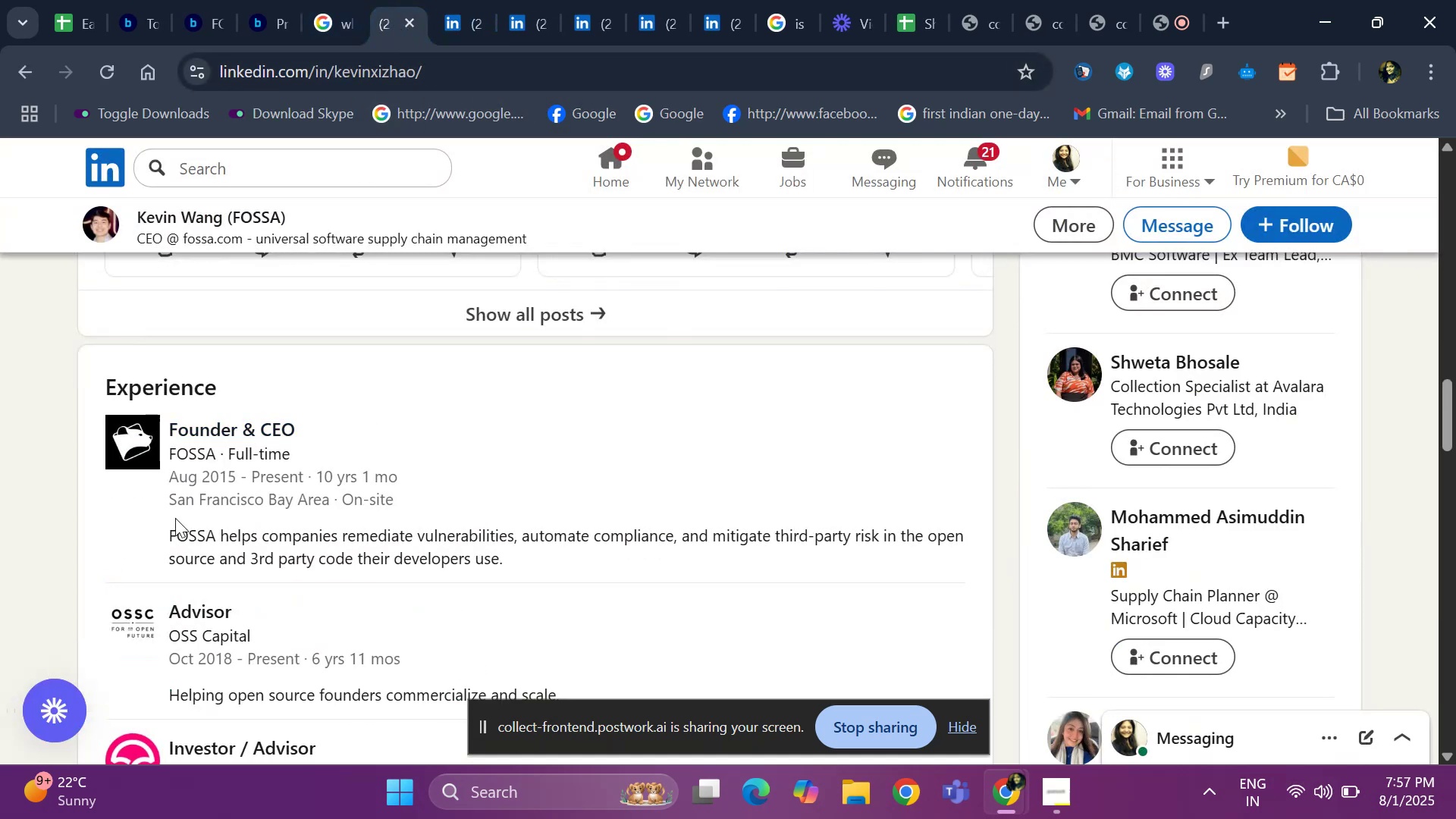 
scroll: coordinate [160, 515], scroll_direction: up, amount: 21.0
 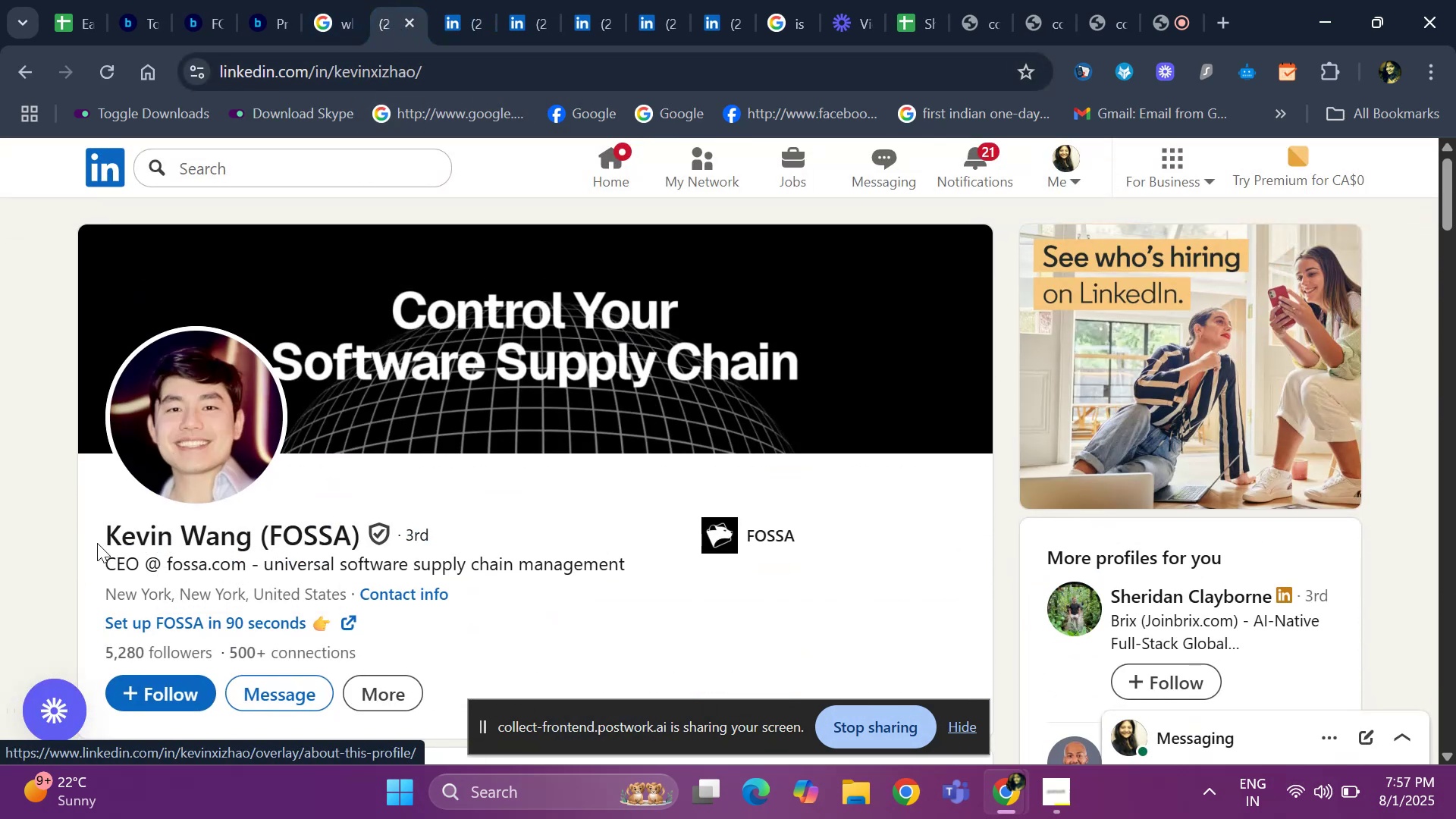 
left_click_drag(start_coordinate=[89, 533], to_coordinate=[253, 532])
 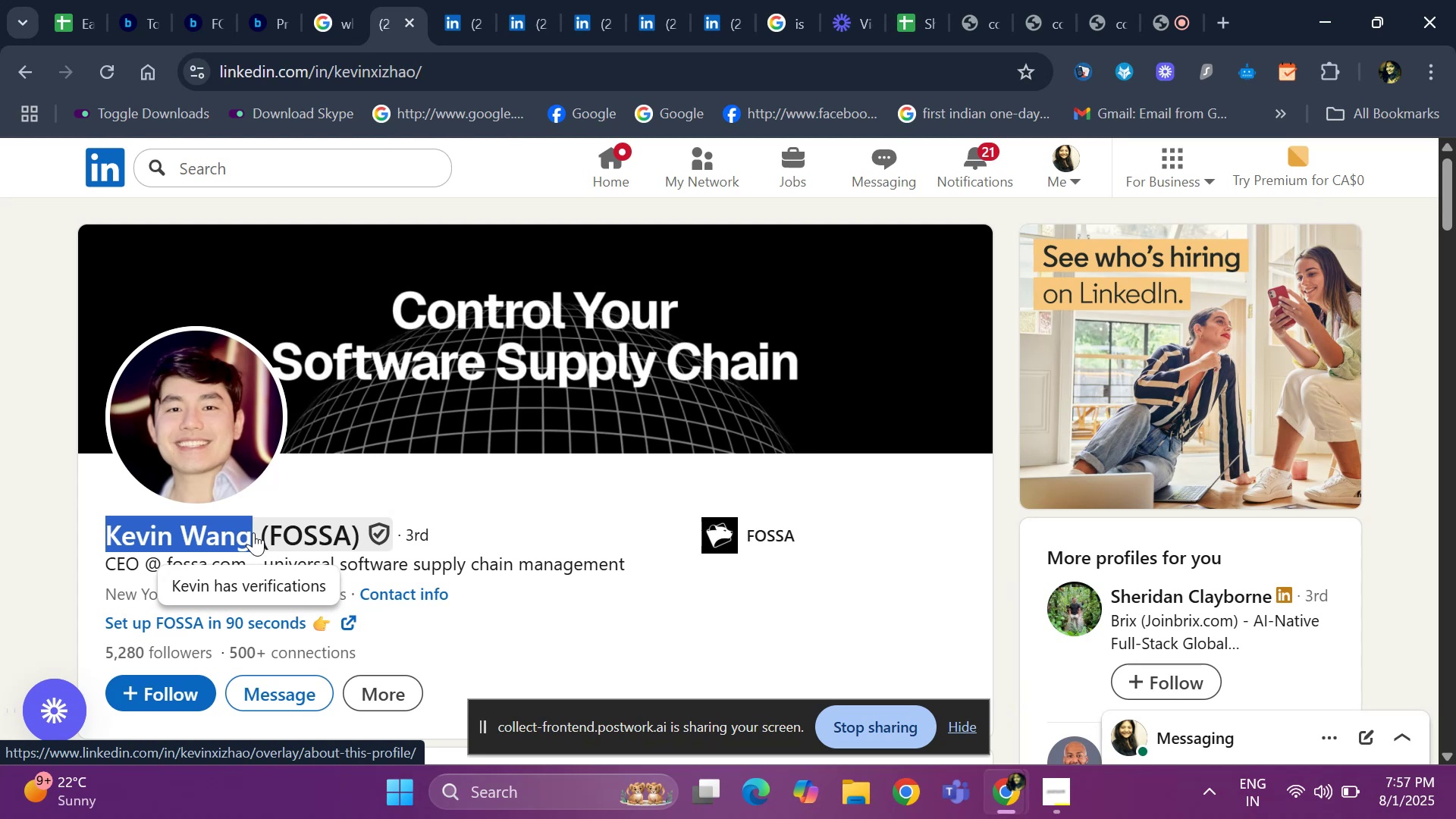 
key(Control+ControlLeft)
 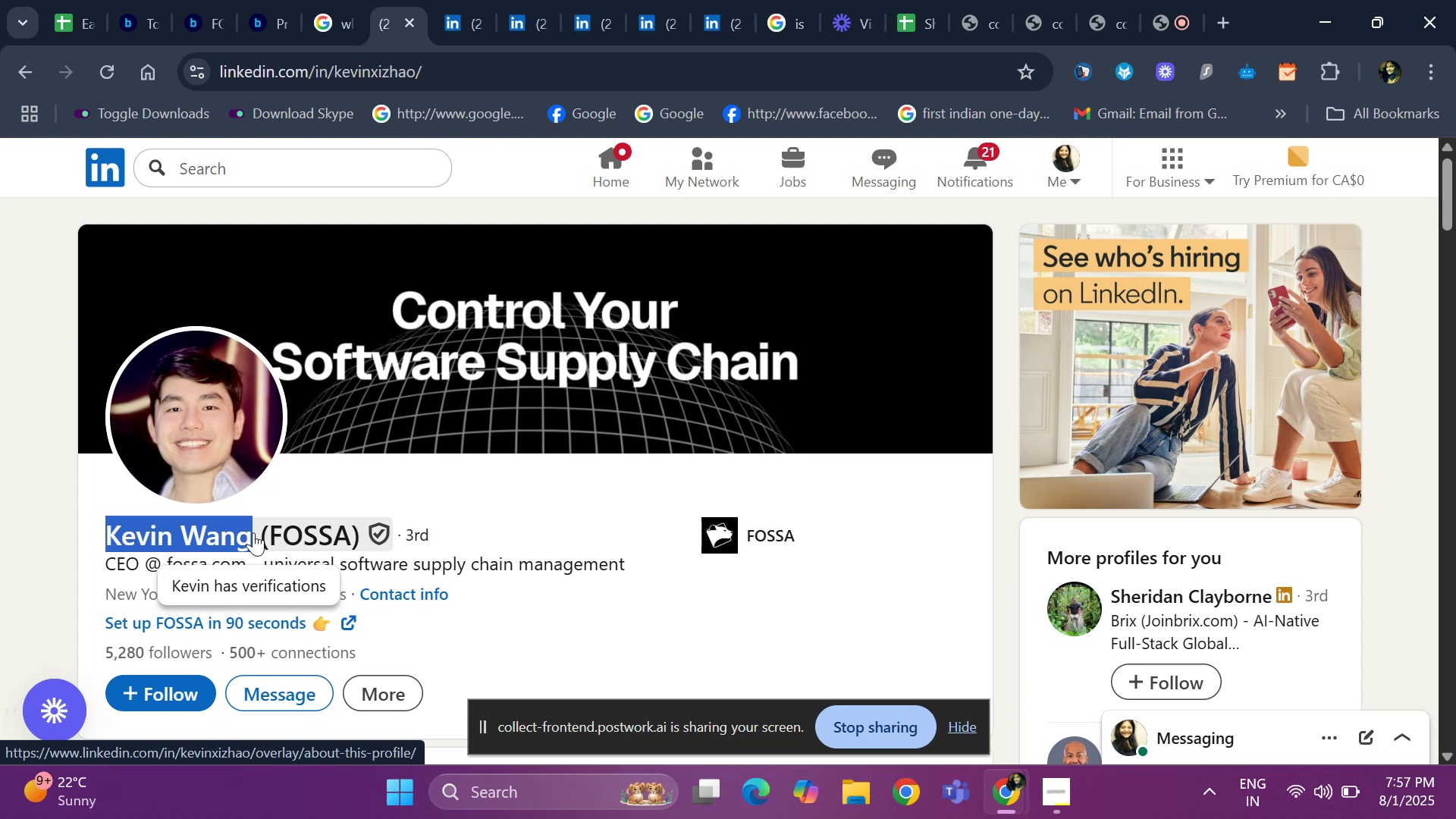 
key(Control+C)
 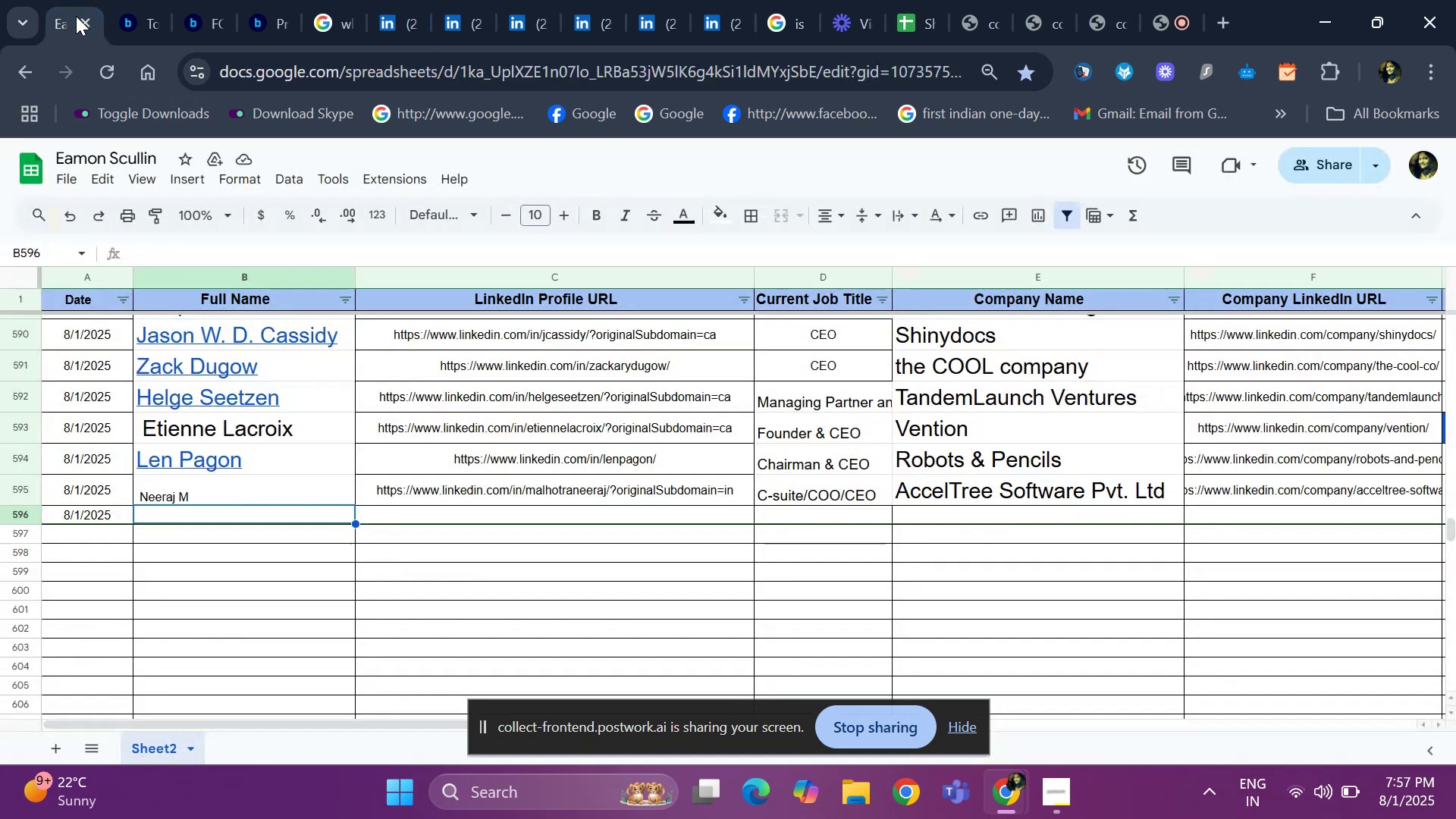 
key(Control+V)
 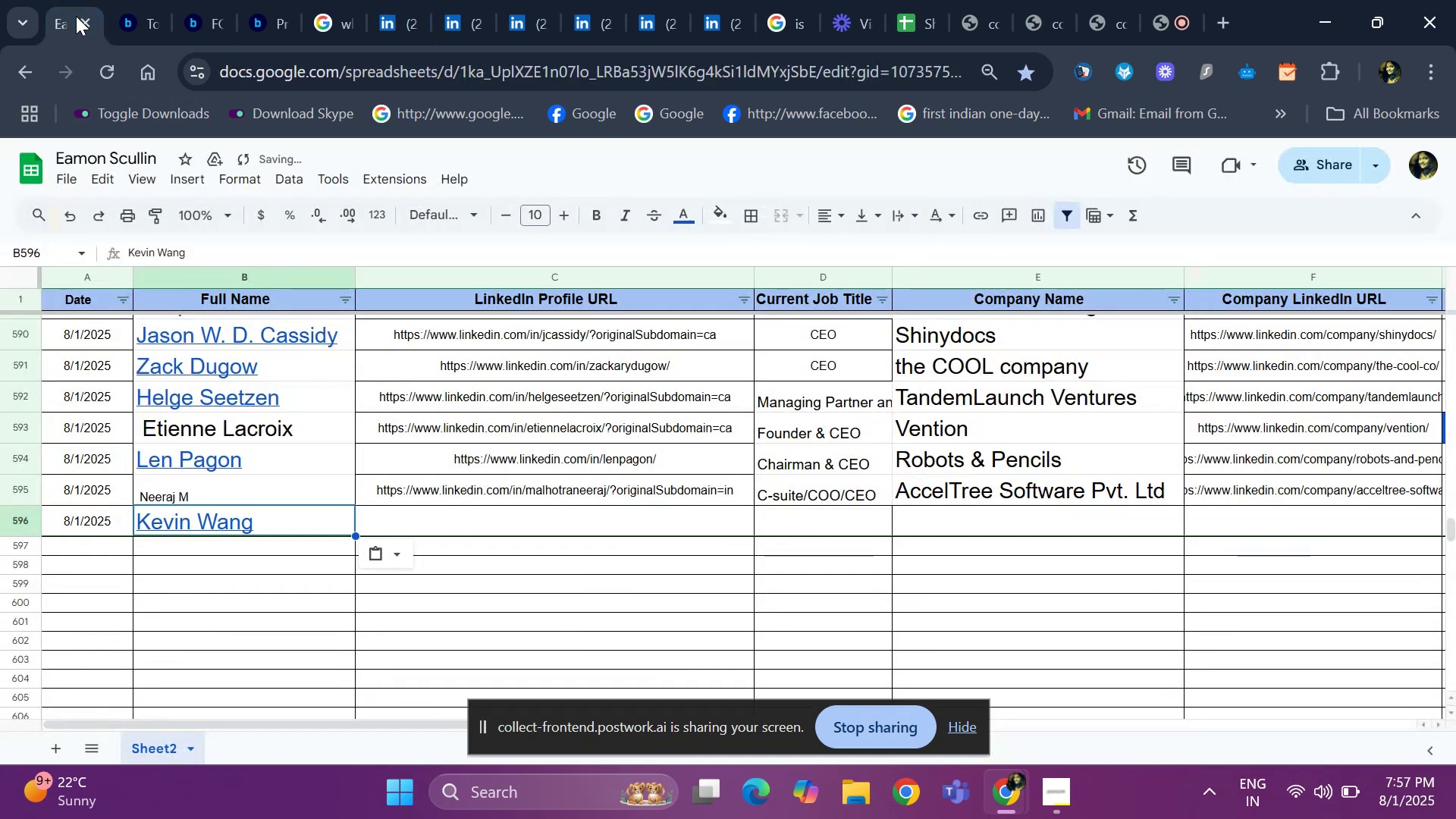 
key(ArrowRight)
 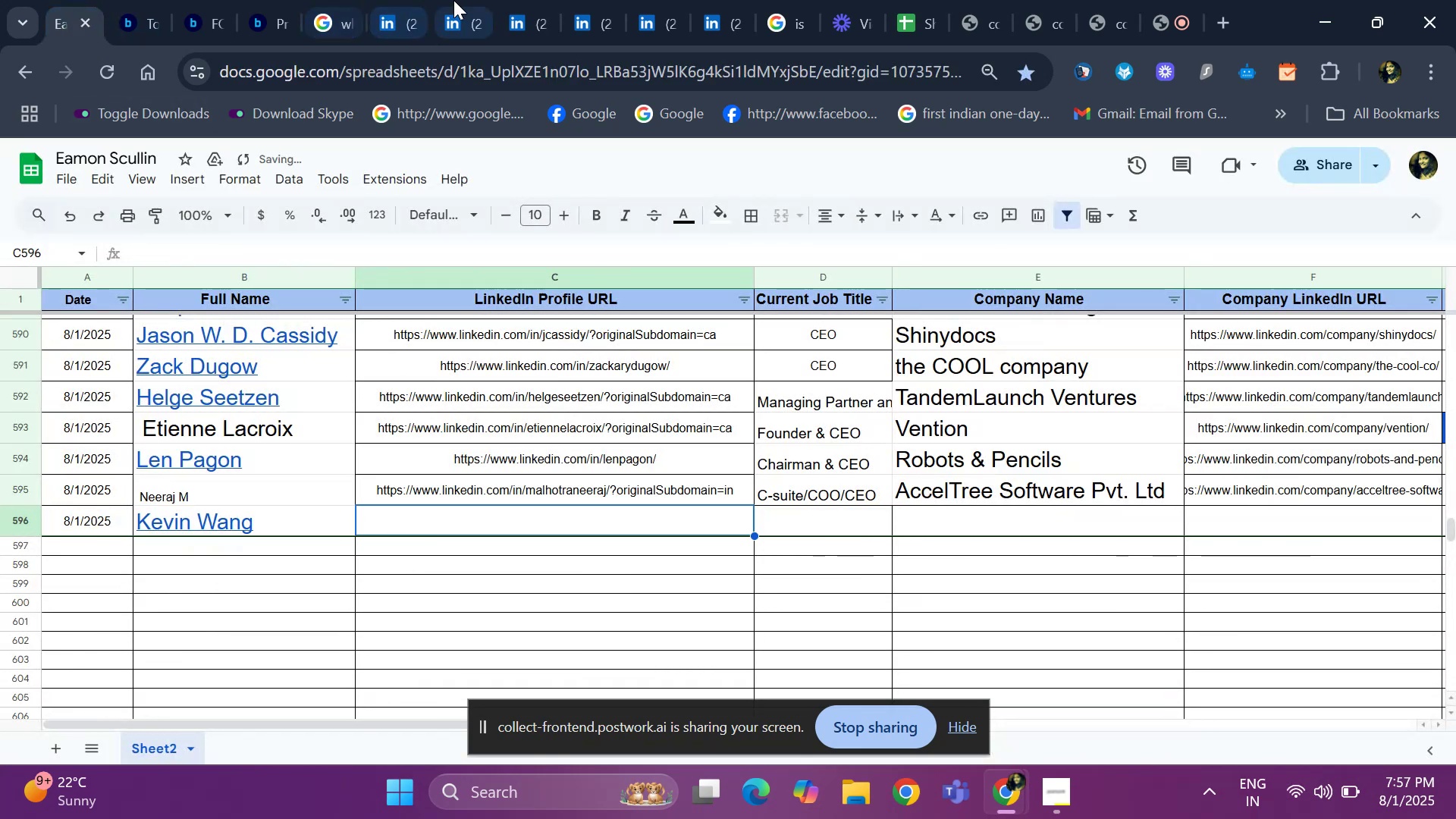 
left_click([394, 6])
 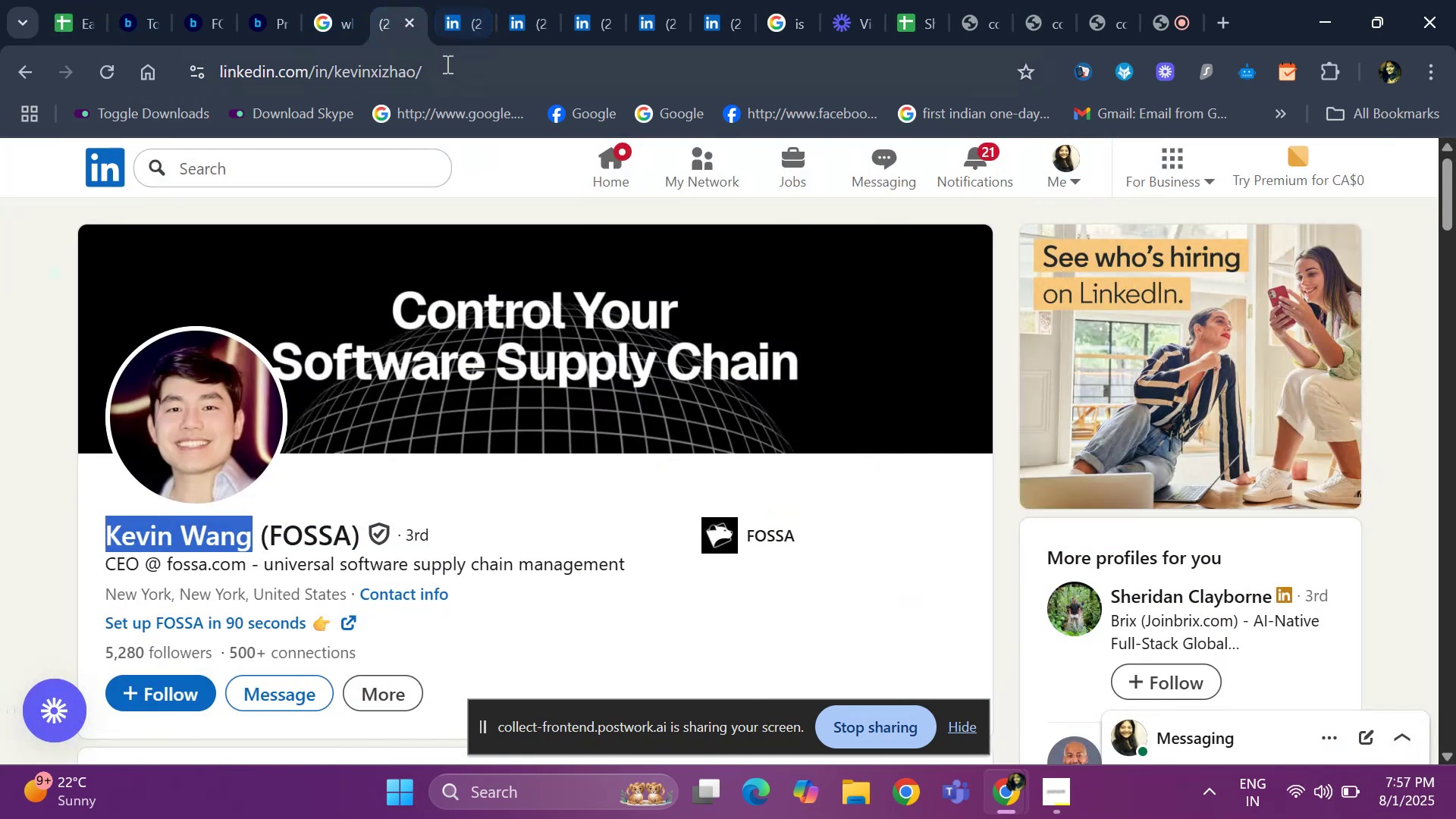 
left_click([447, 73])
 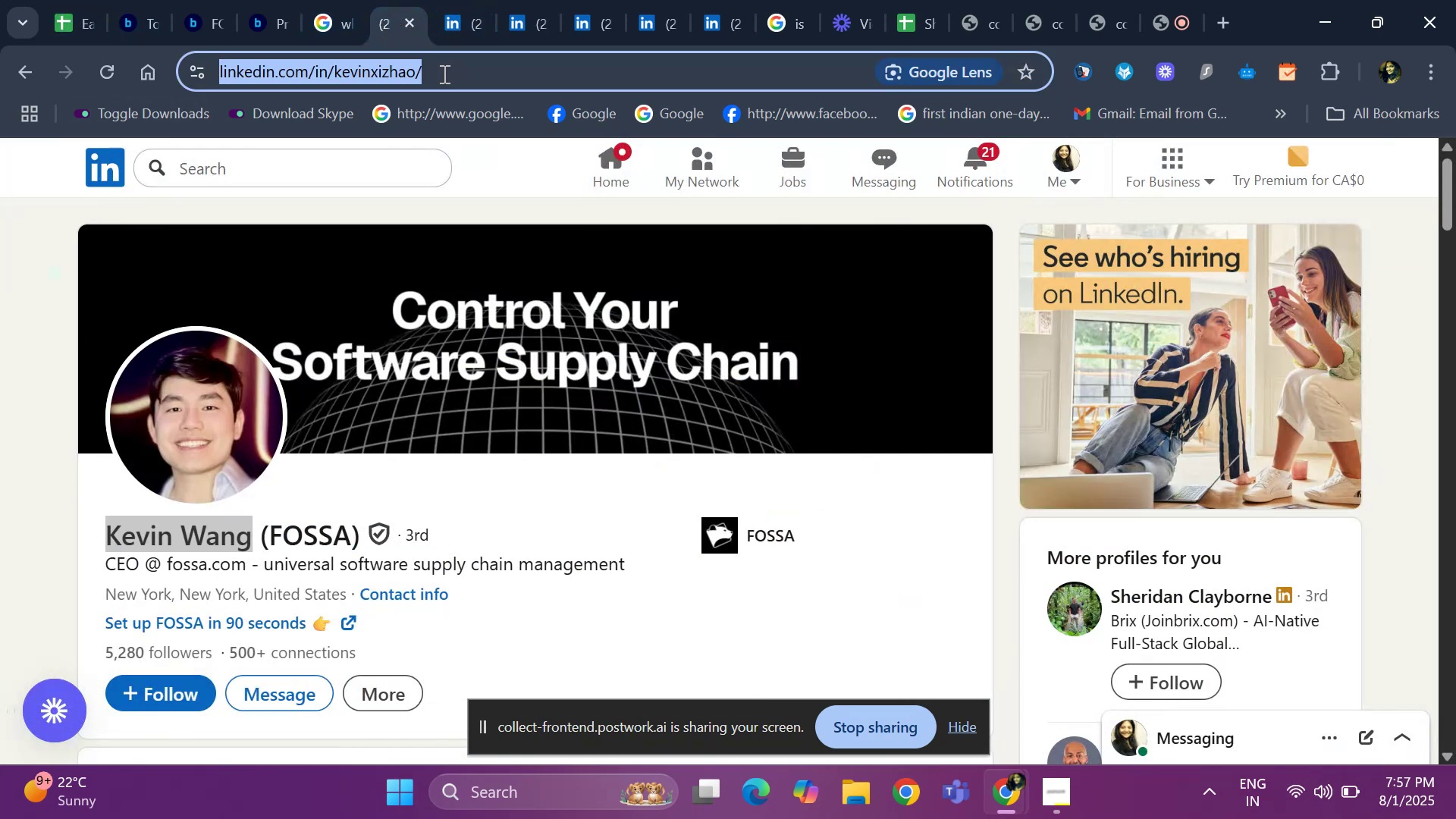 
key(Control+C)
 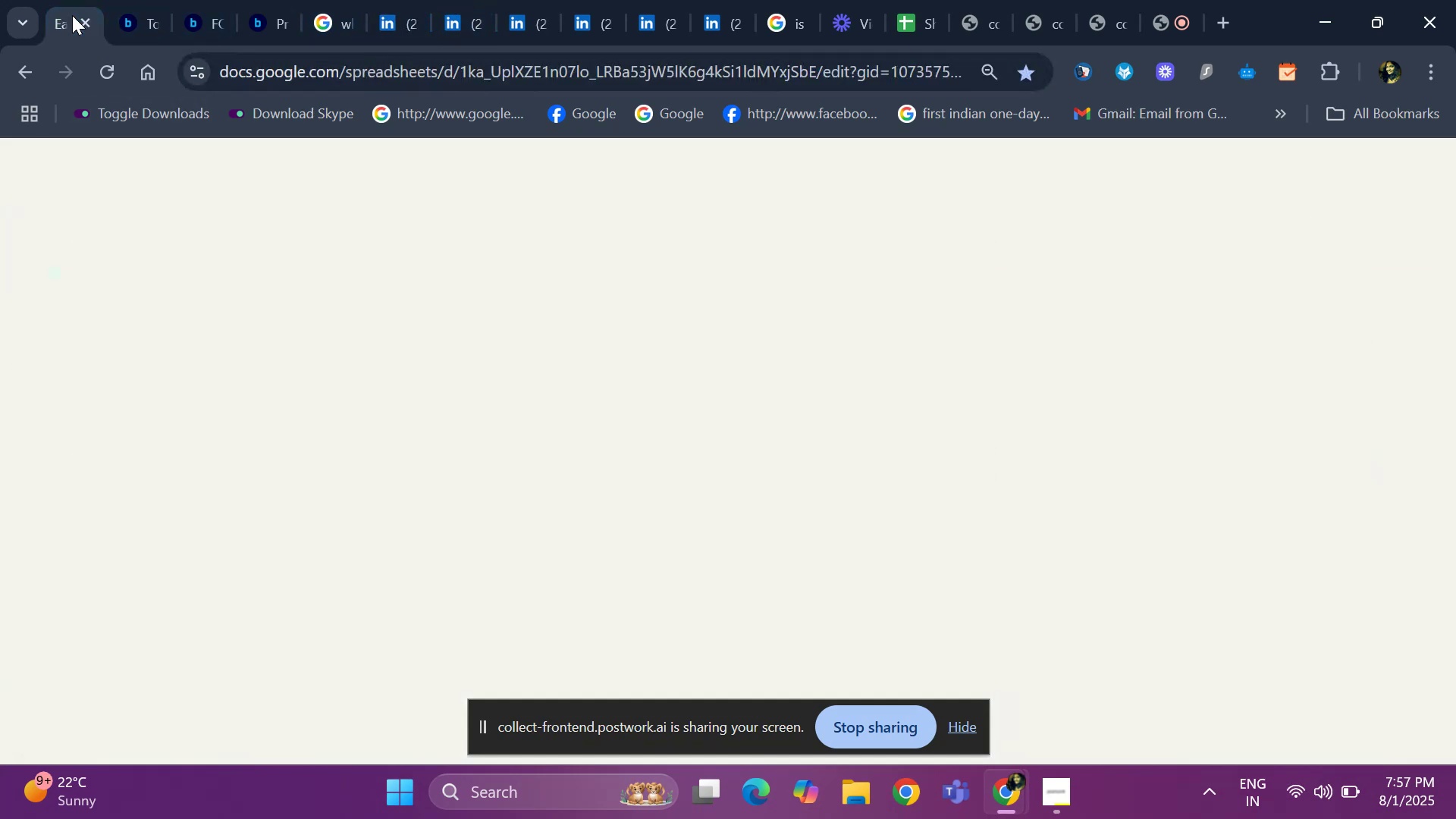 
key(Control+ControlLeft)
 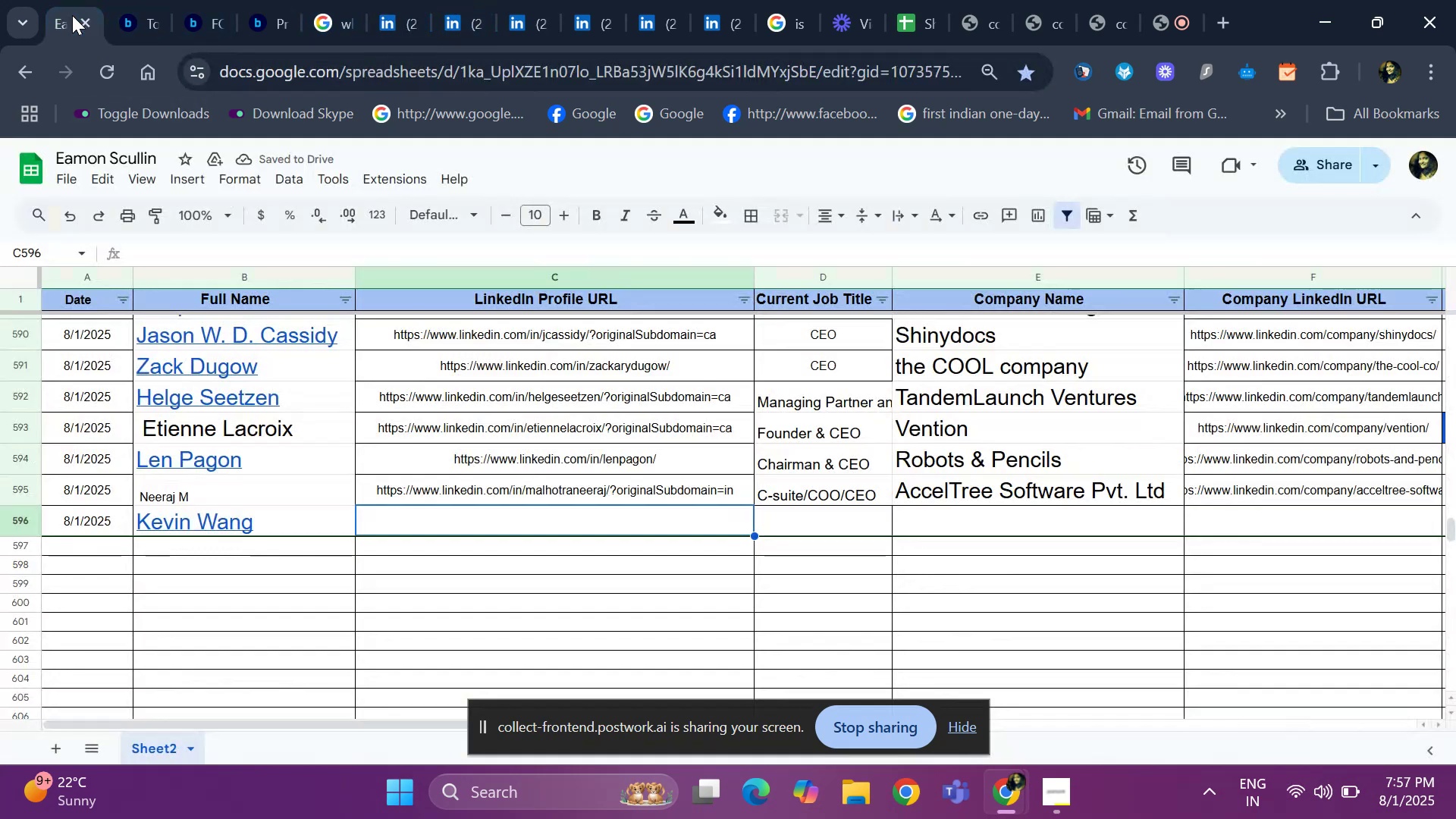 
key(Control+V)
 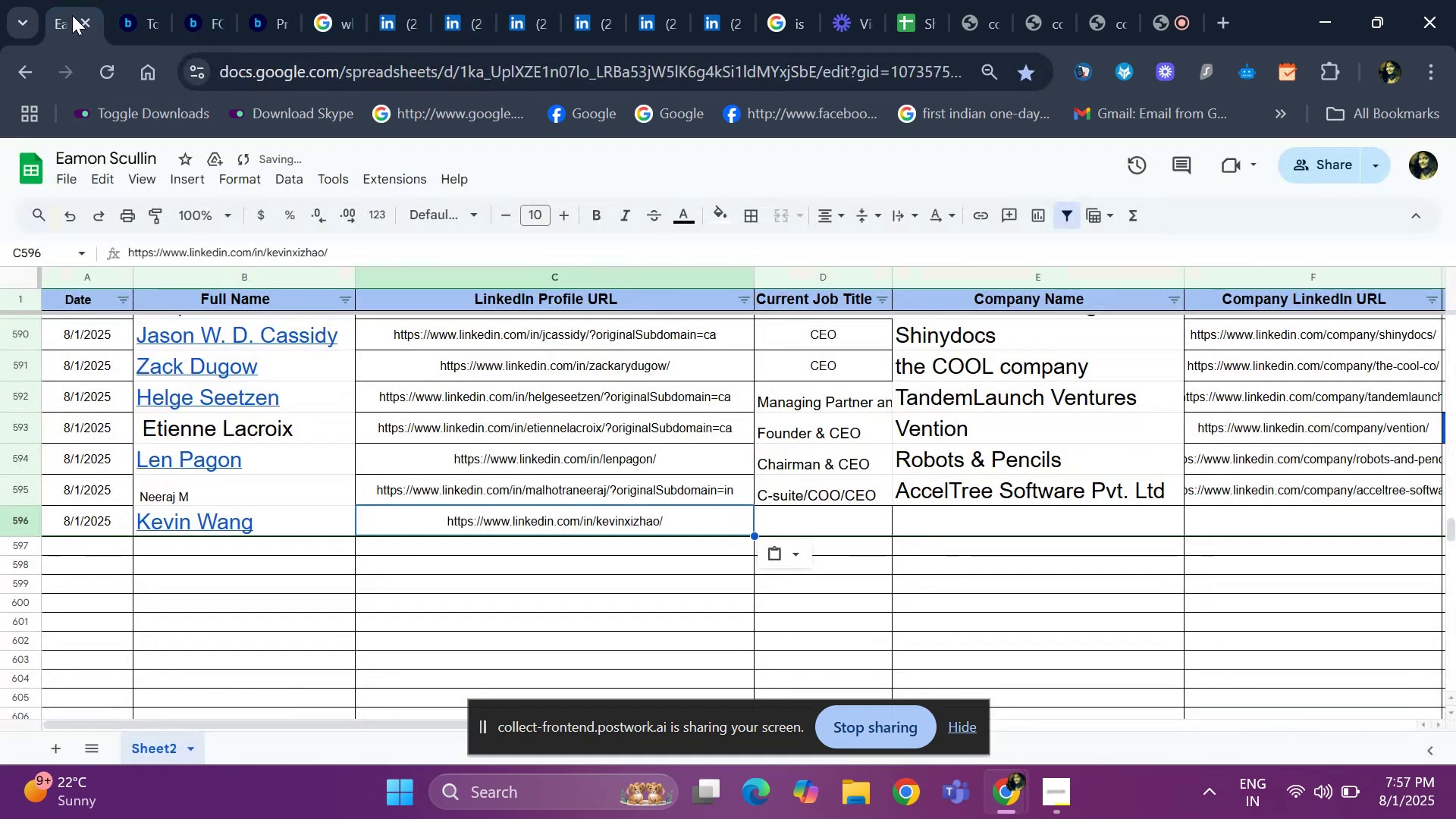 
key(ArrowRight)
 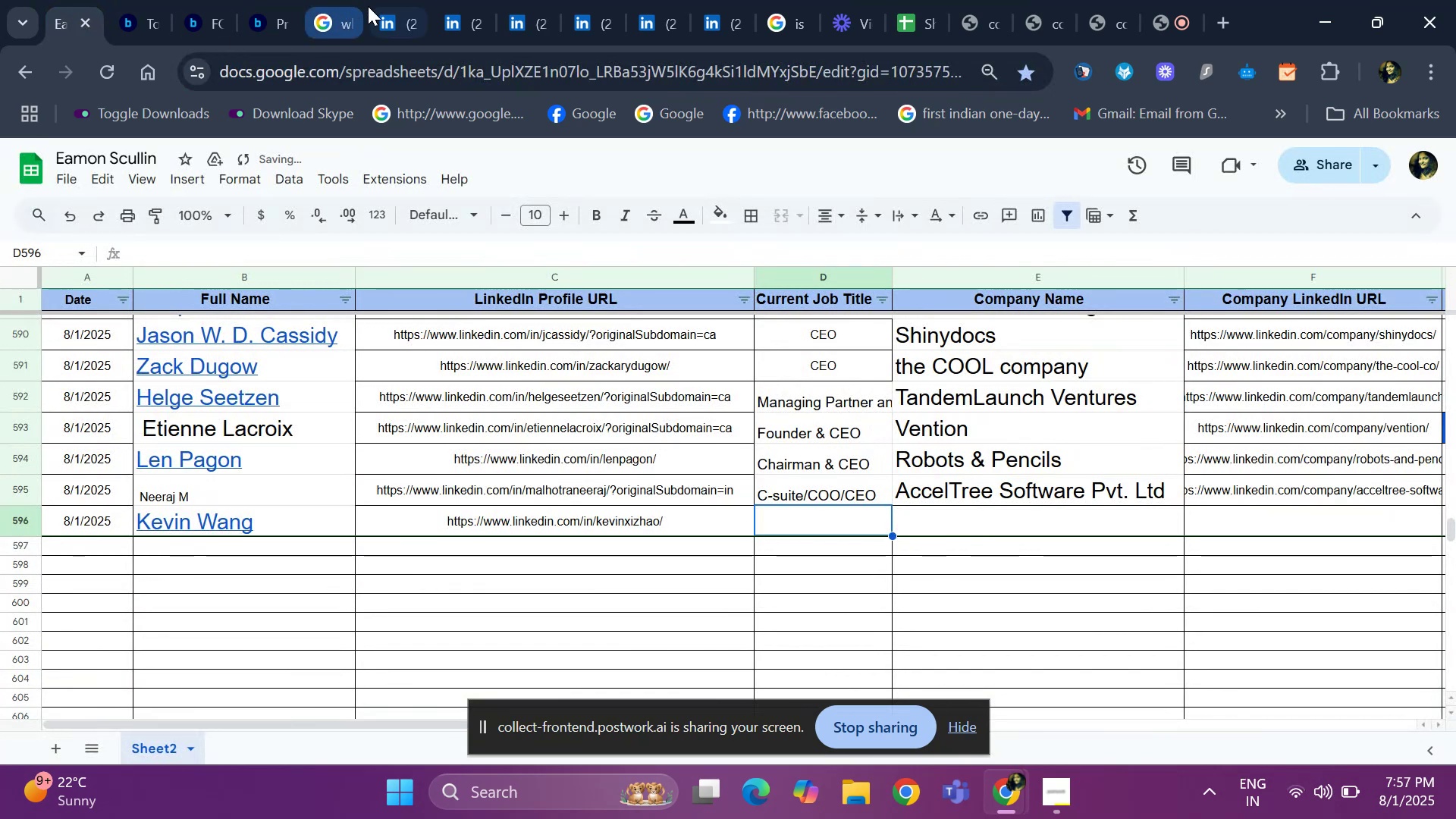 
left_click([370, 8])
 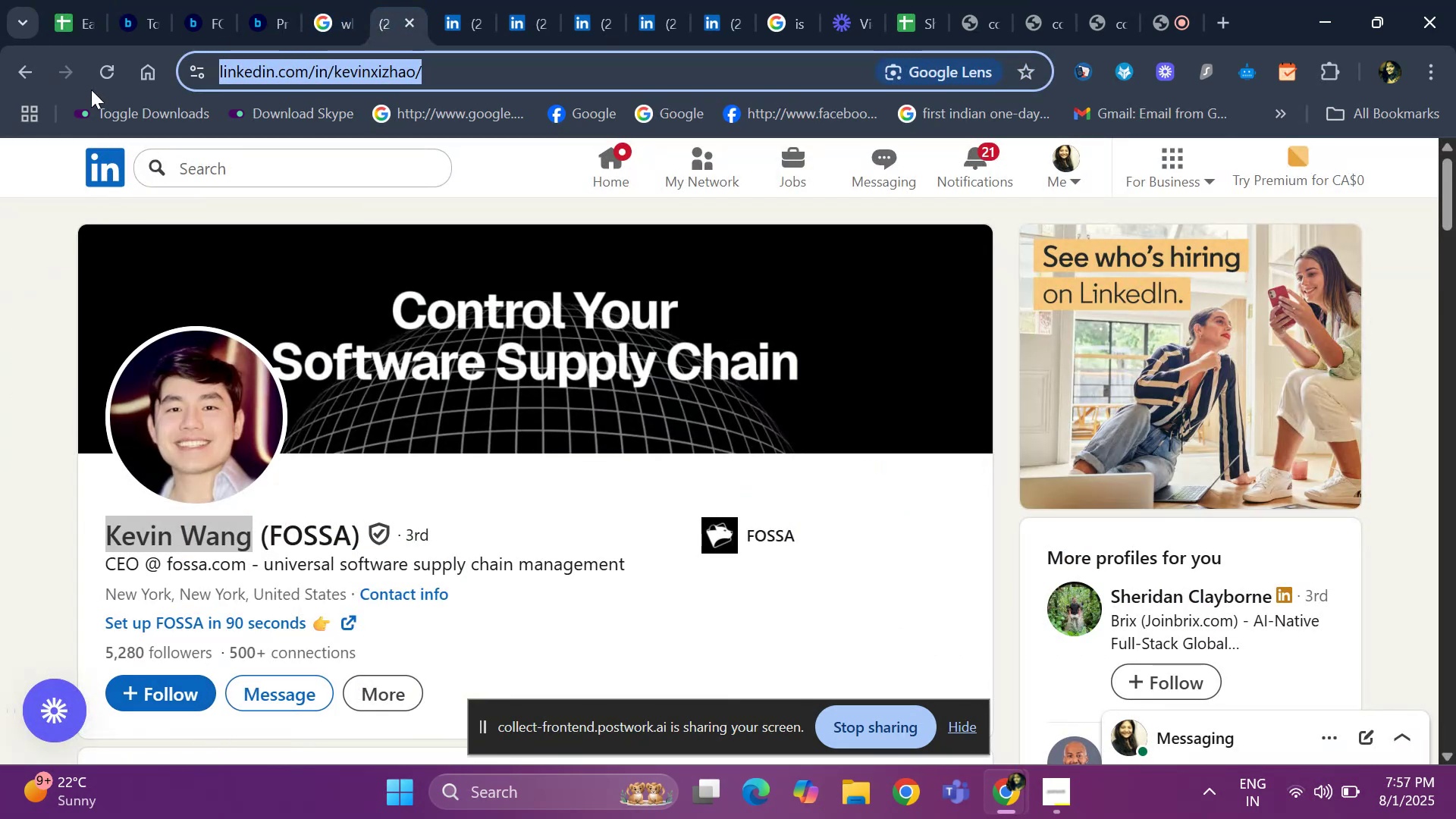 
left_click([69, 19])
 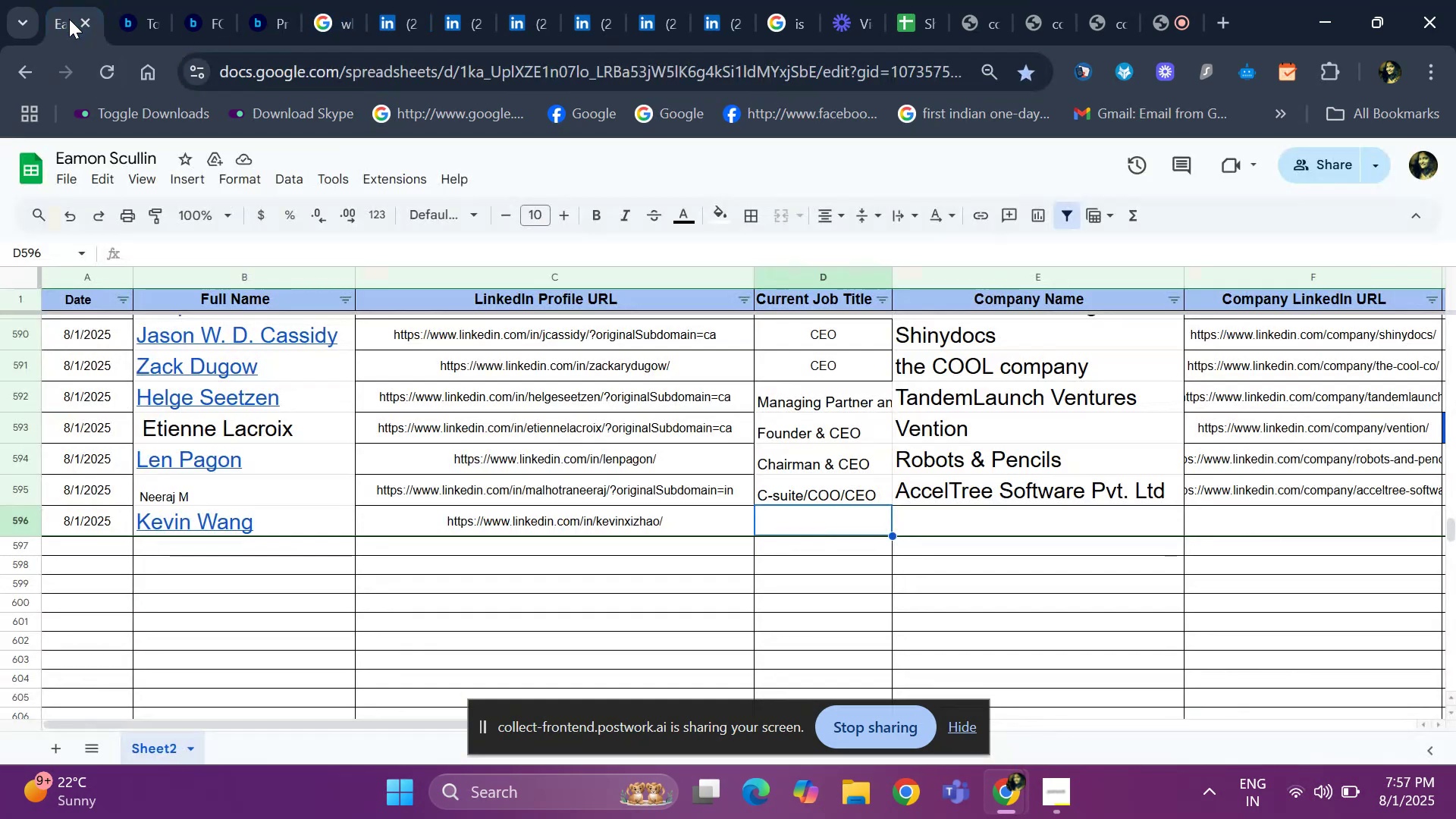 
type(CEO)
 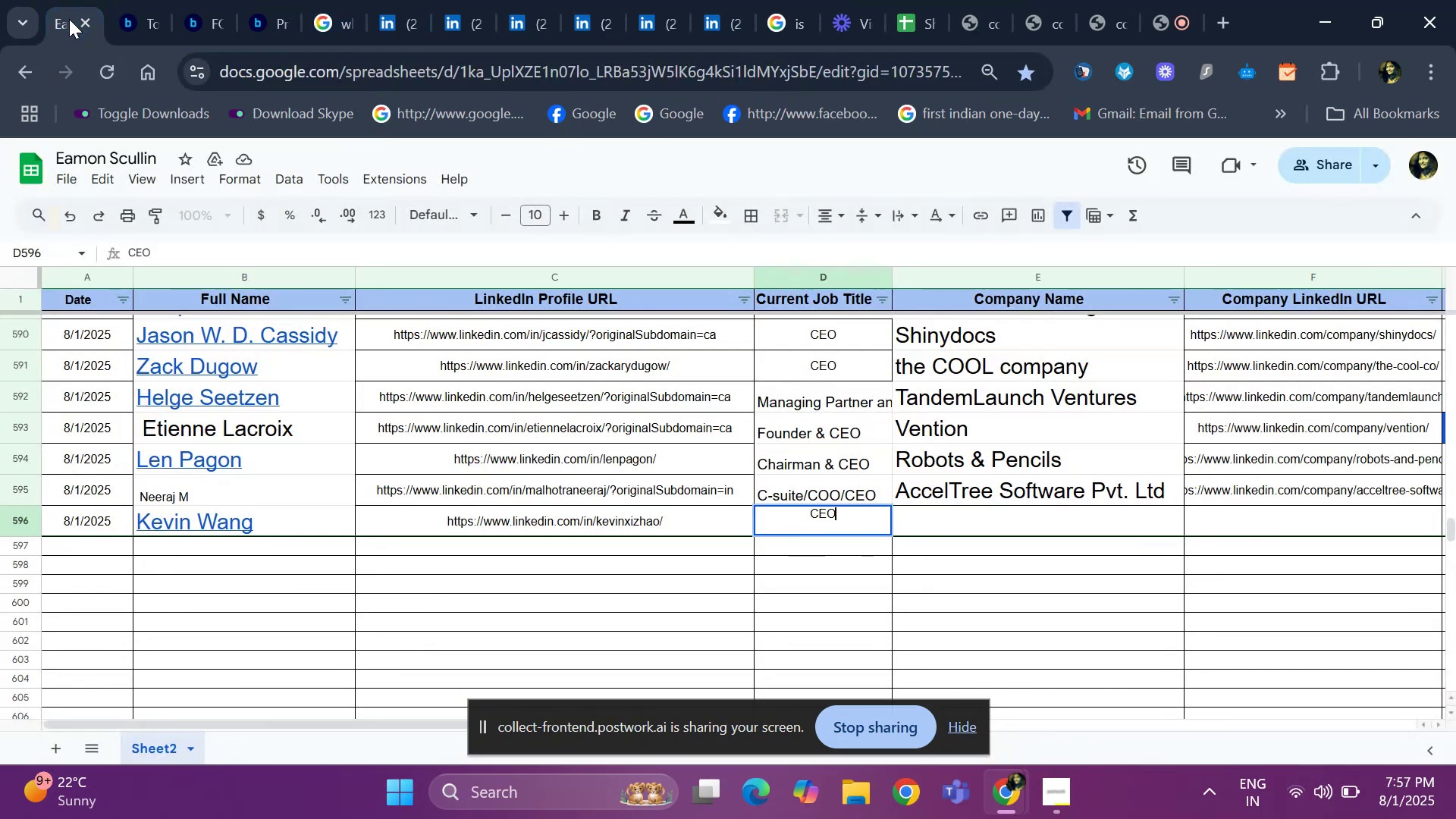 
key(ArrowRight)
 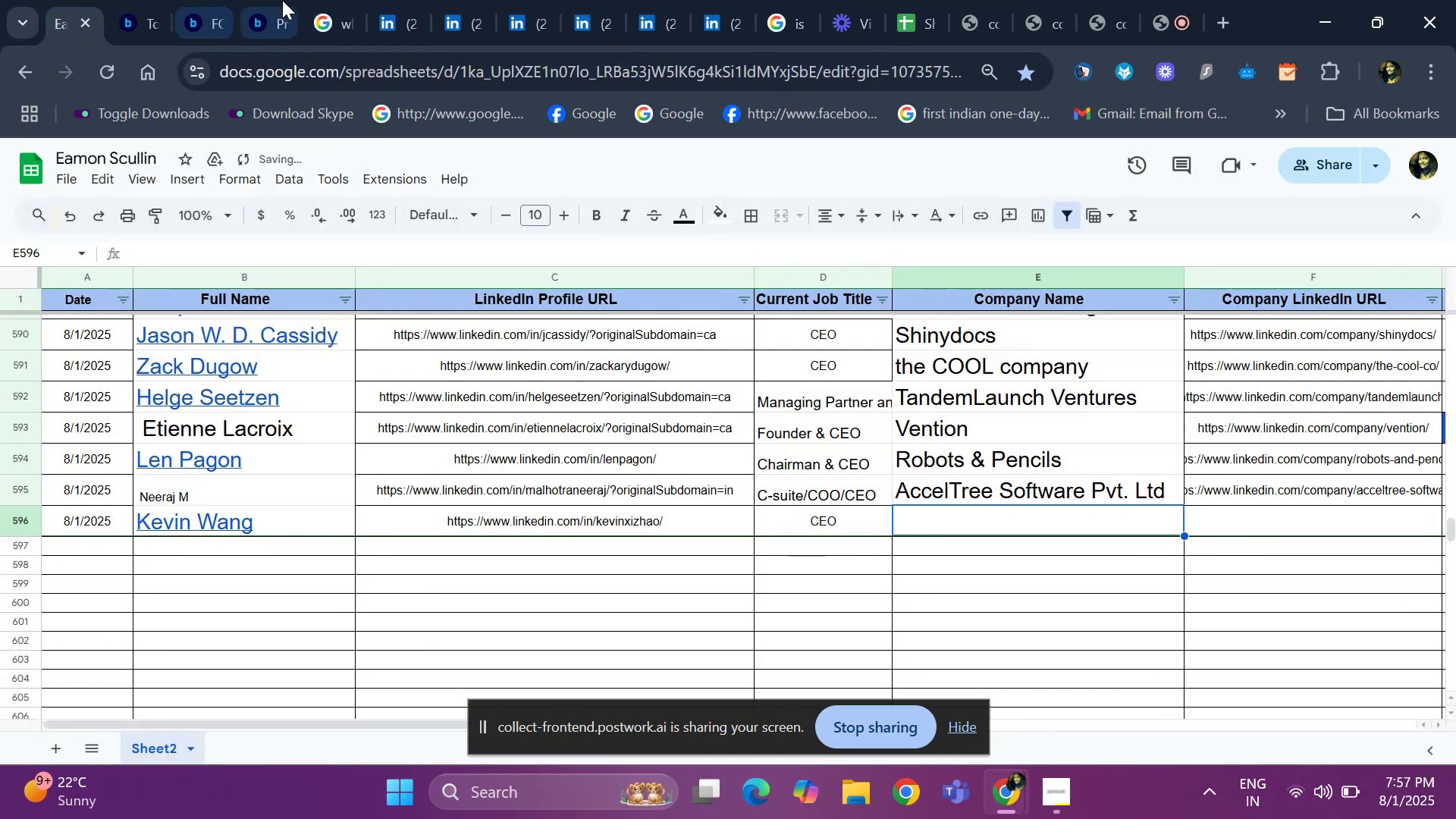 
left_click([443, 17])
 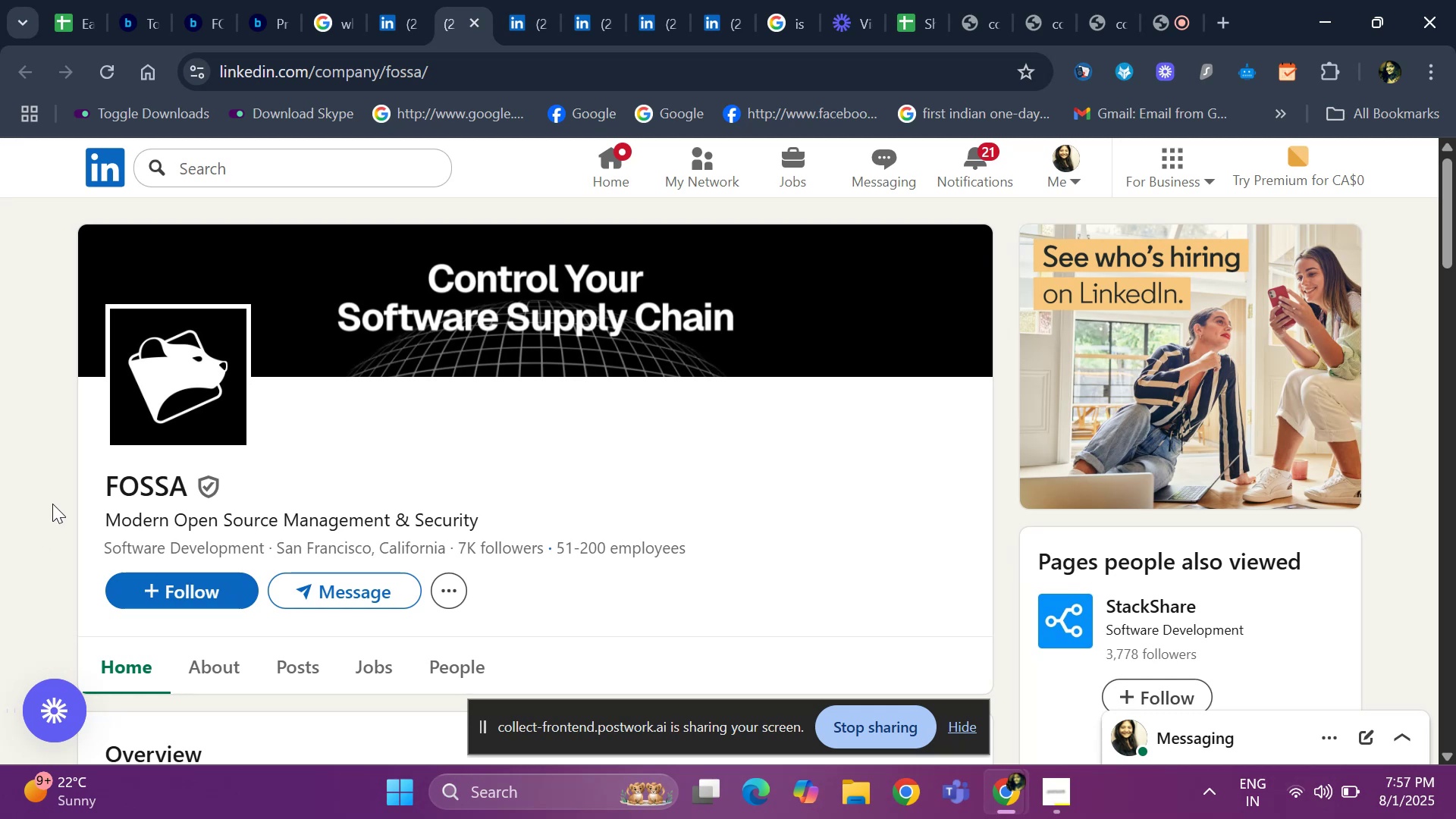 
left_click_drag(start_coordinate=[110, 482], to_coordinate=[195, 479])
 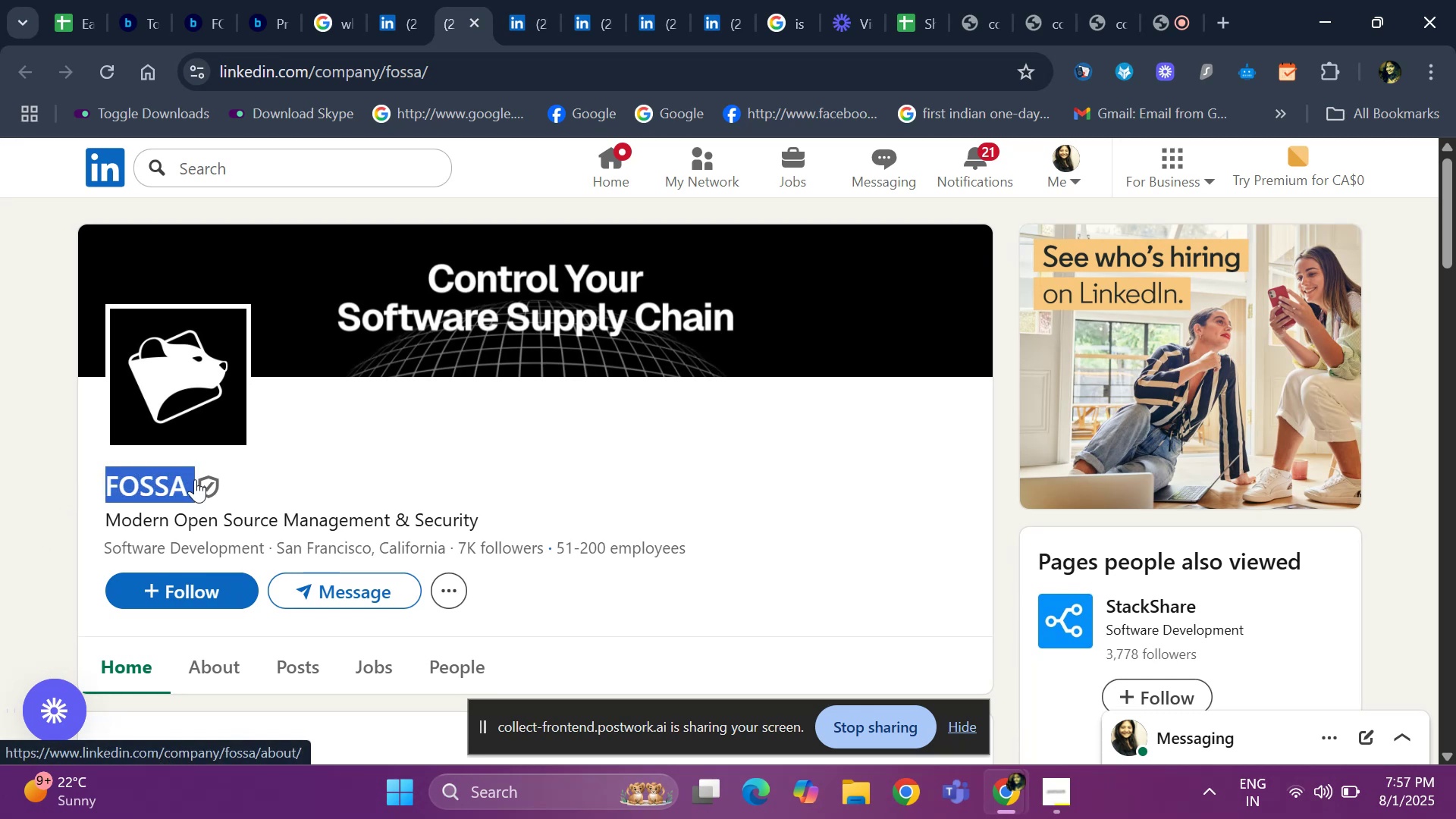 
key(Control+ControlLeft)
 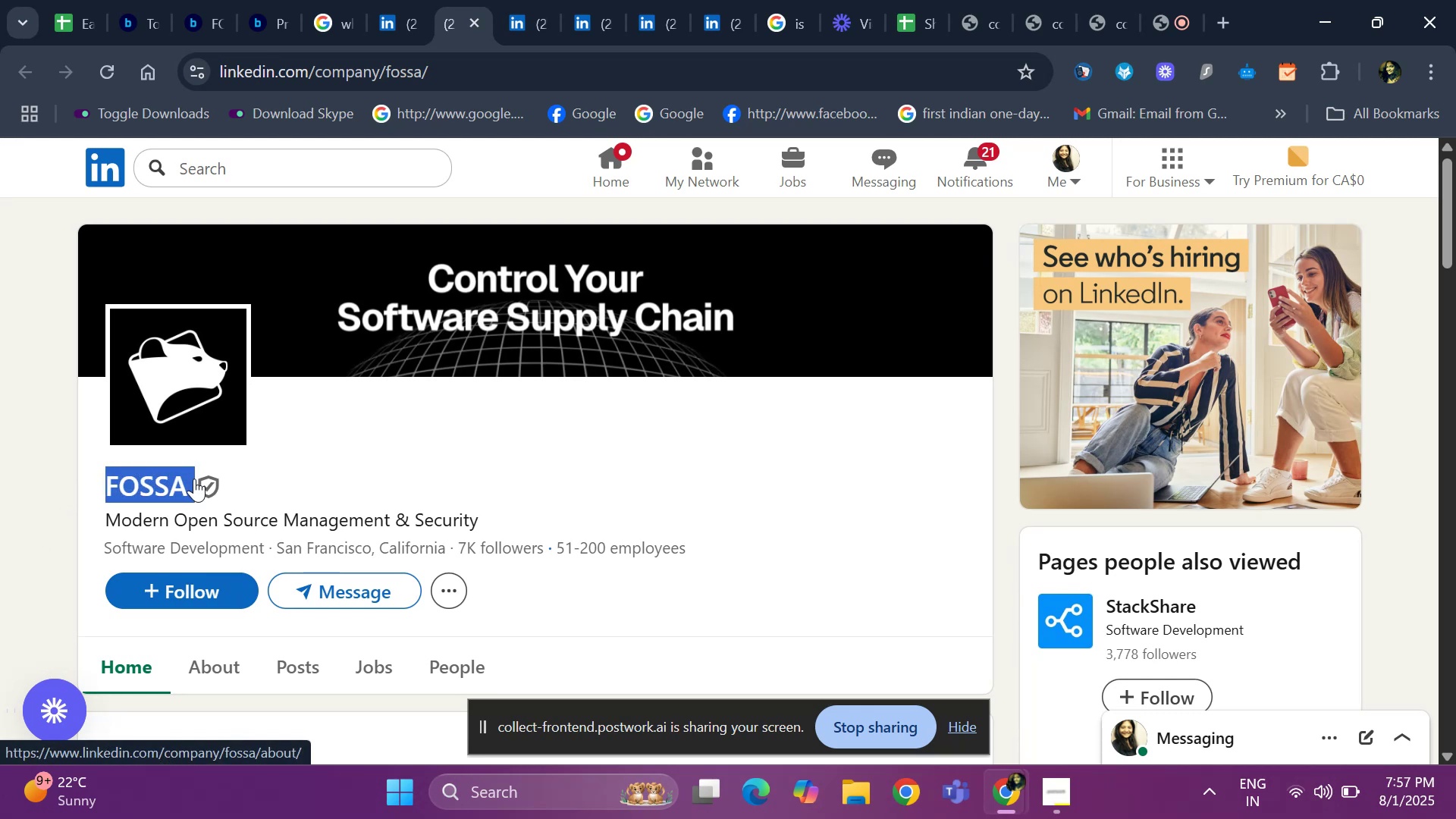 
key(Control+C)
 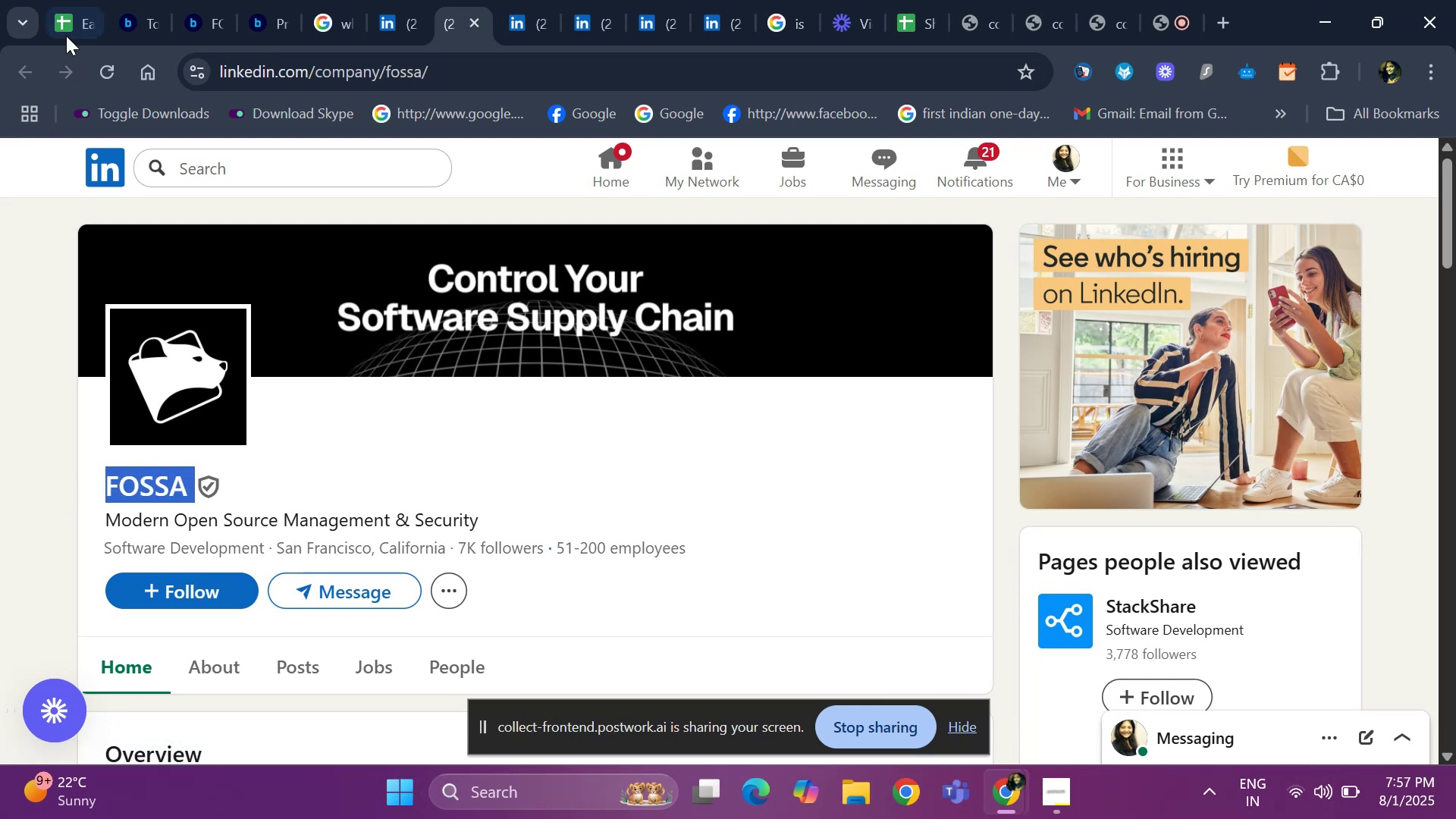 
left_click([66, 30])
 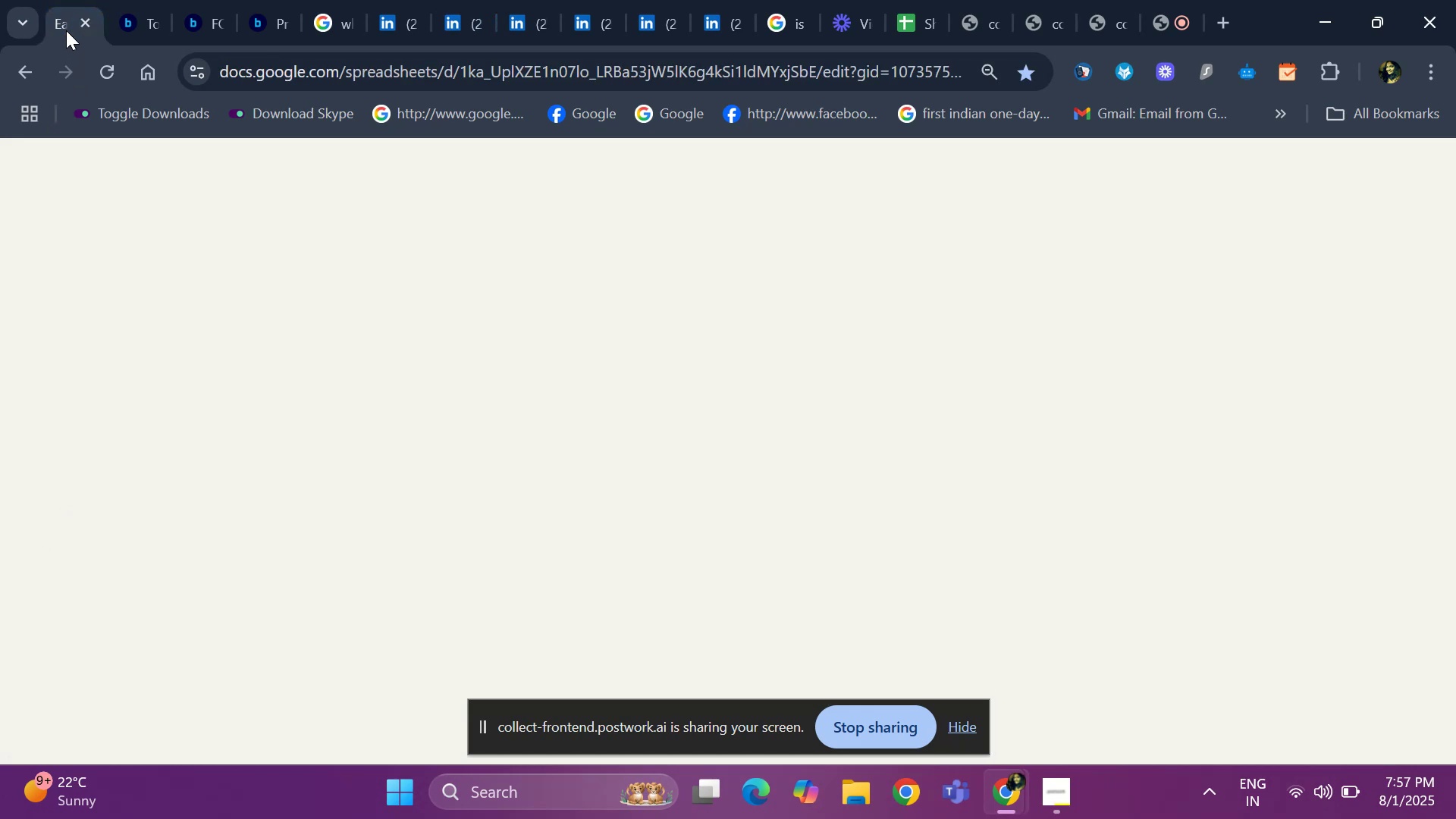 
key(Control+F)
 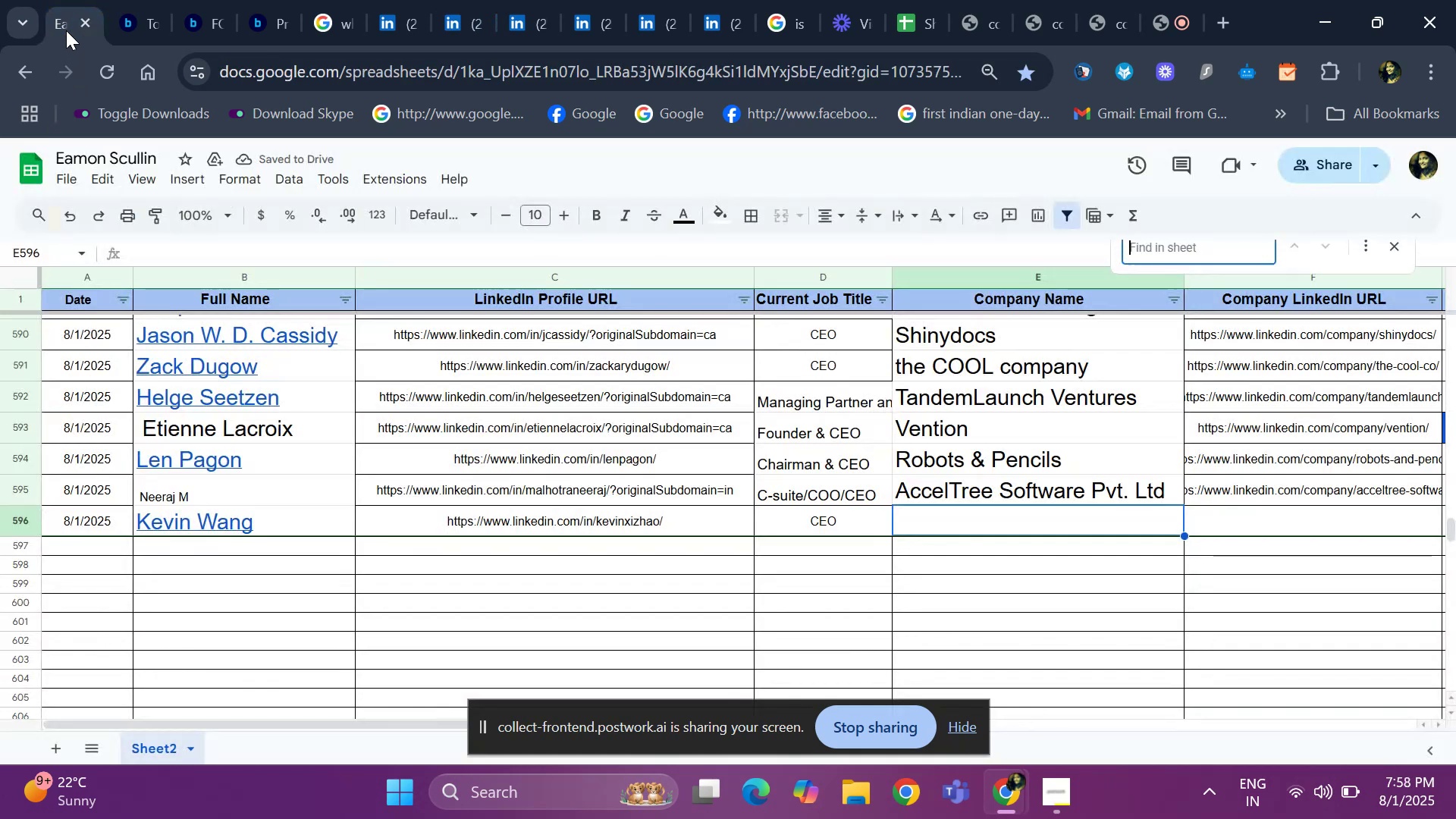 
key(Control+ControlLeft)
 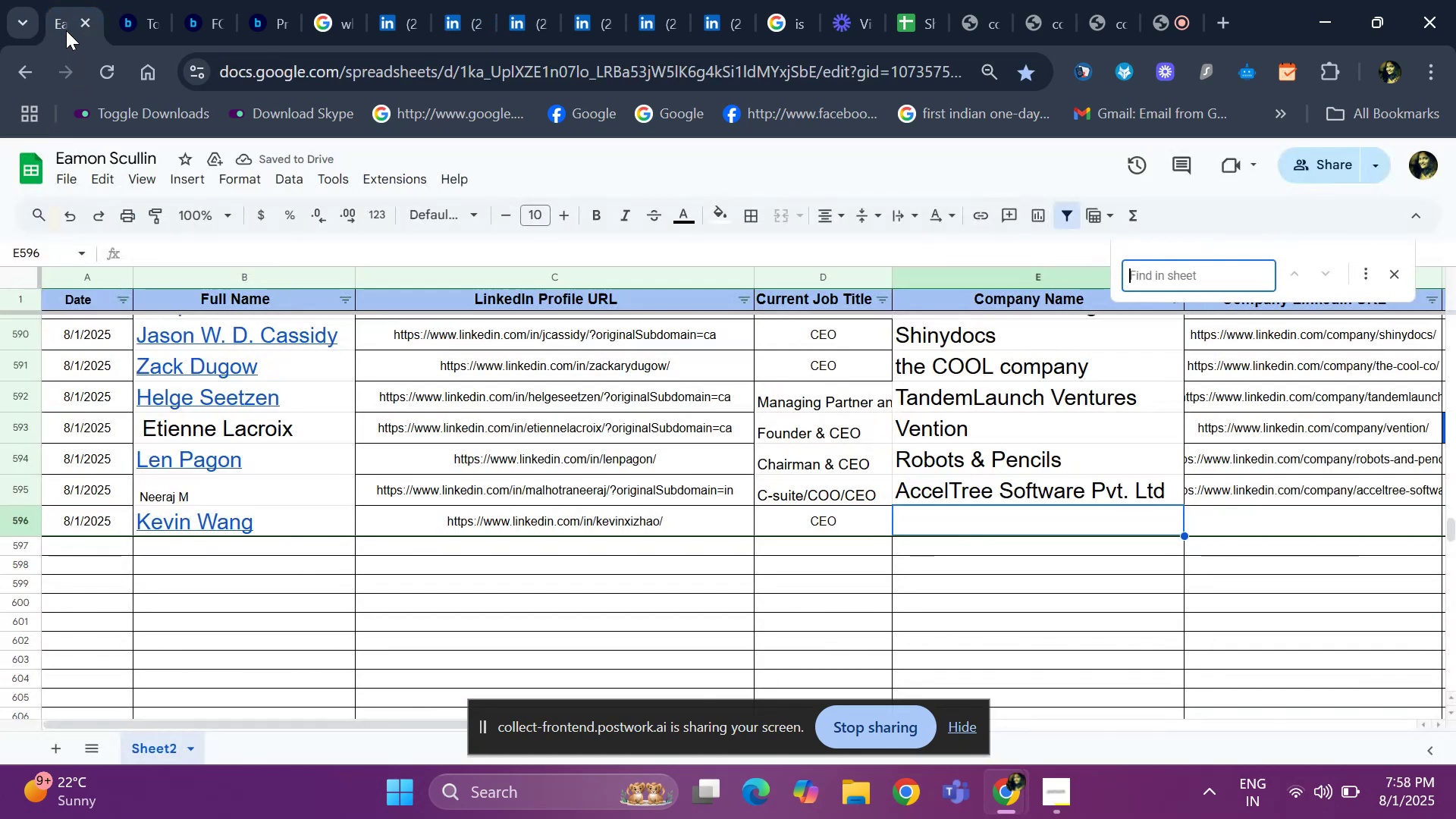 
key(Control+V)
 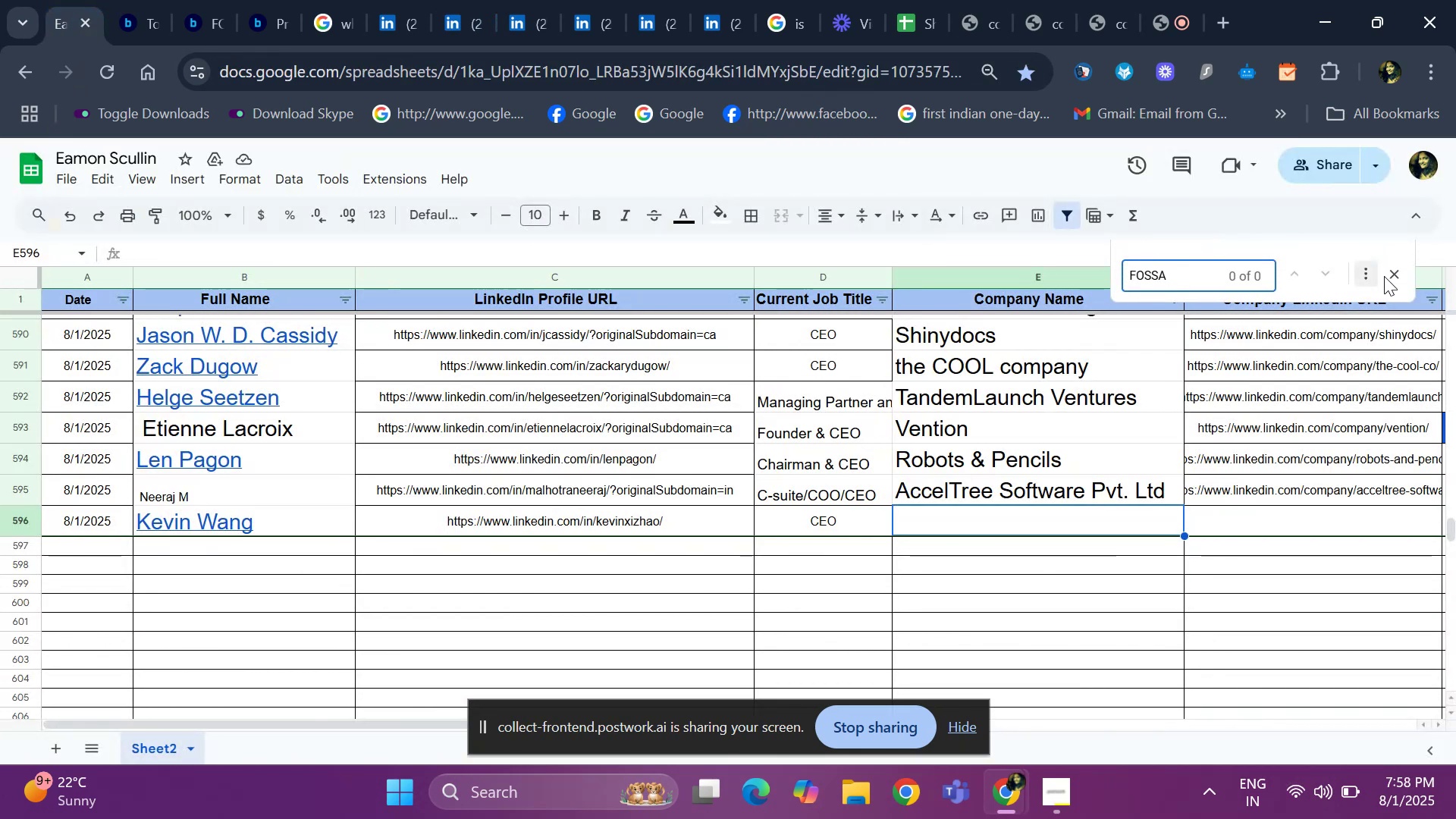 
left_click([1400, 268])
 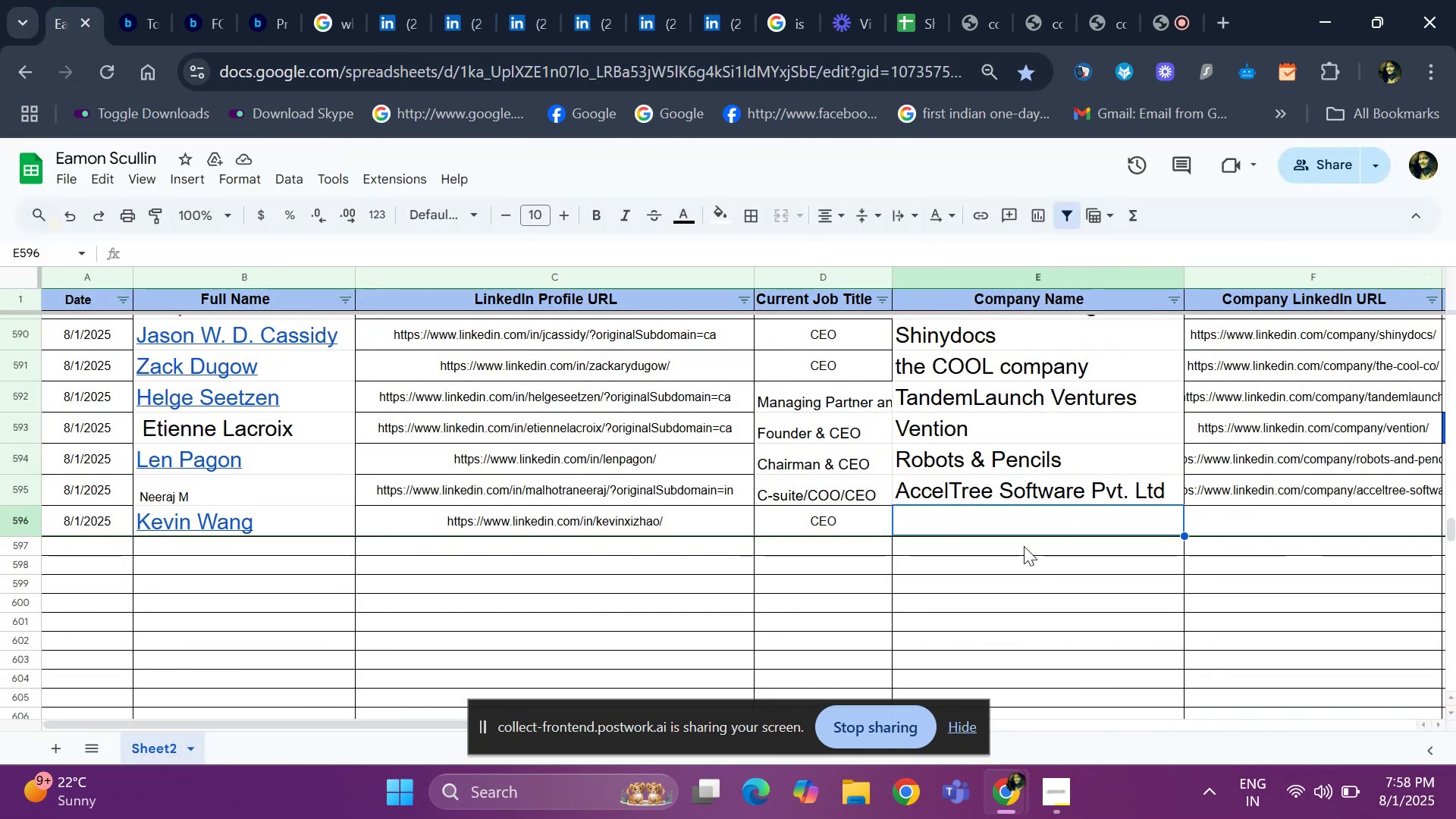 
left_click([1017, 525])
 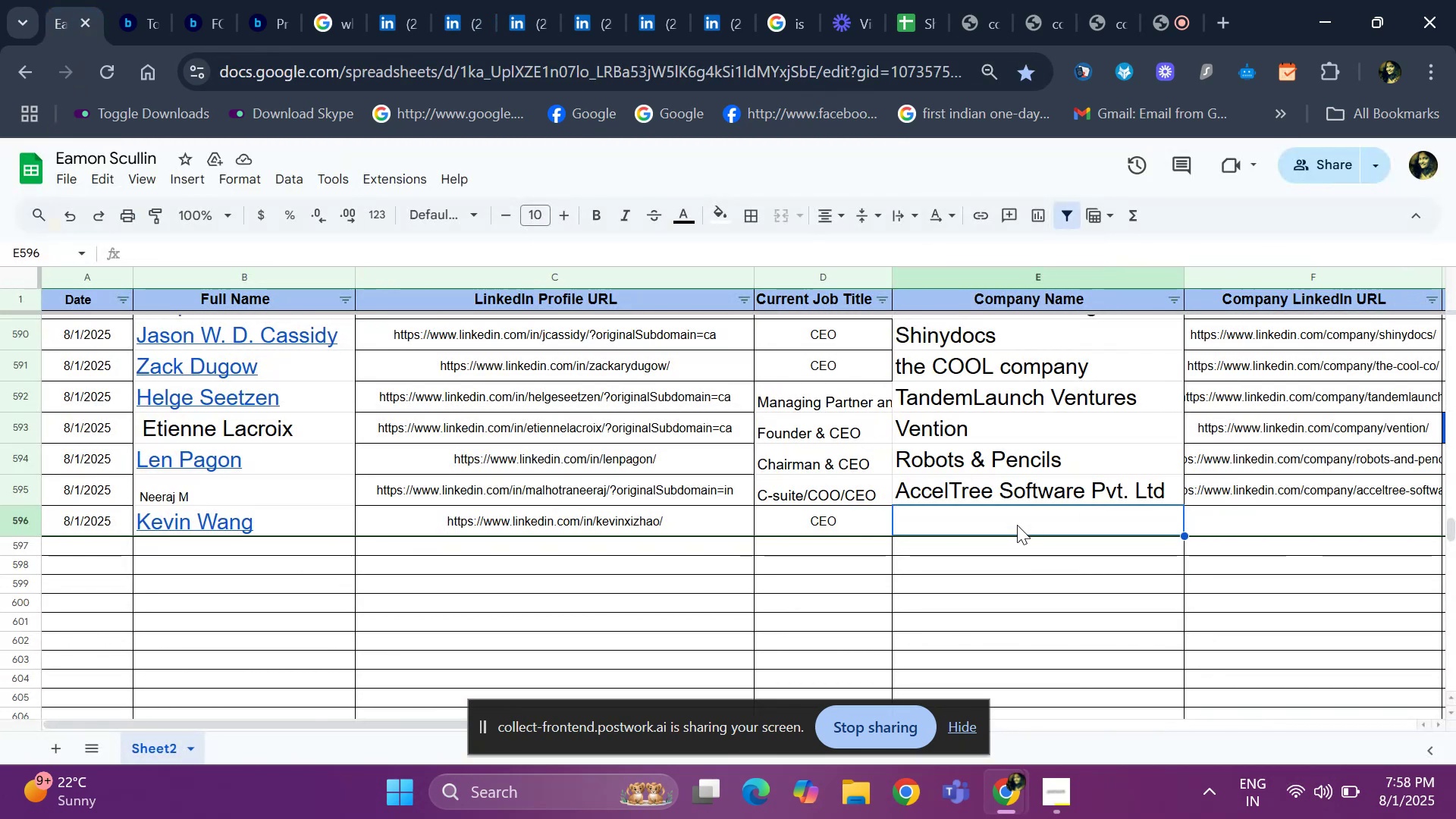 
key(Control+V)
 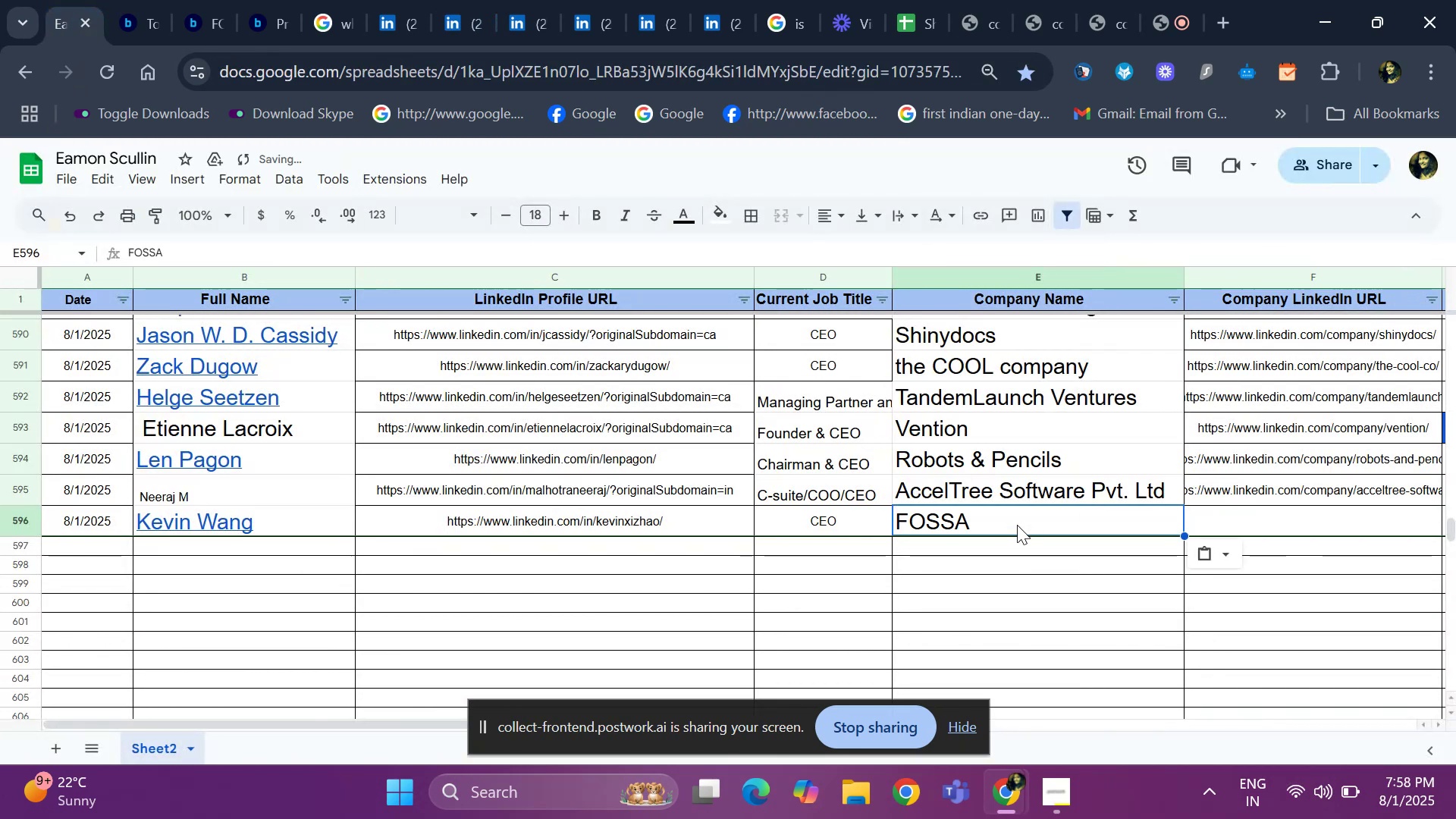 
key(ArrowRight)
 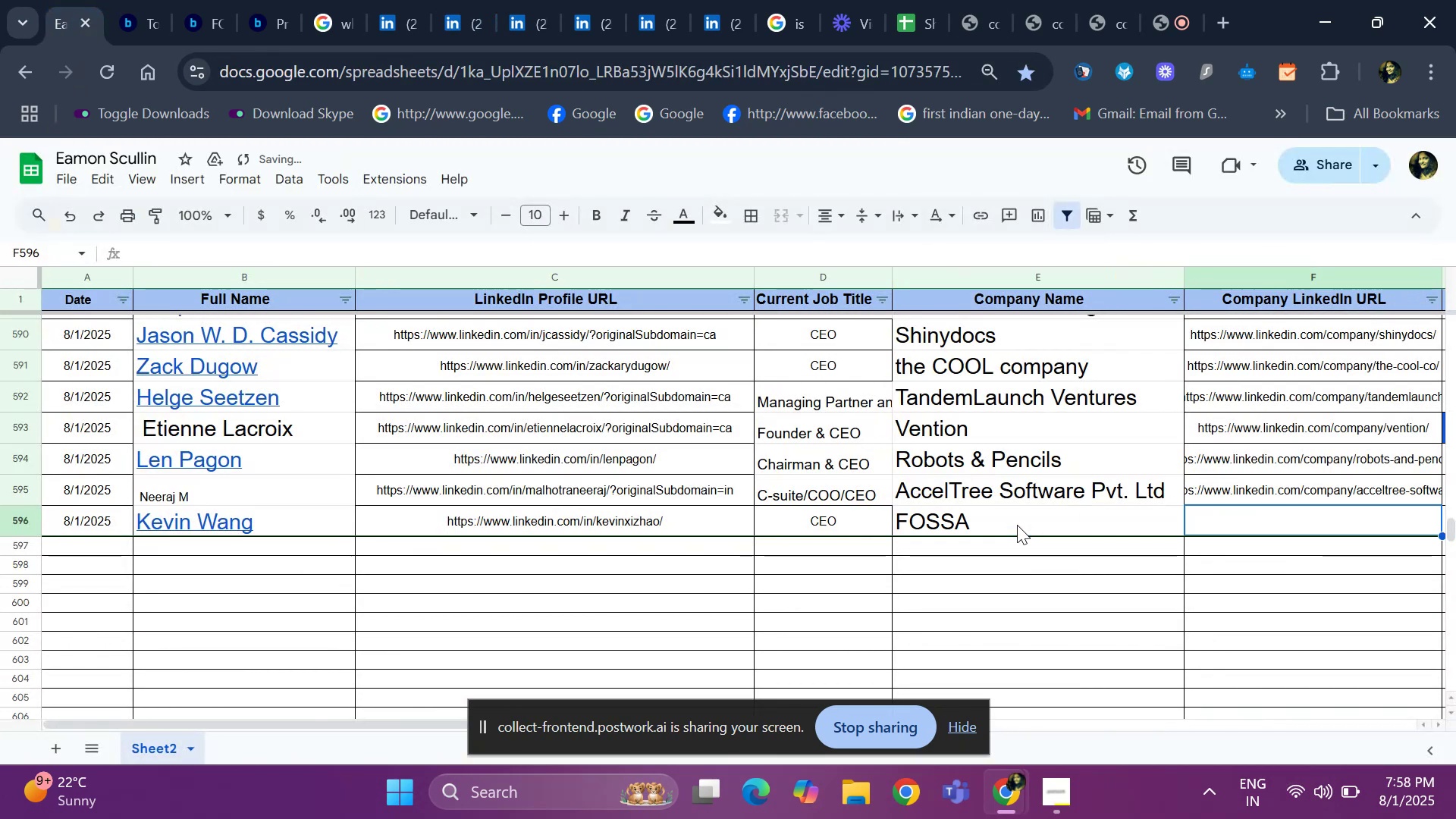 
key(ArrowRight)
 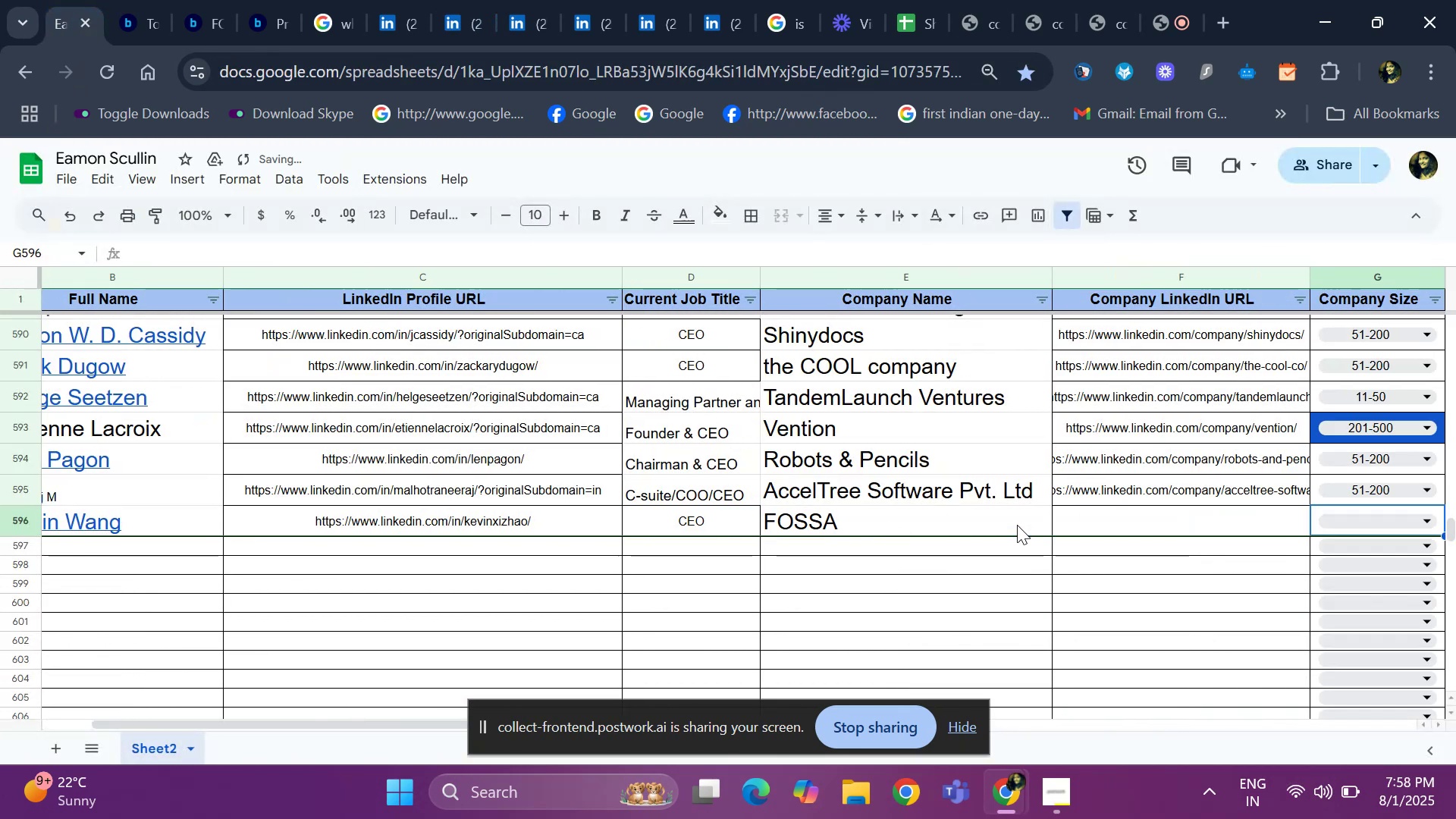 
key(ArrowRight)
 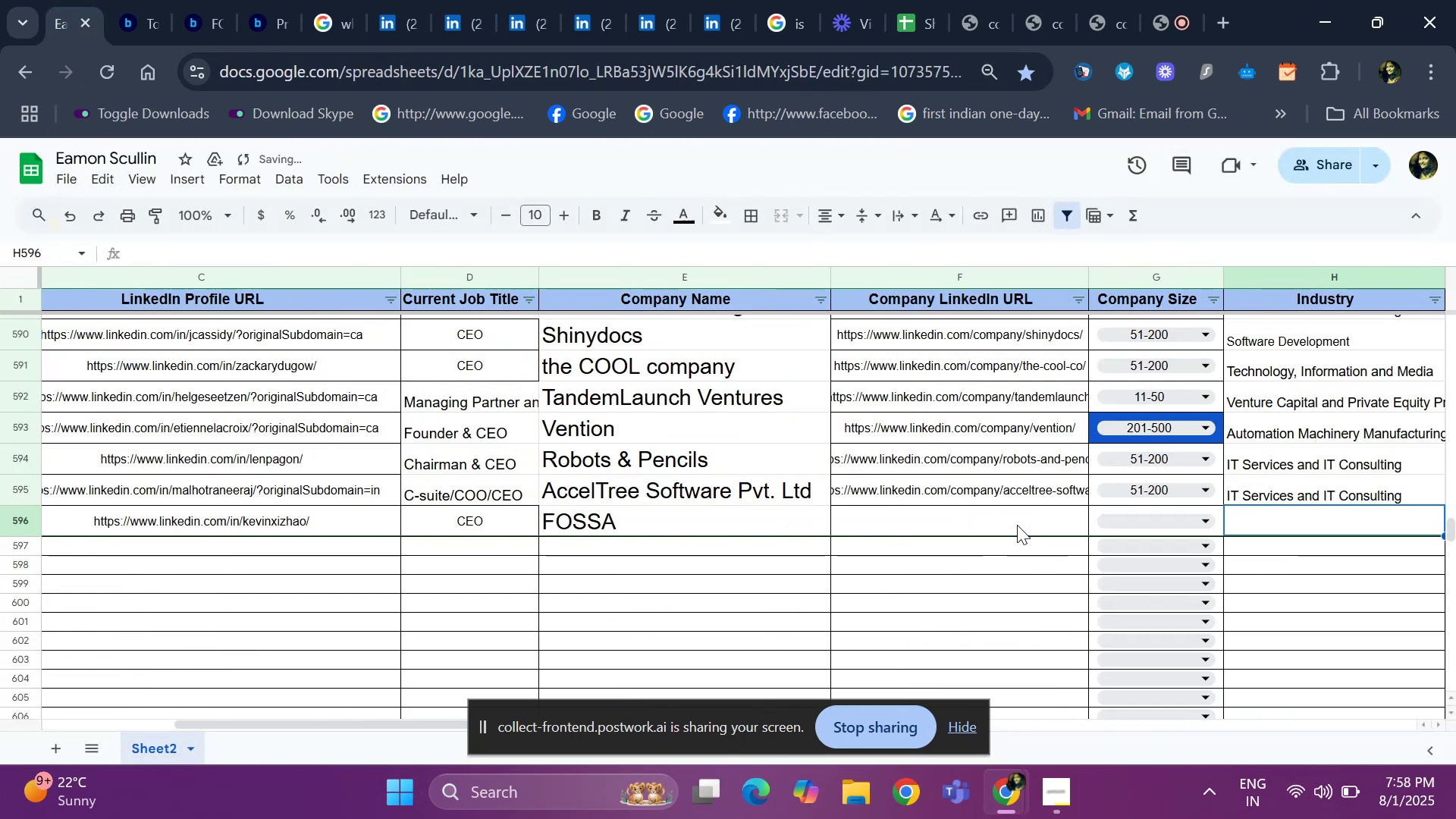 
key(ArrowLeft)
 